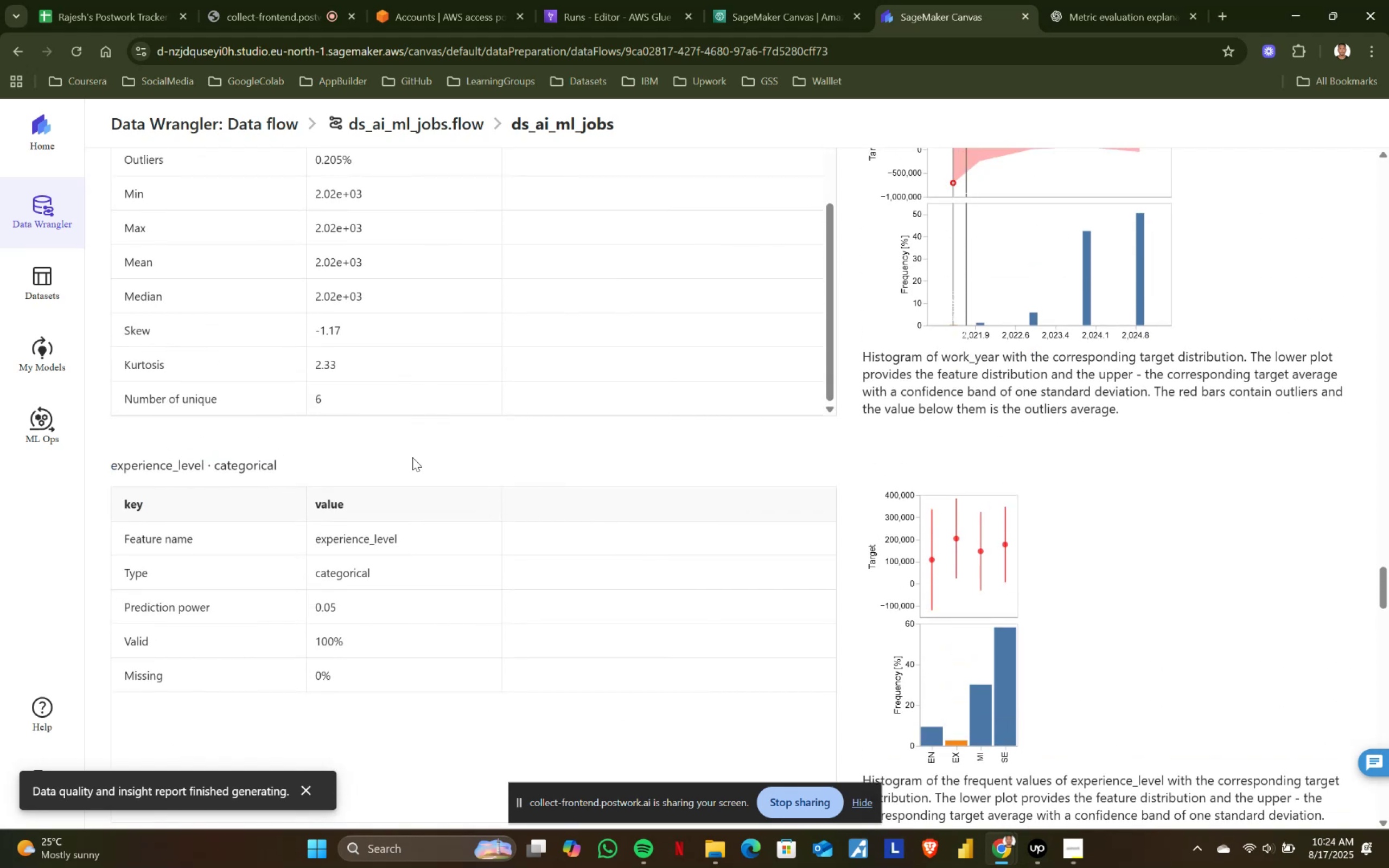 
scroll: coordinate [412, 457], scroll_direction: down, amount: 1.0
 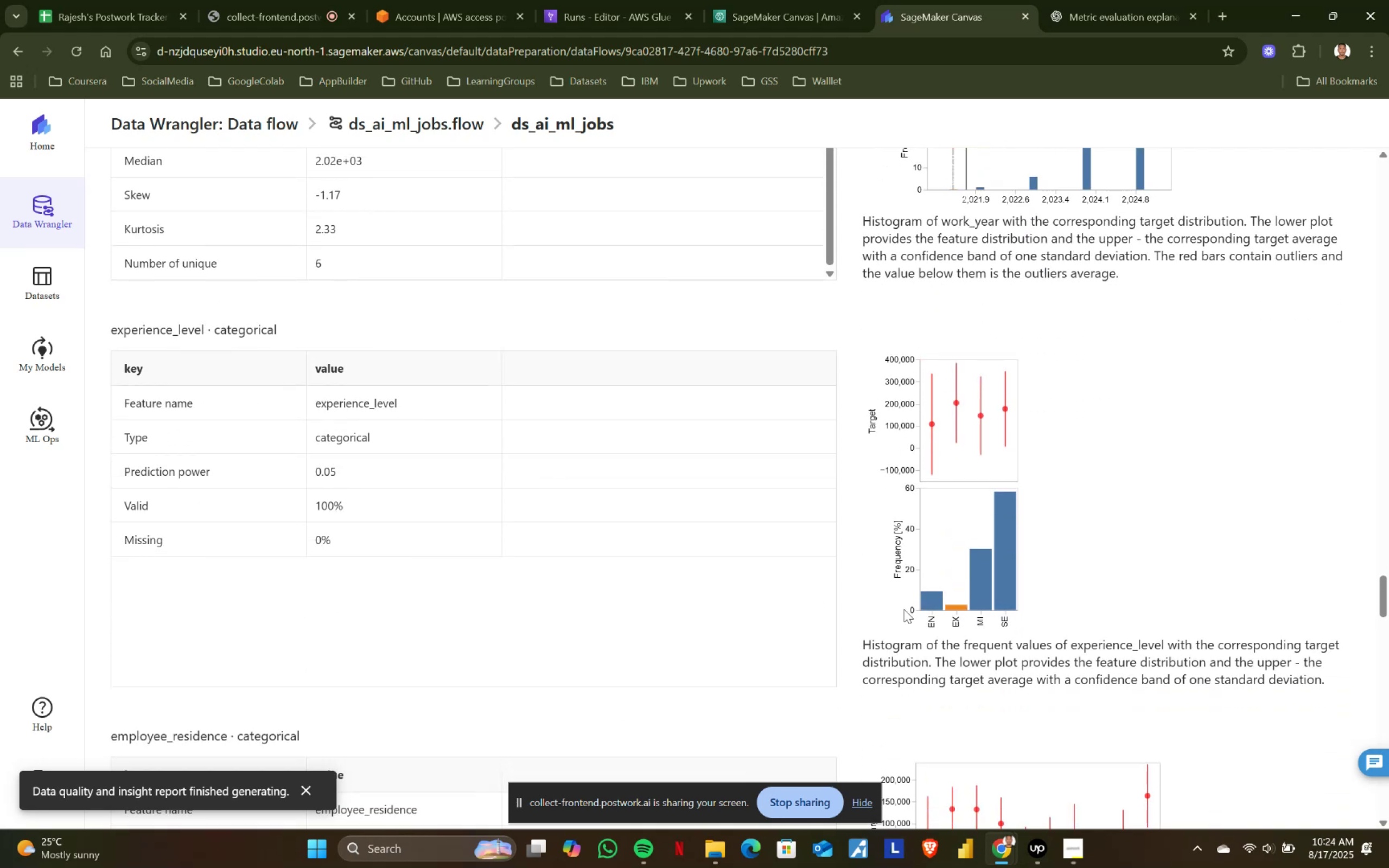 
left_click_drag(start_coordinate=[858, 643], to_coordinate=[1327, 682])
 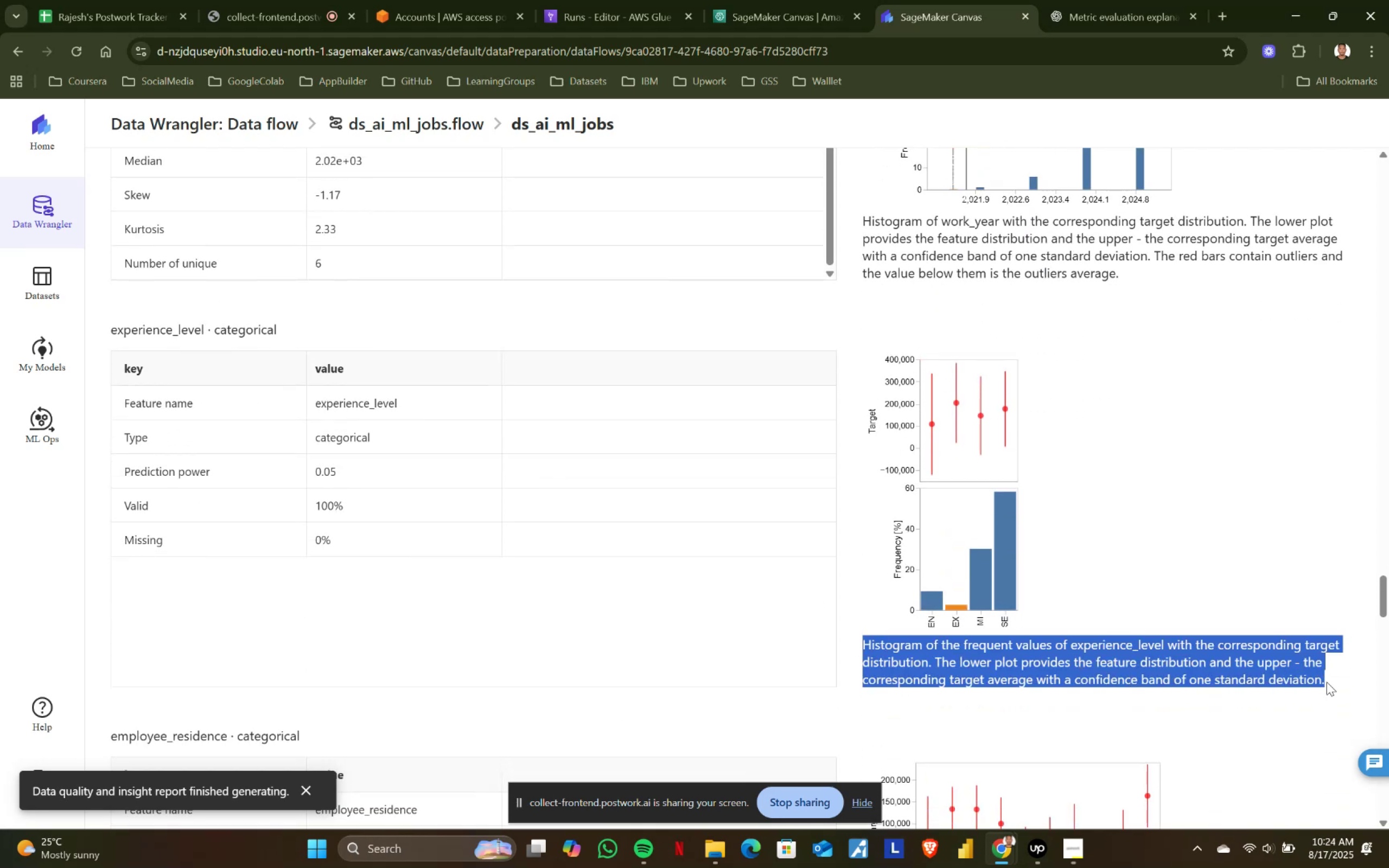 
left_click([1327, 682])
 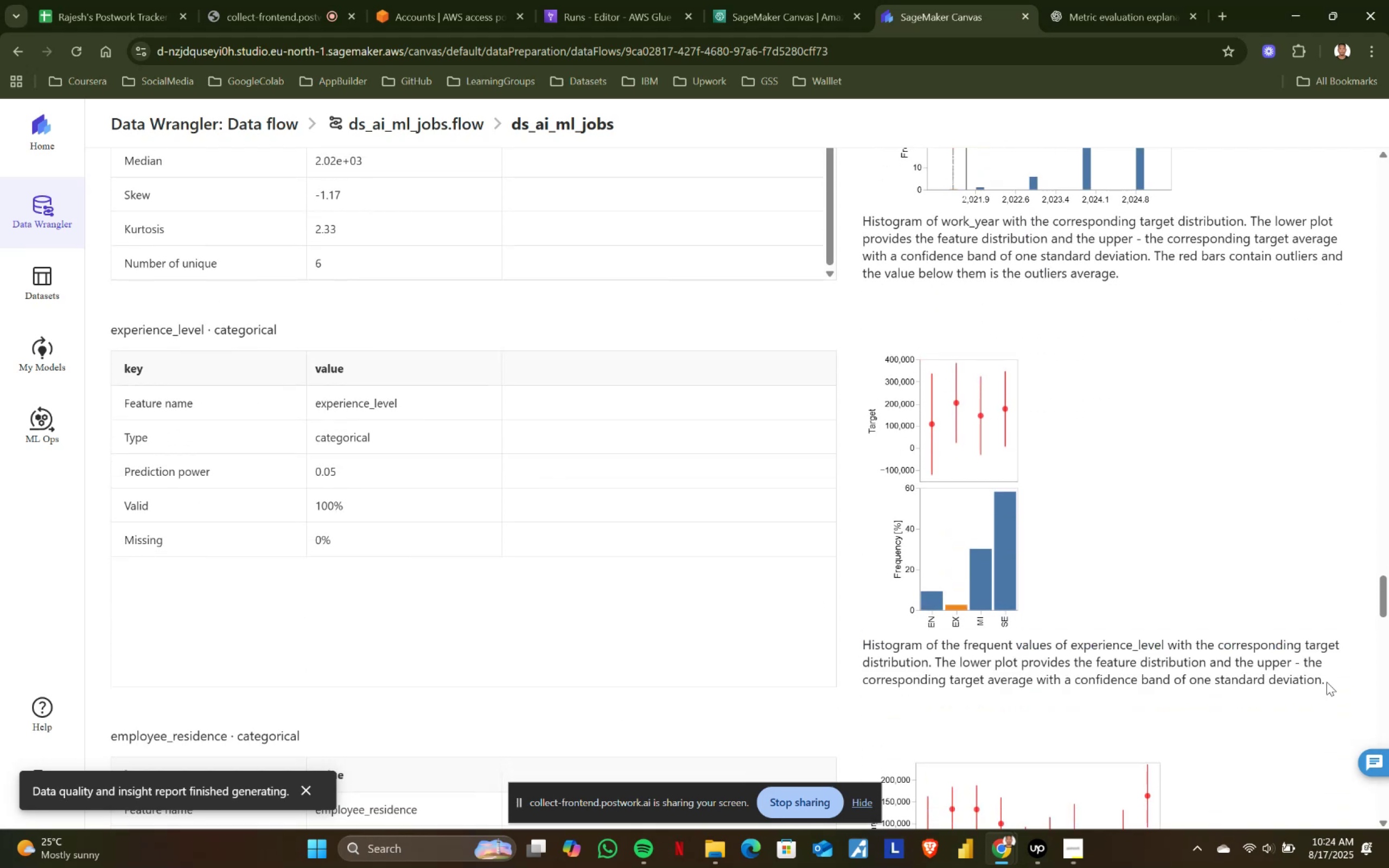 
left_click_drag(start_coordinate=[1327, 682], to_coordinate=[862, 643])
 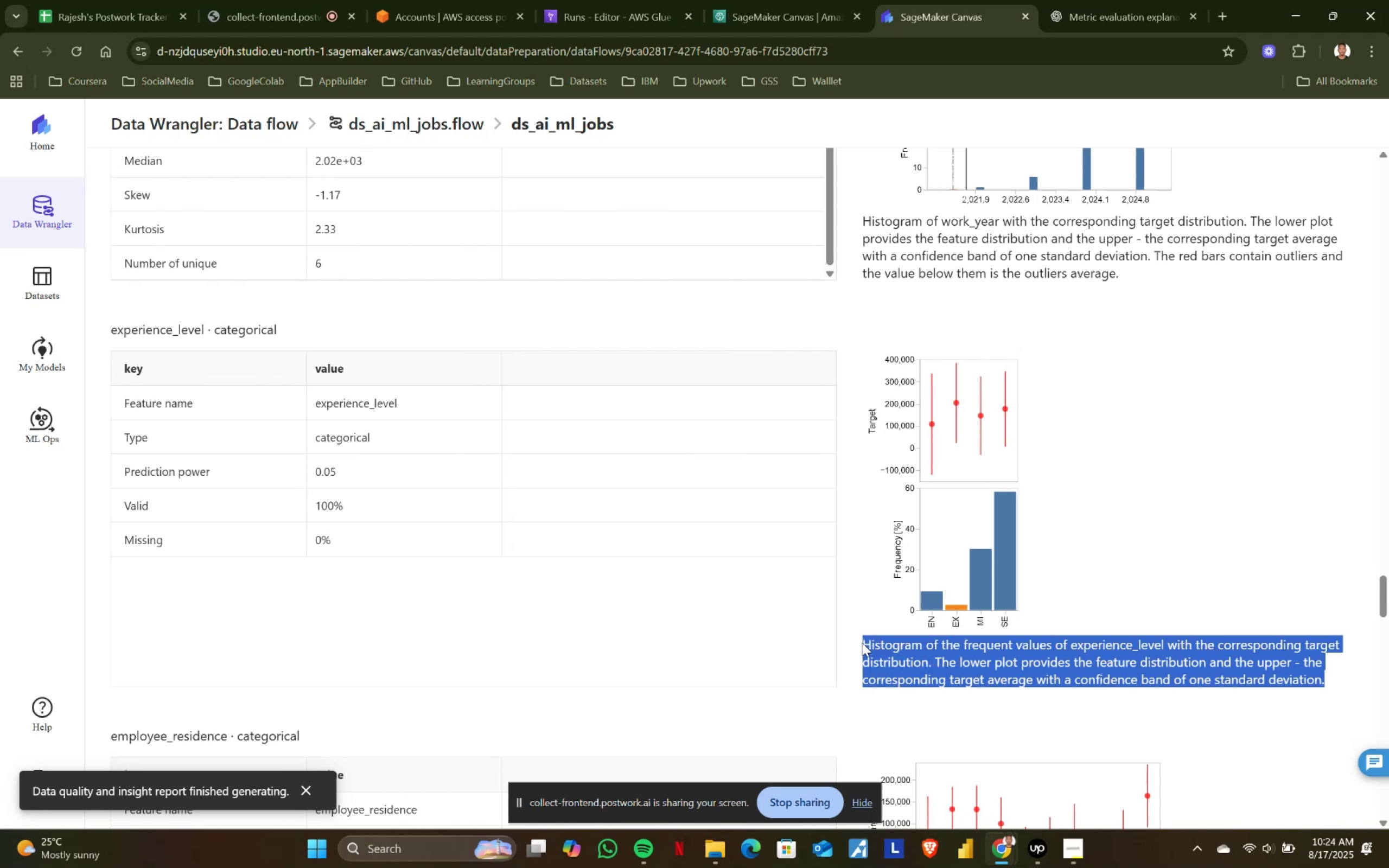 
left_click([862, 643])
 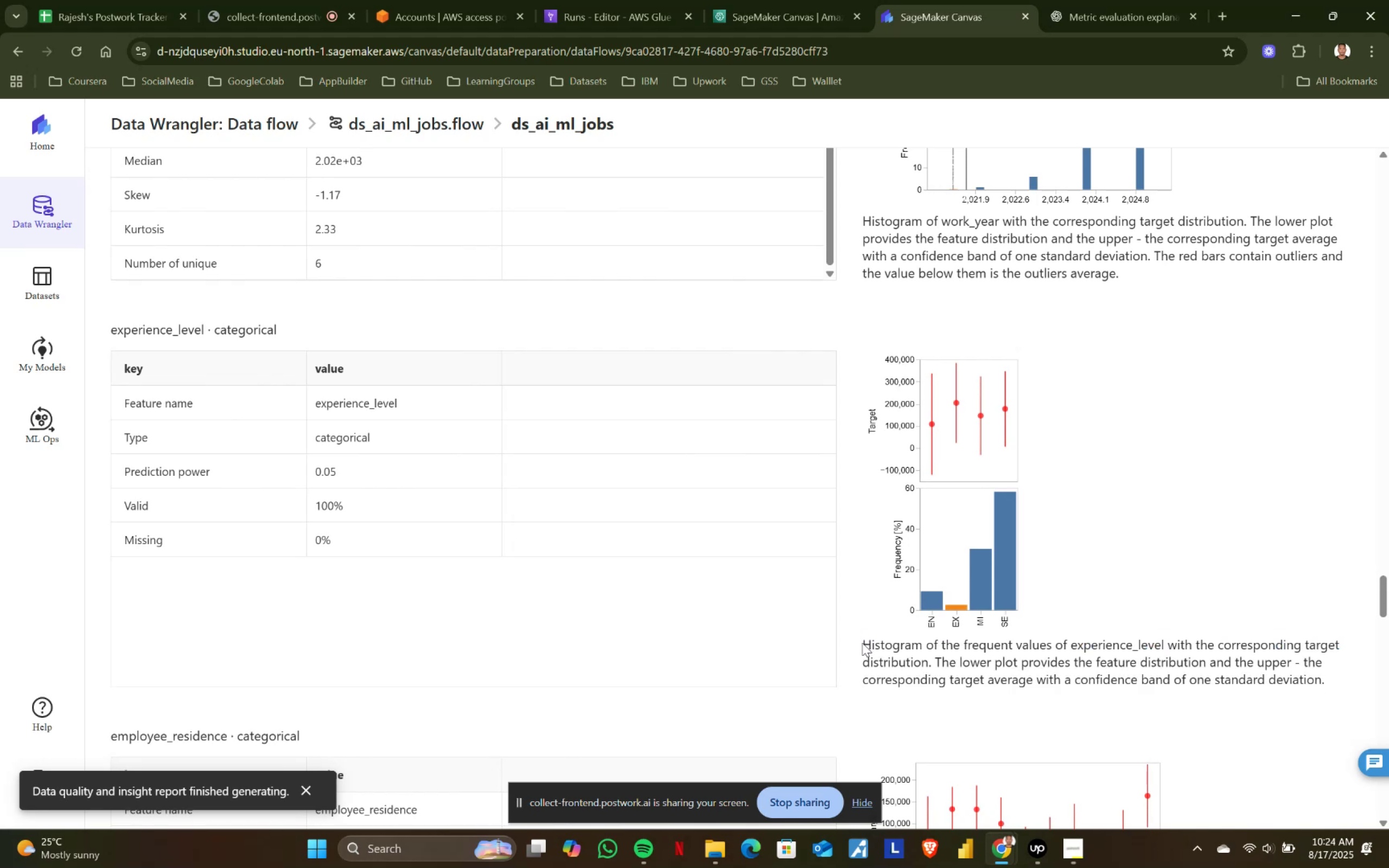 
left_click_drag(start_coordinate=[862, 643], to_coordinate=[1312, 680])
 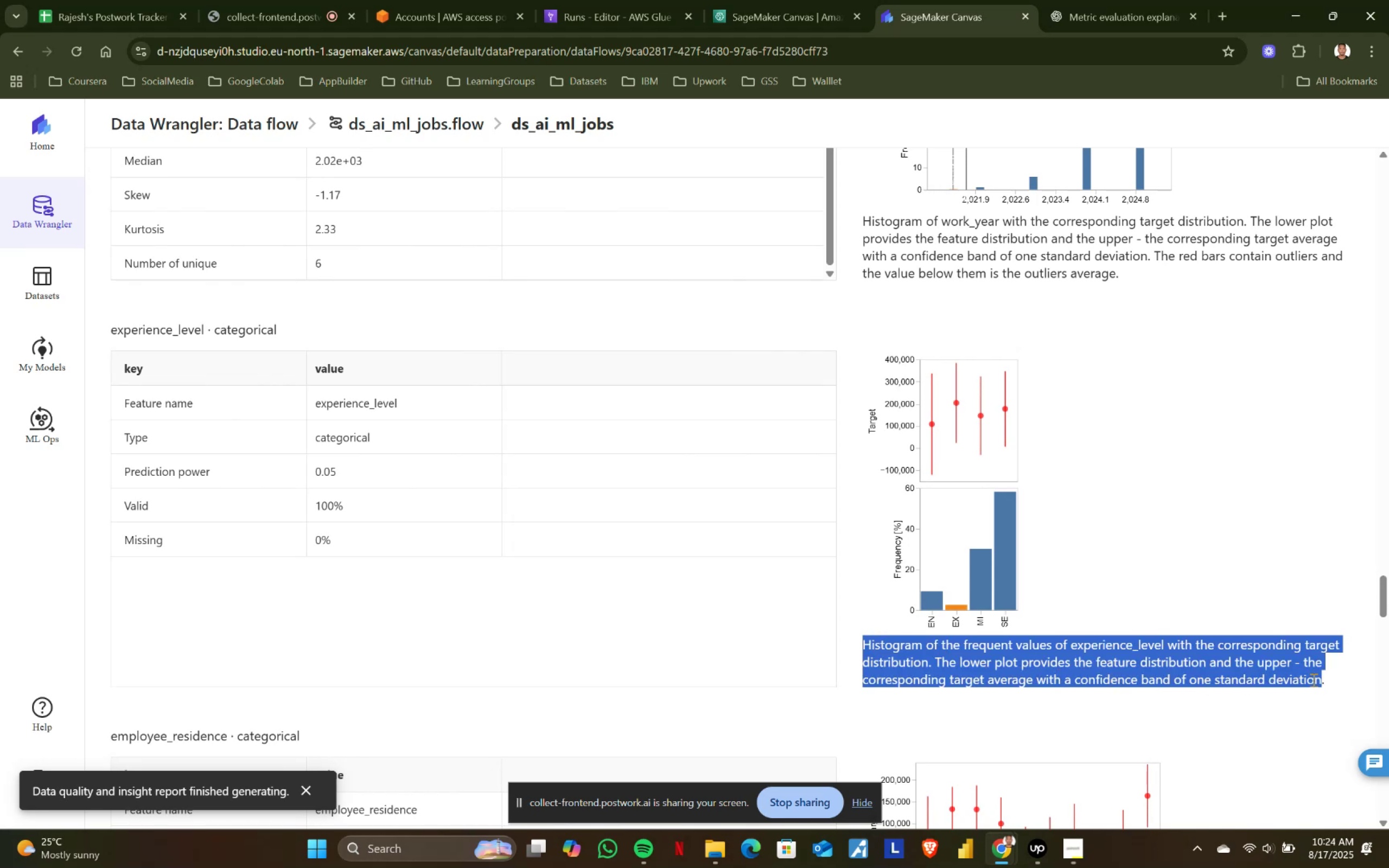 
left_click([1312, 680])
 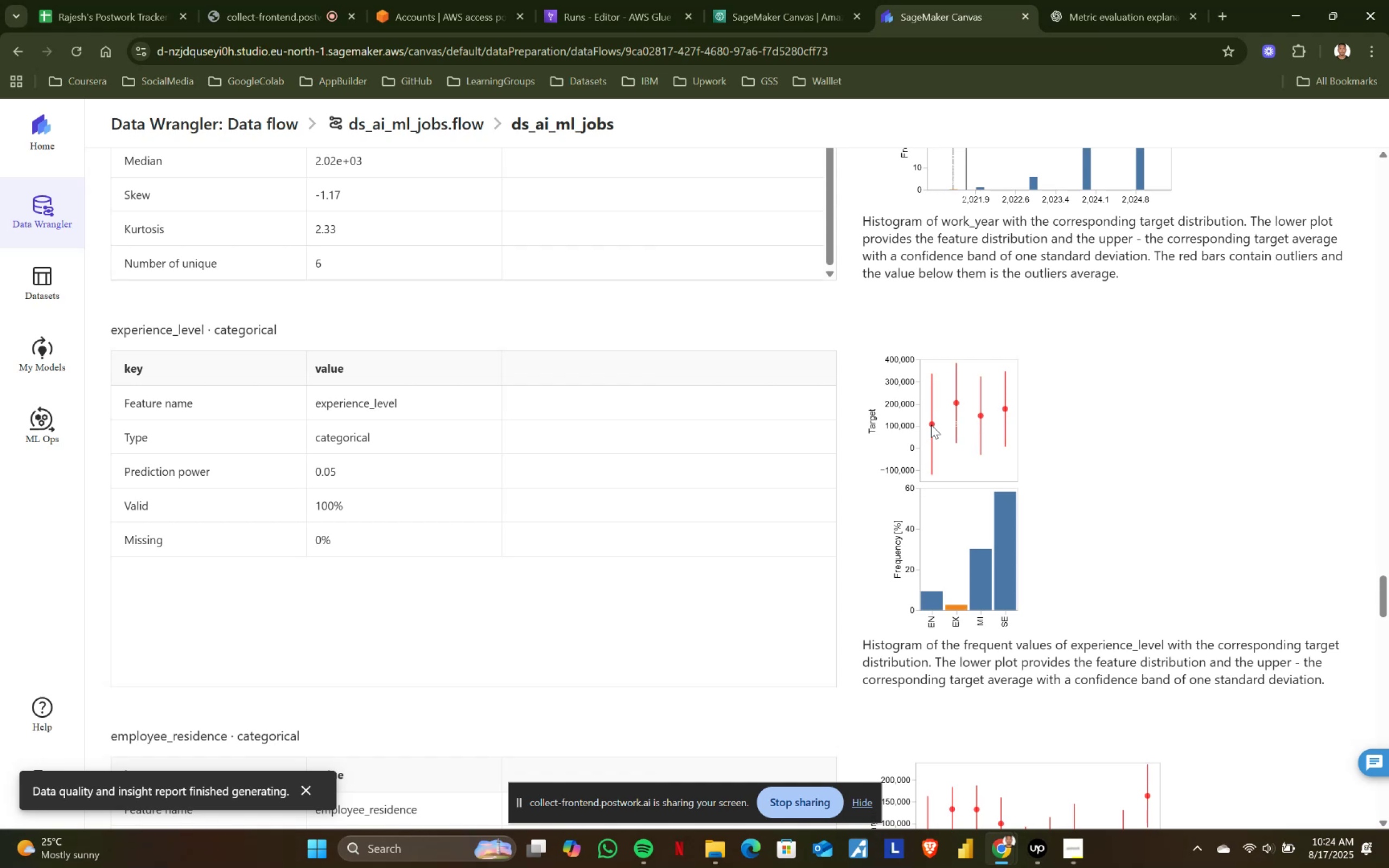 
wait(21.26)
 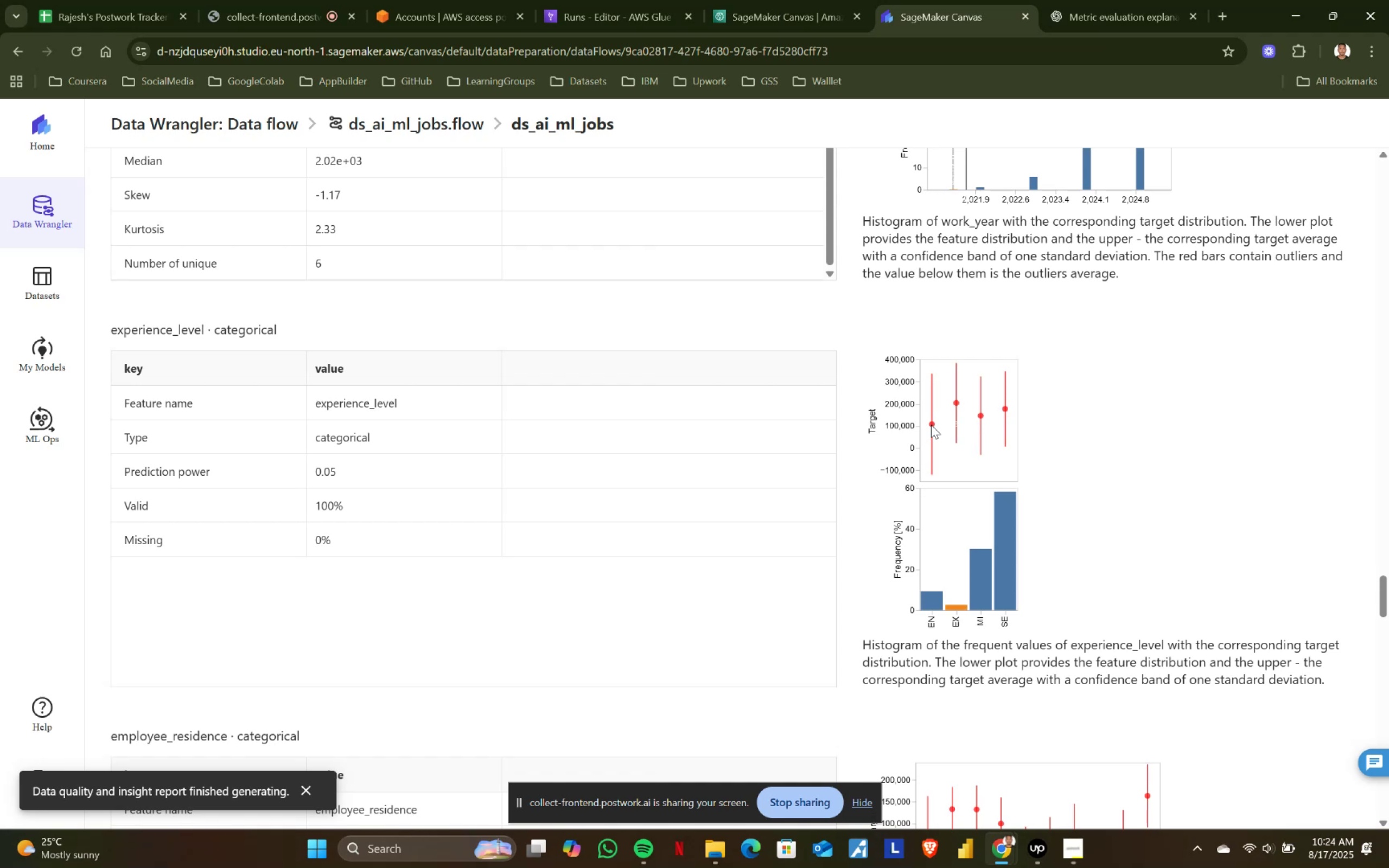 
left_click_drag(start_coordinate=[332, 545], to_coordinate=[124, 399])
 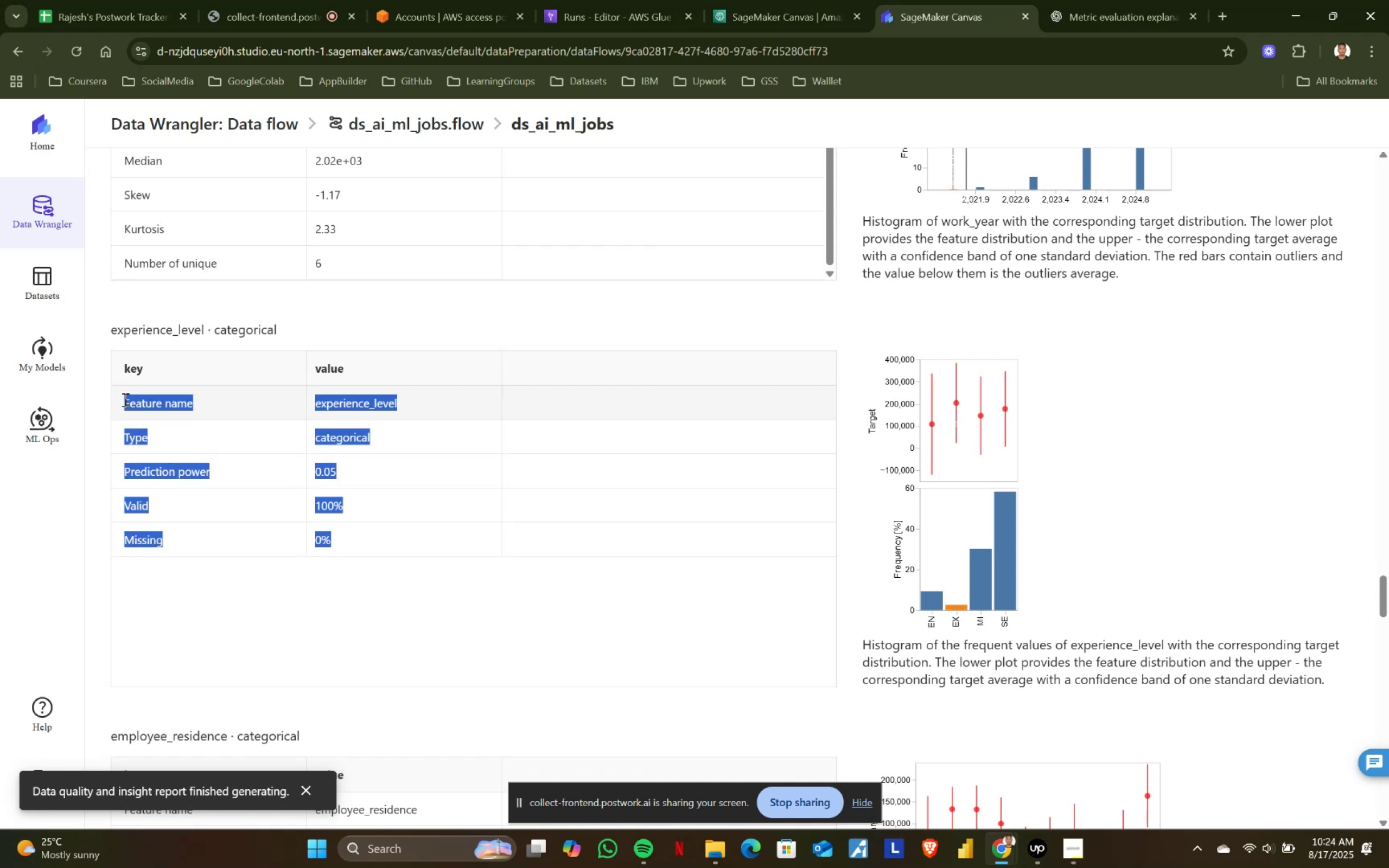 
left_click([124, 399])
 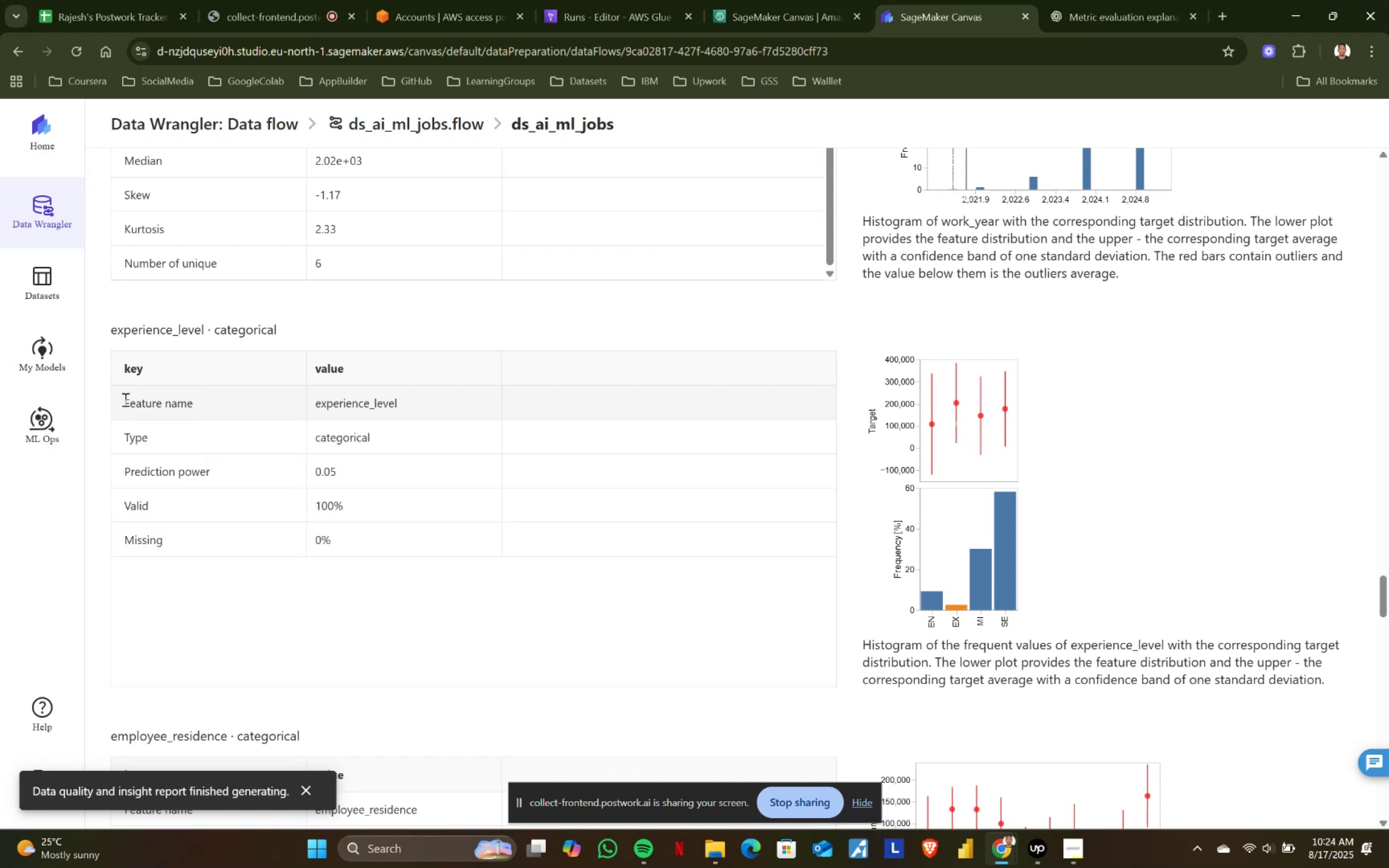 
left_click_drag(start_coordinate=[124, 399], to_coordinate=[369, 539])
 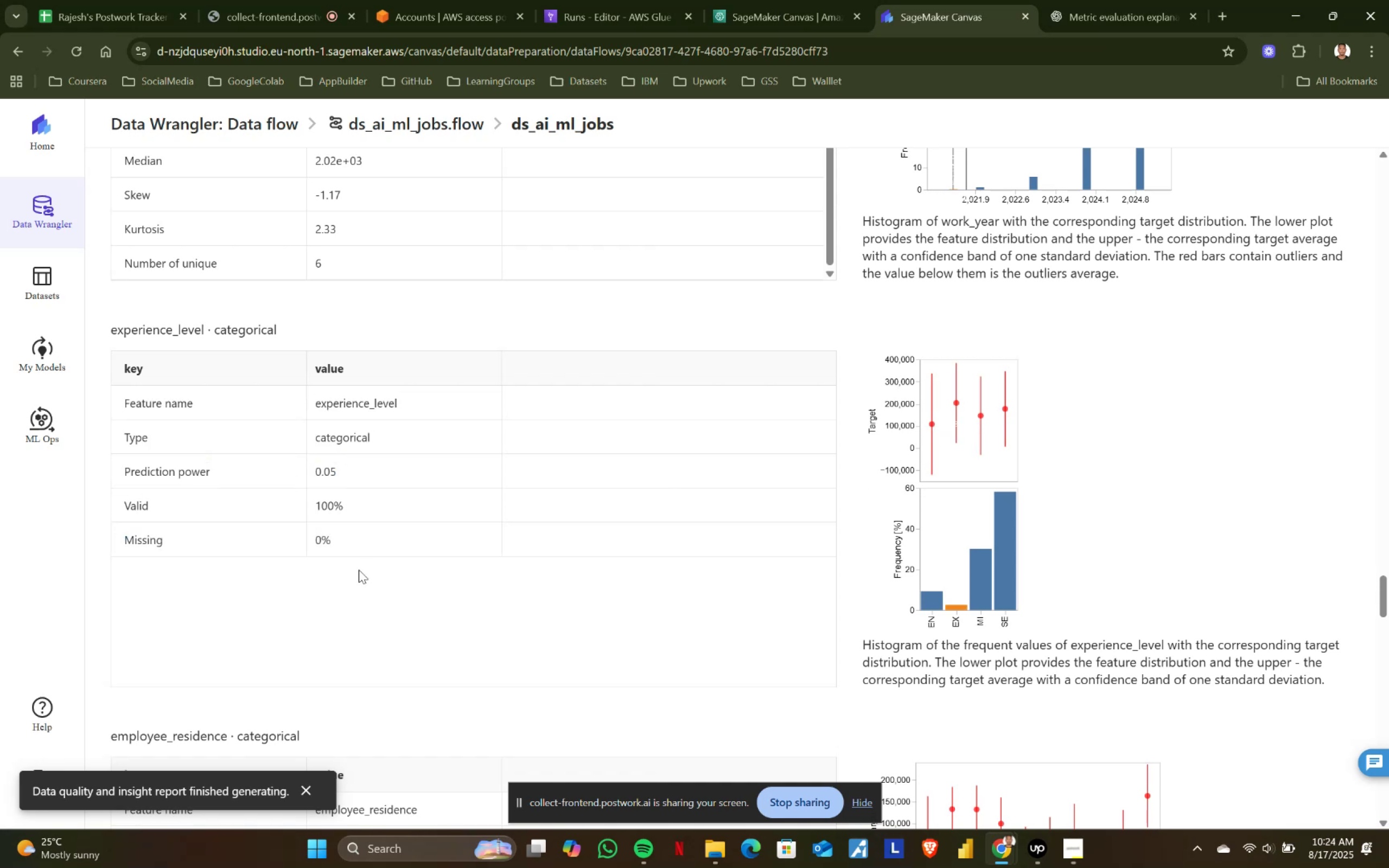 
double_click([354, 573])
 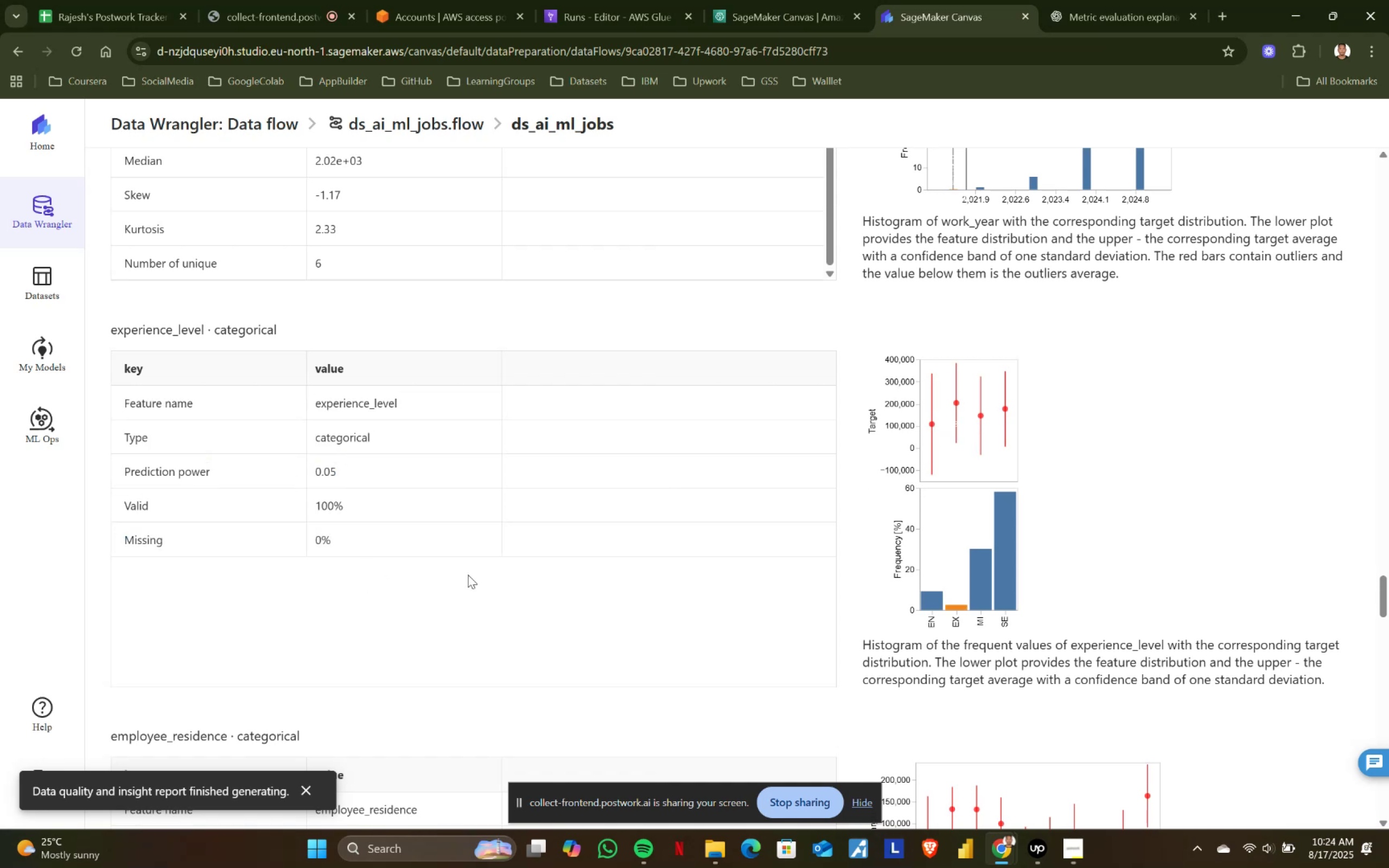 
scroll: coordinate [515, 575], scroll_direction: none, amount: 0.0
 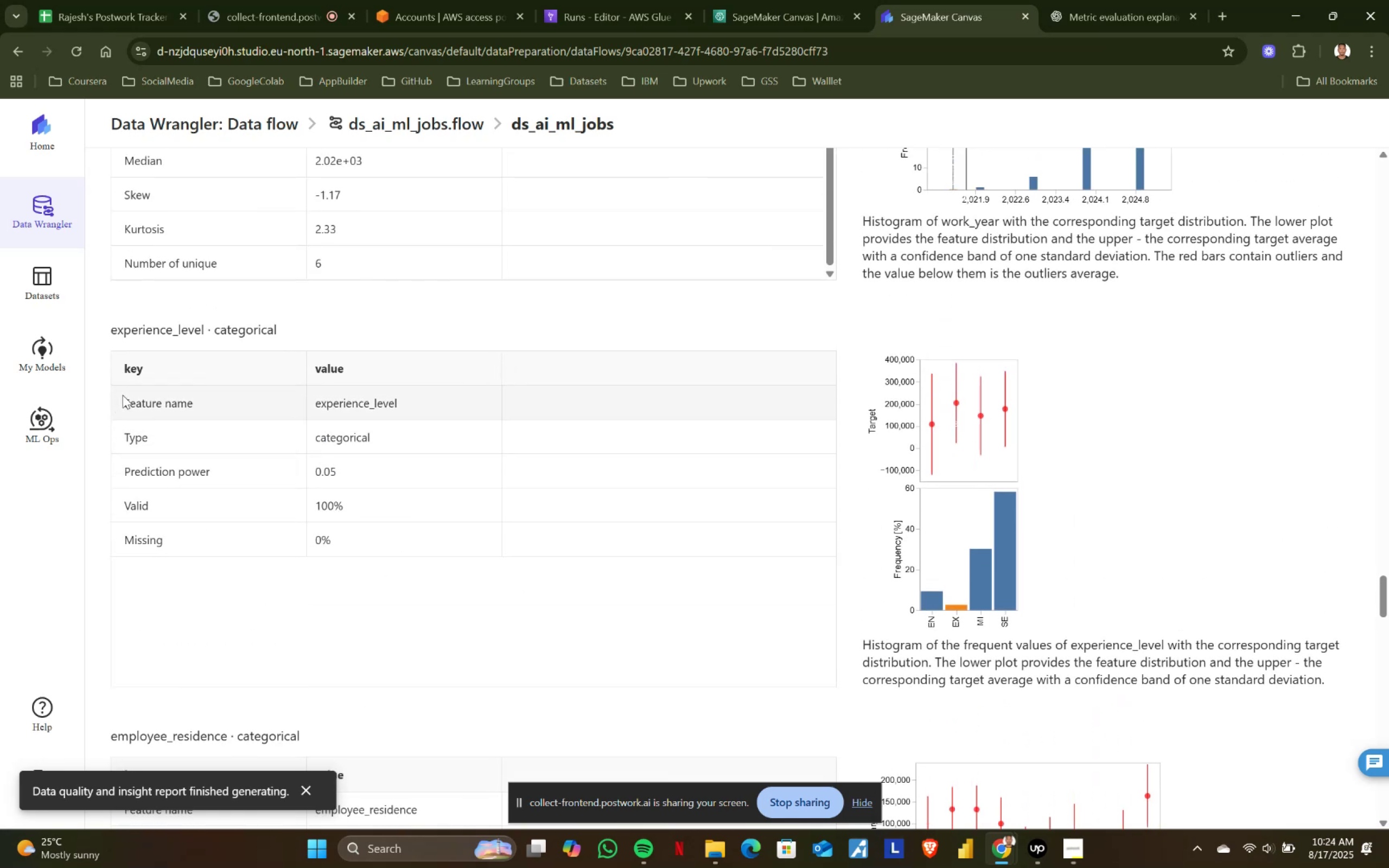 
left_click_drag(start_coordinate=[125, 396], to_coordinate=[343, 536])
 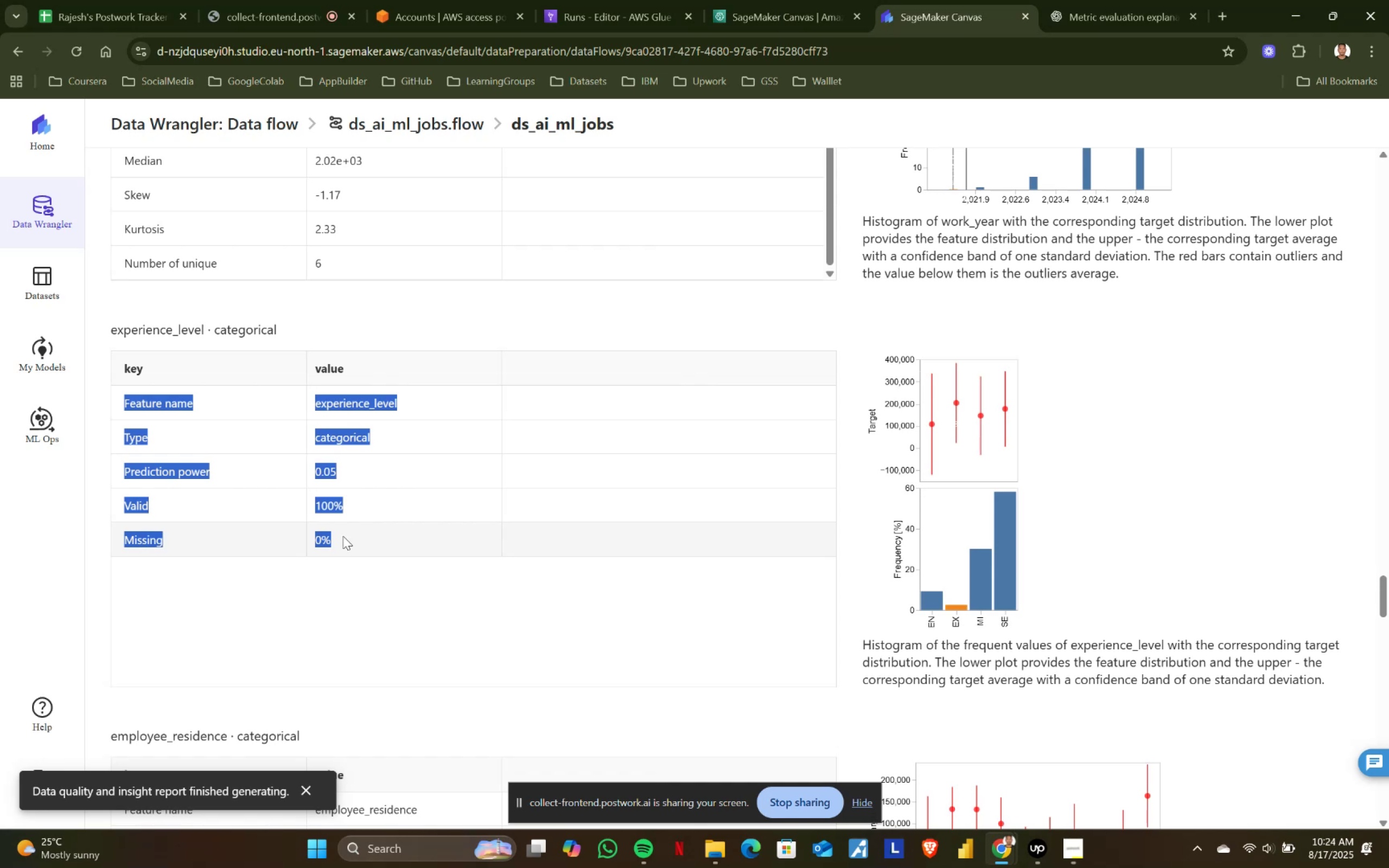 
left_click([343, 536])
 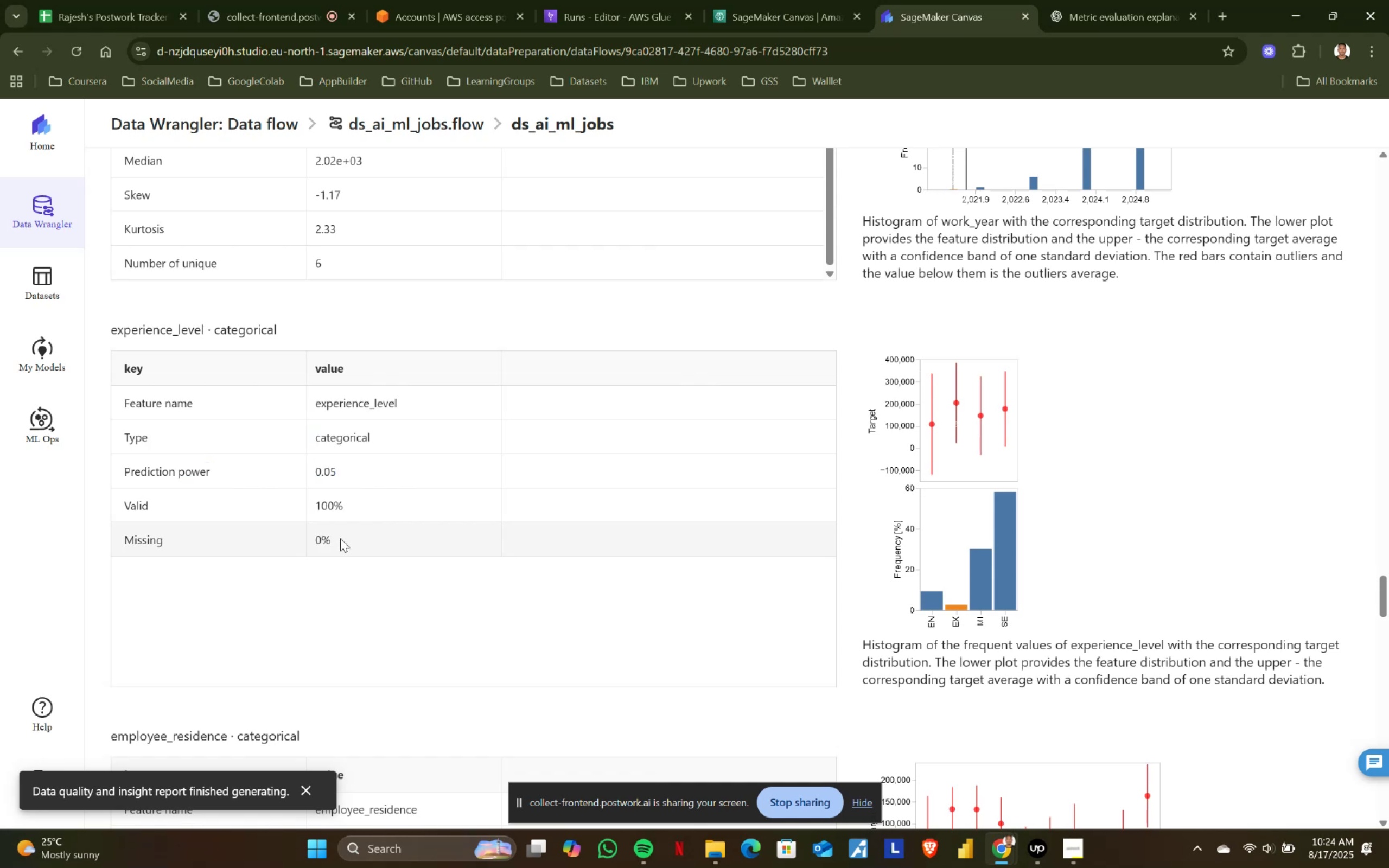 
left_click_drag(start_coordinate=[338, 537], to_coordinate=[126, 401])
 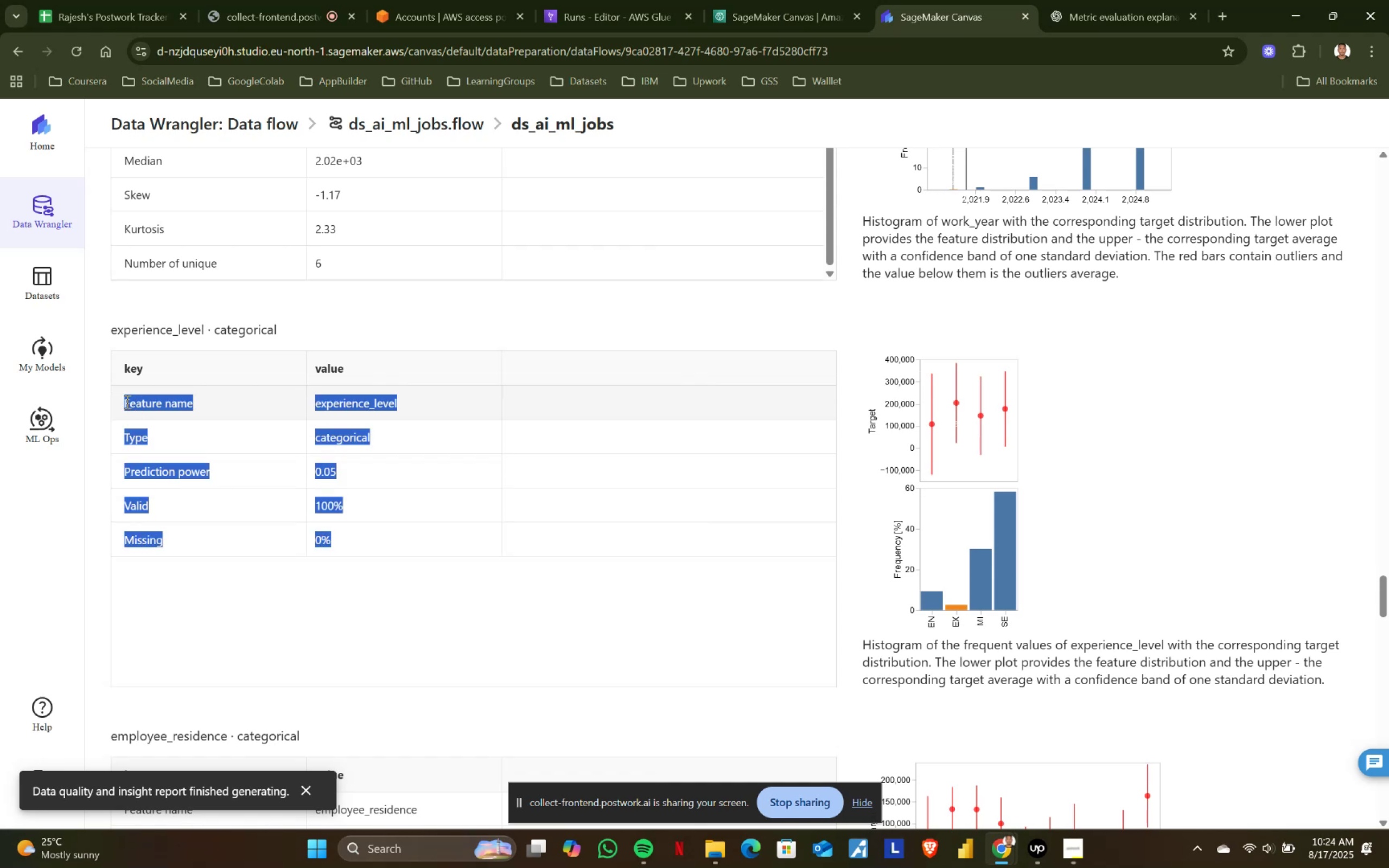 
left_click([126, 401])
 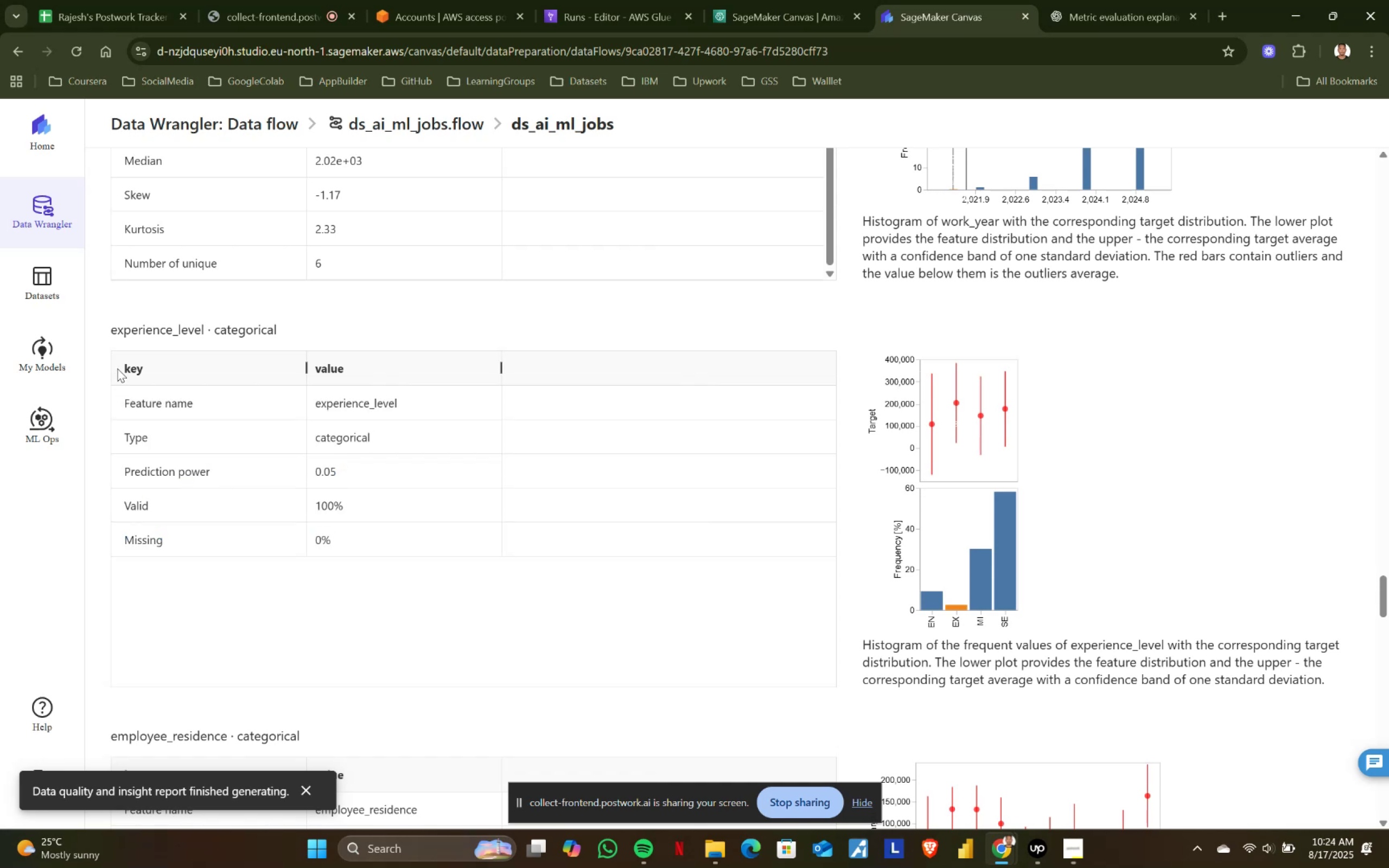 
left_click_drag(start_coordinate=[121, 362], to_coordinate=[339, 548])
 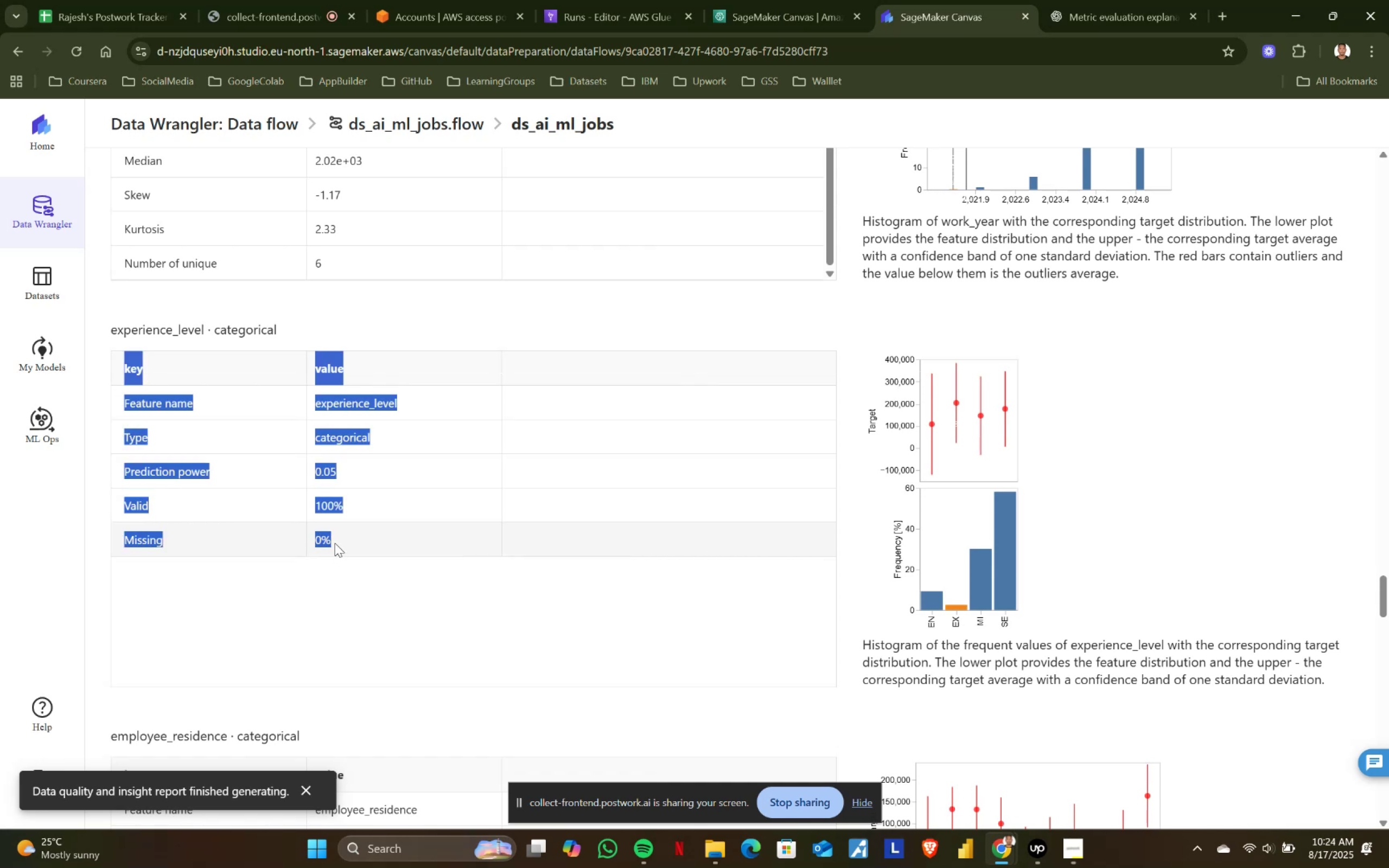 
left_click([335, 543])
 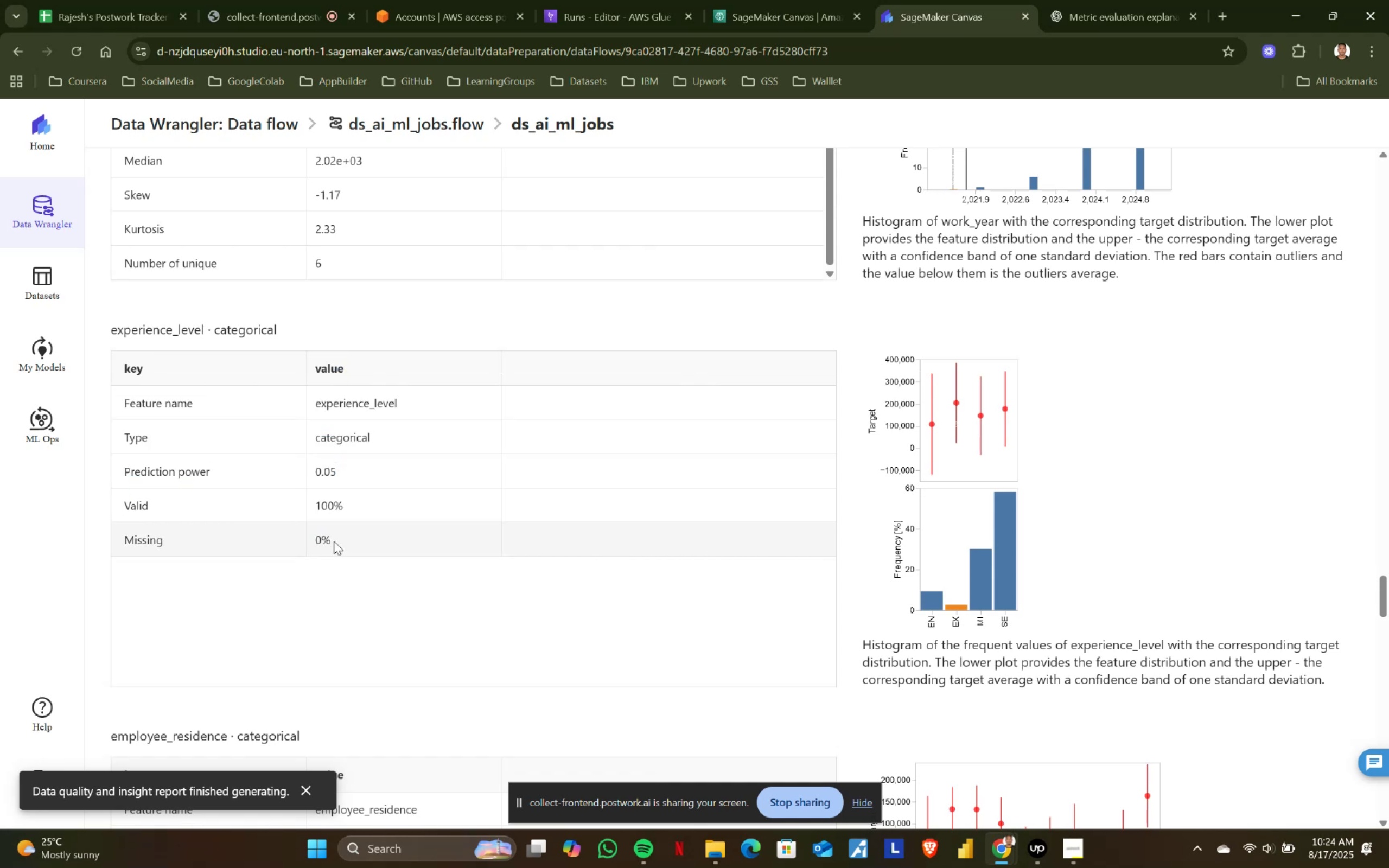 
left_click_drag(start_coordinate=[333, 540], to_coordinate=[123, 369])
 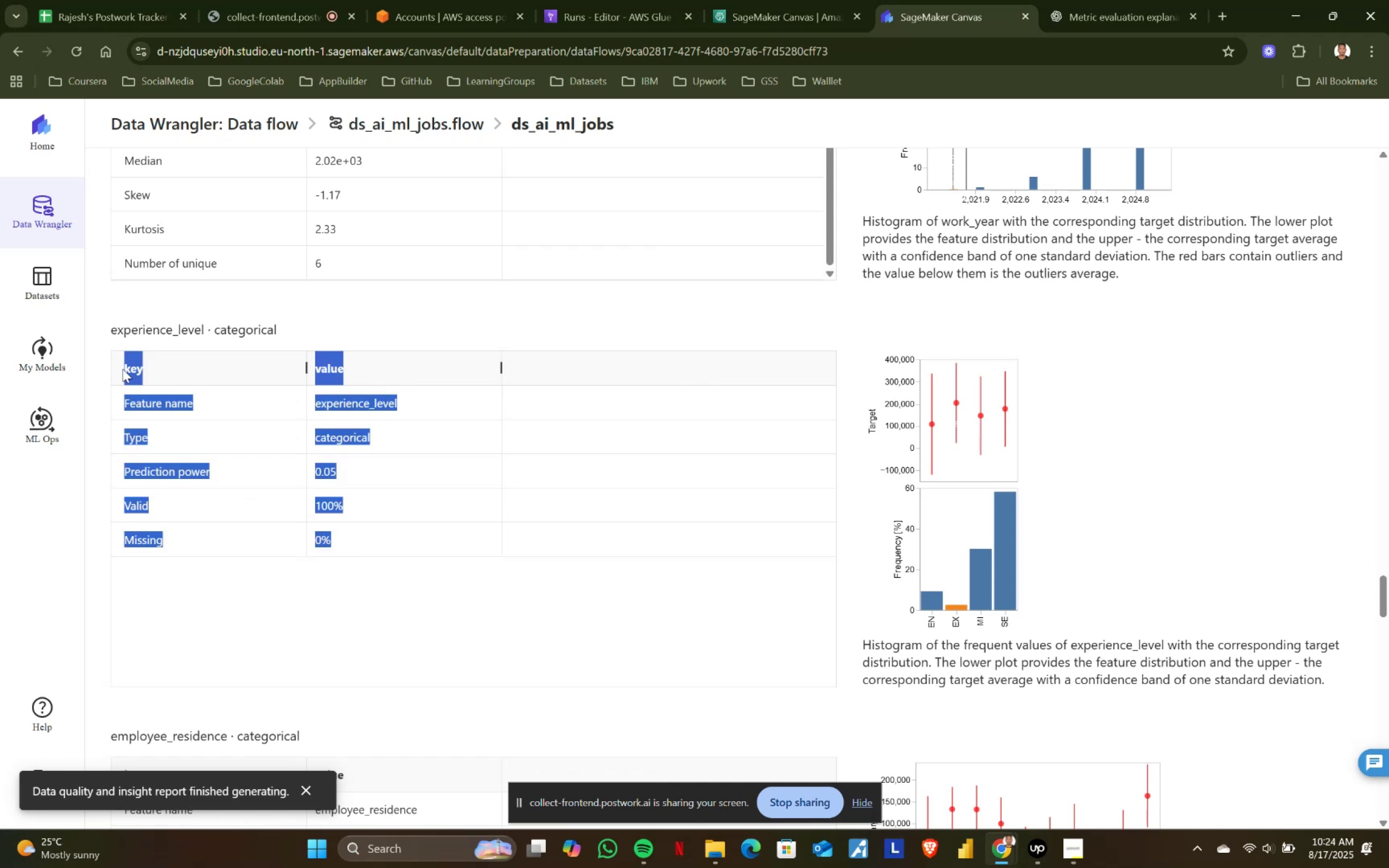 
left_click([123, 369])
 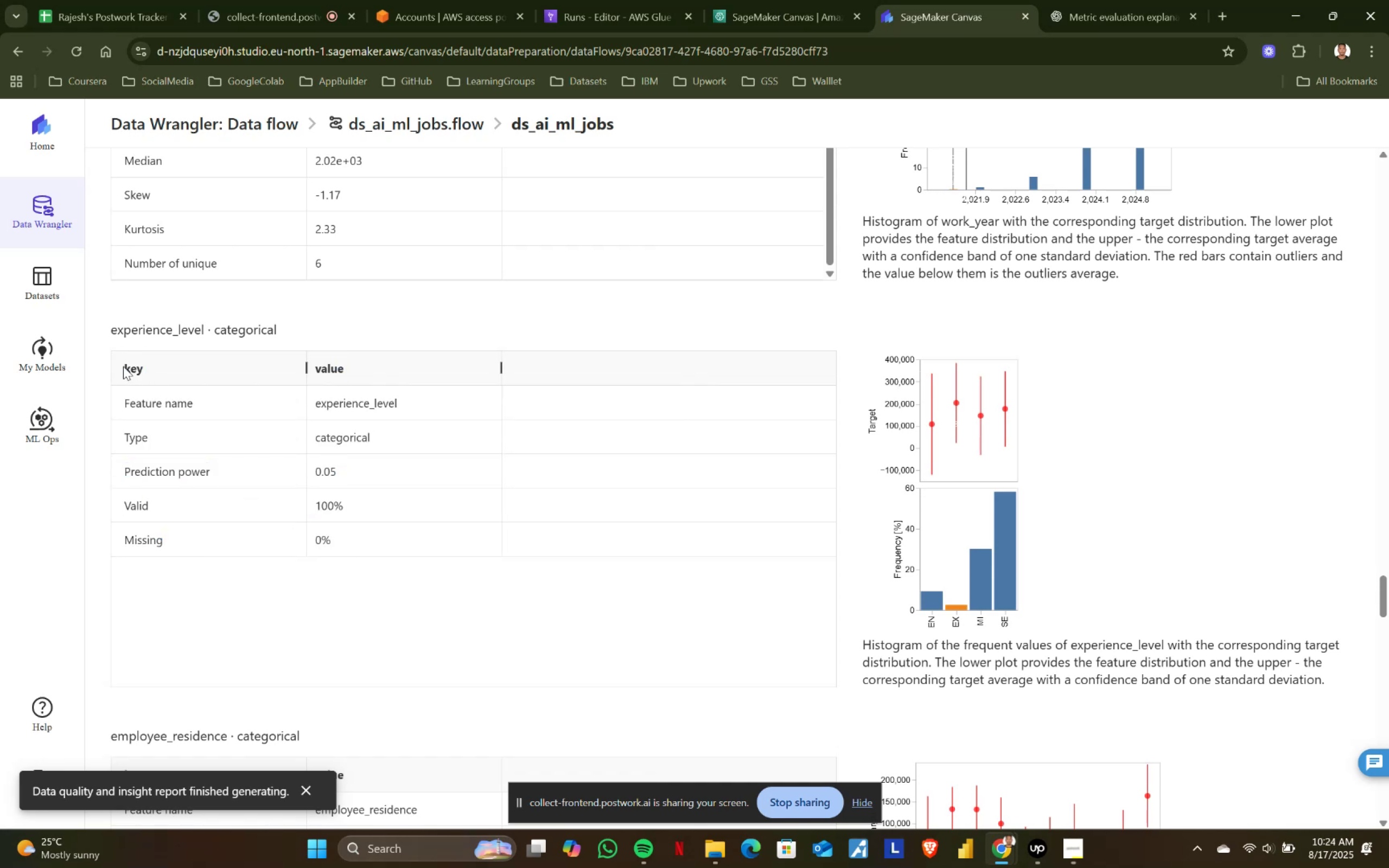 
left_click_drag(start_coordinate=[124, 365], to_coordinate=[368, 545])
 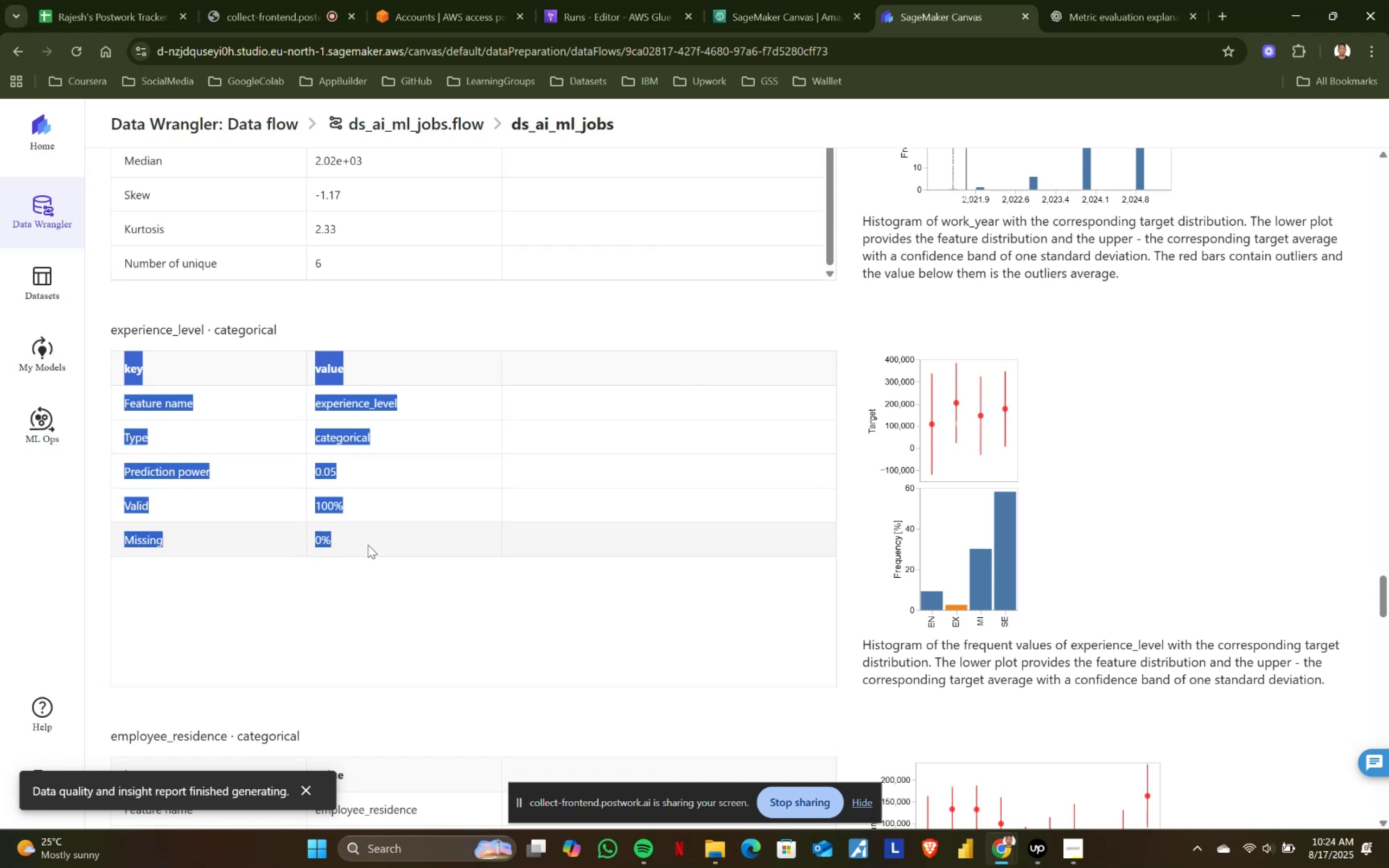 
left_click([368, 545])
 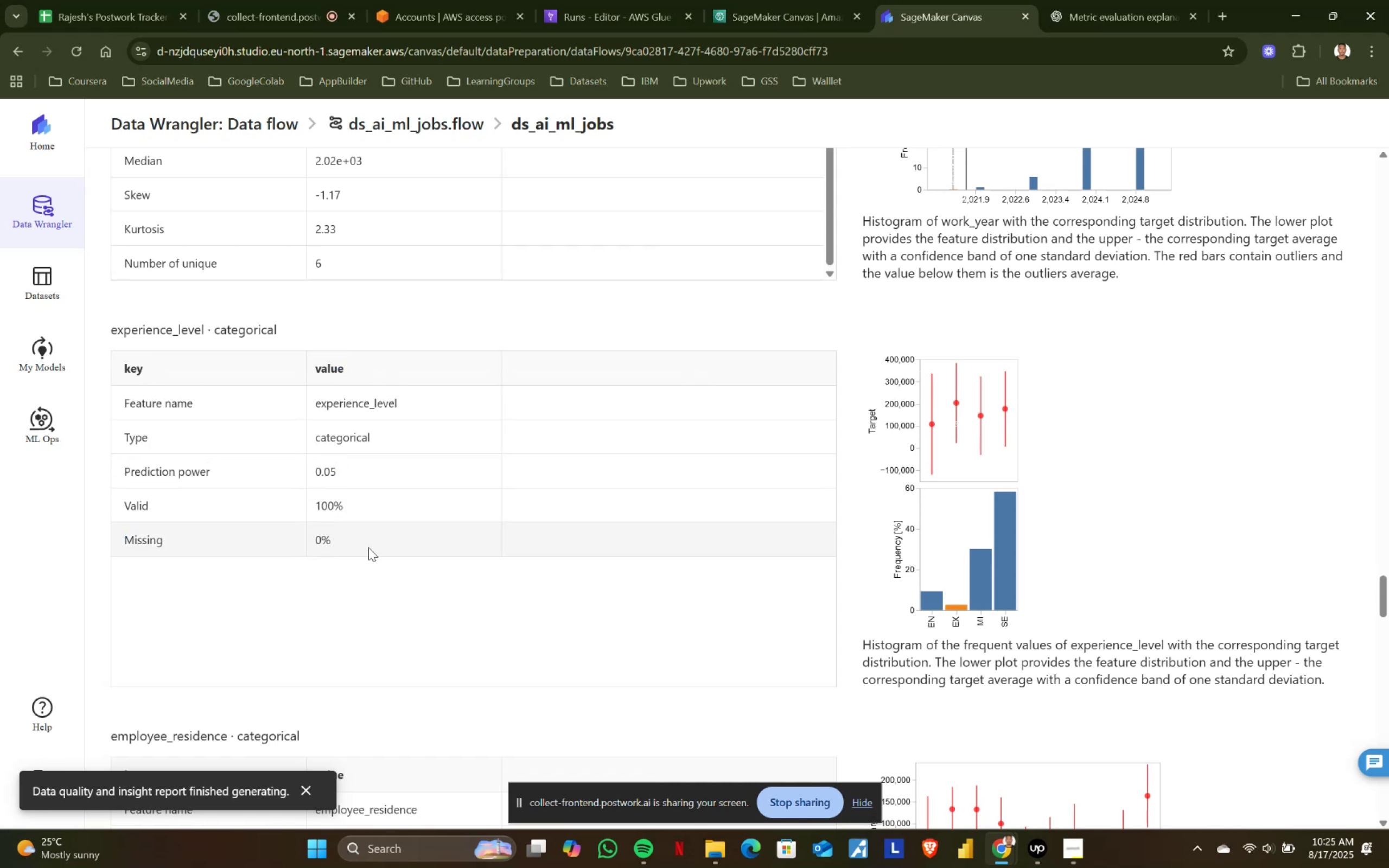 
scroll: coordinate [372, 569], scroll_direction: none, amount: 0.0
 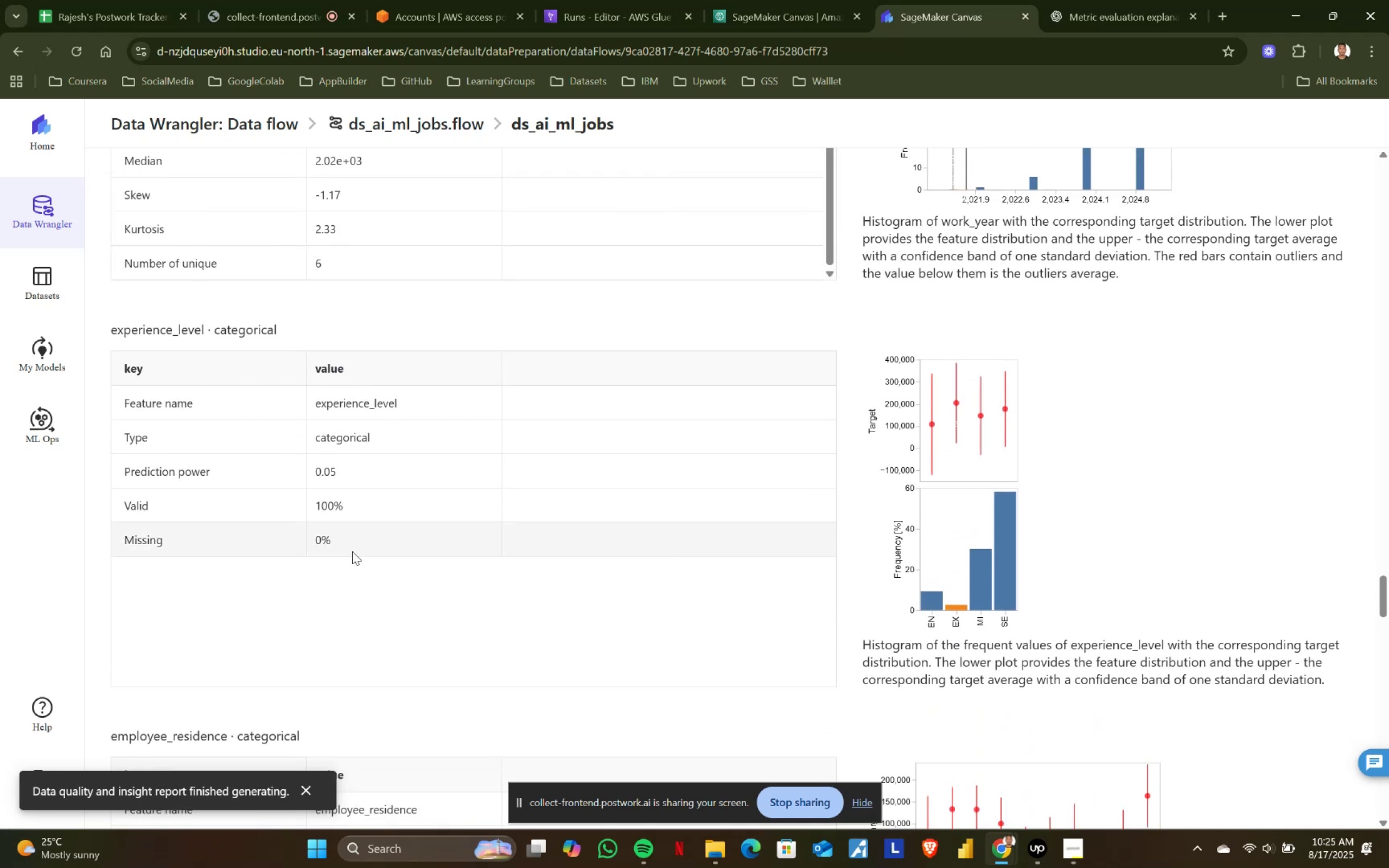 
left_click_drag(start_coordinate=[330, 540], to_coordinate=[109, 362])
 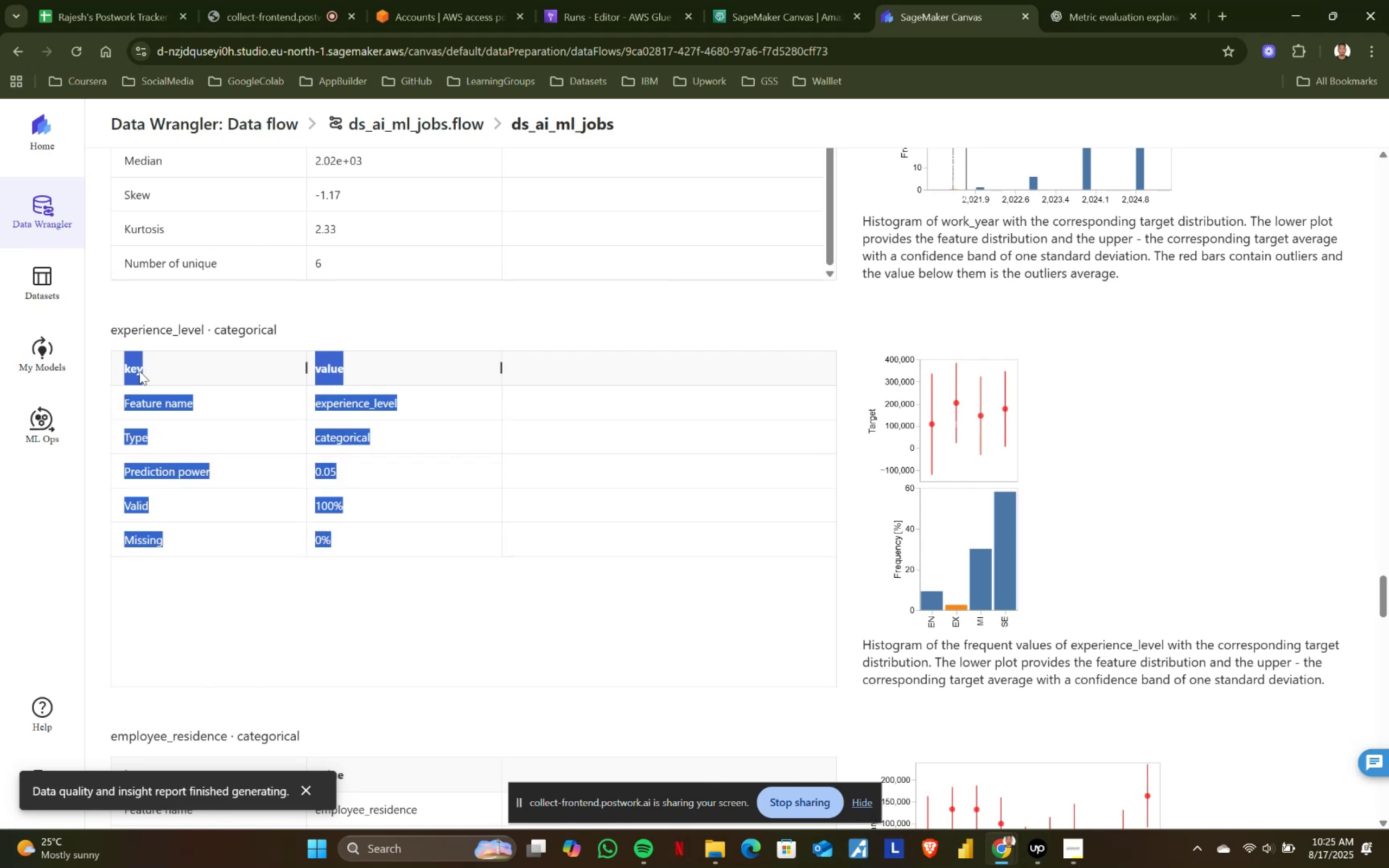 
left_click([136, 366])
 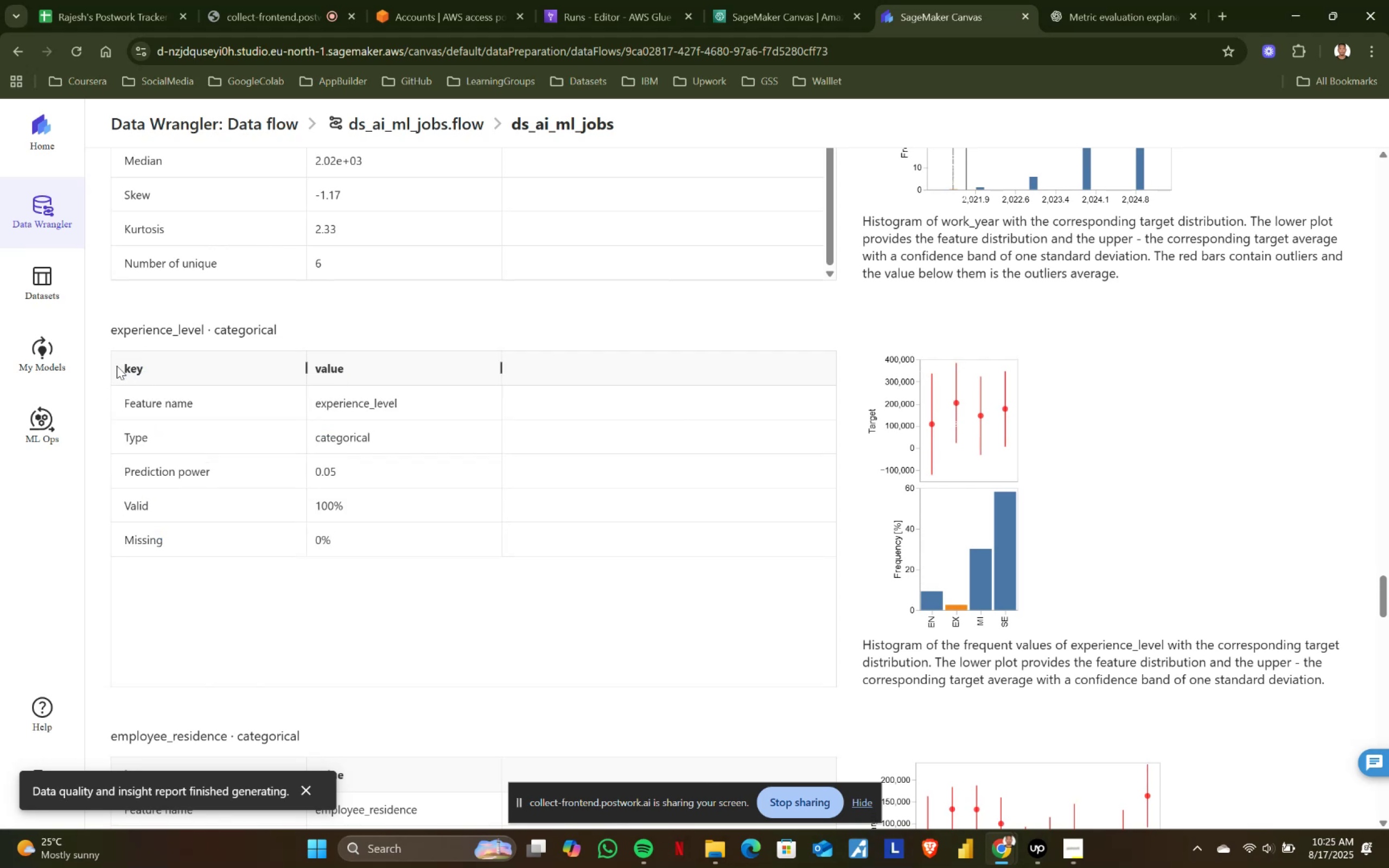 
left_click_drag(start_coordinate=[121, 366], to_coordinate=[353, 534])
 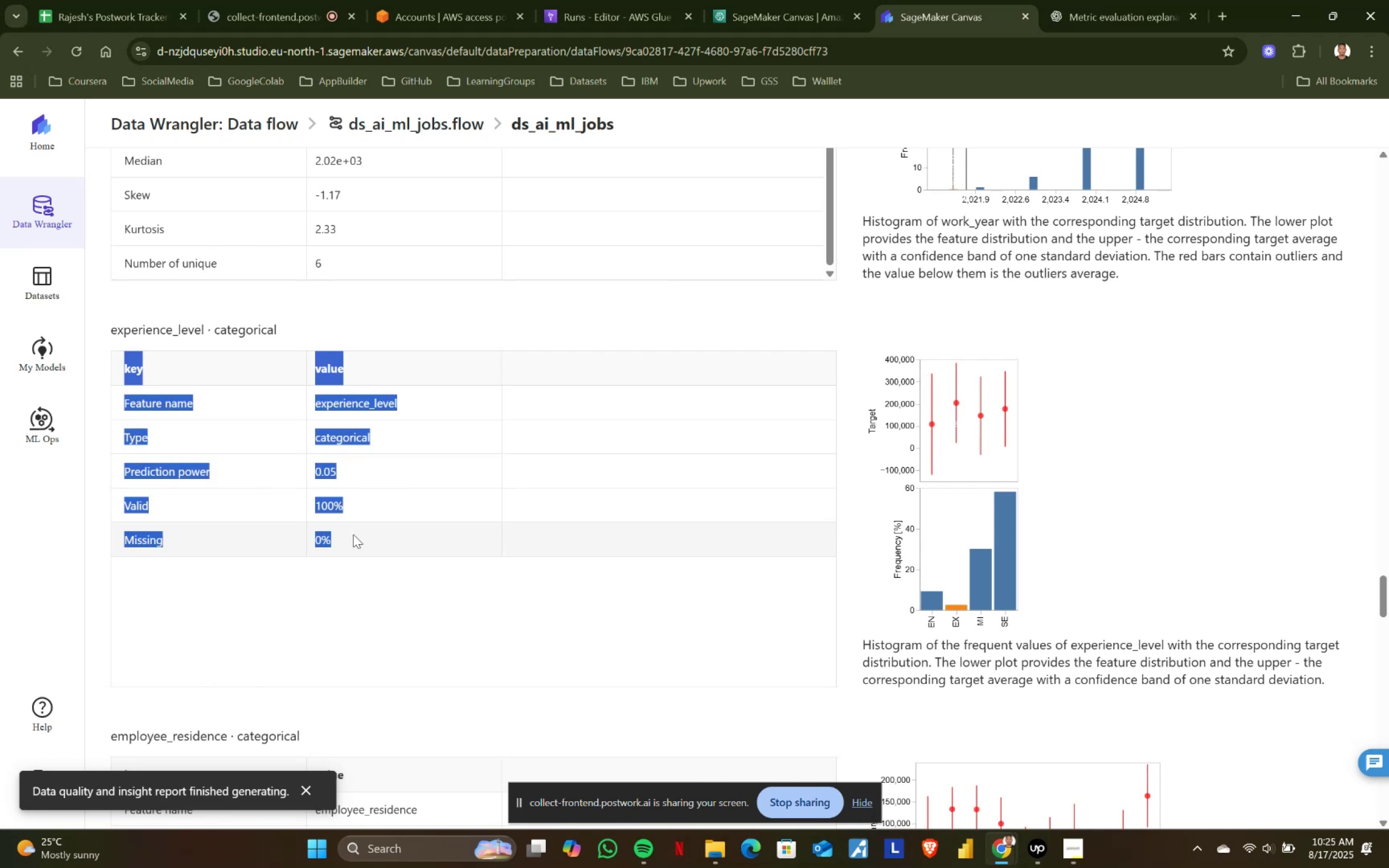 
left_click([353, 534])
 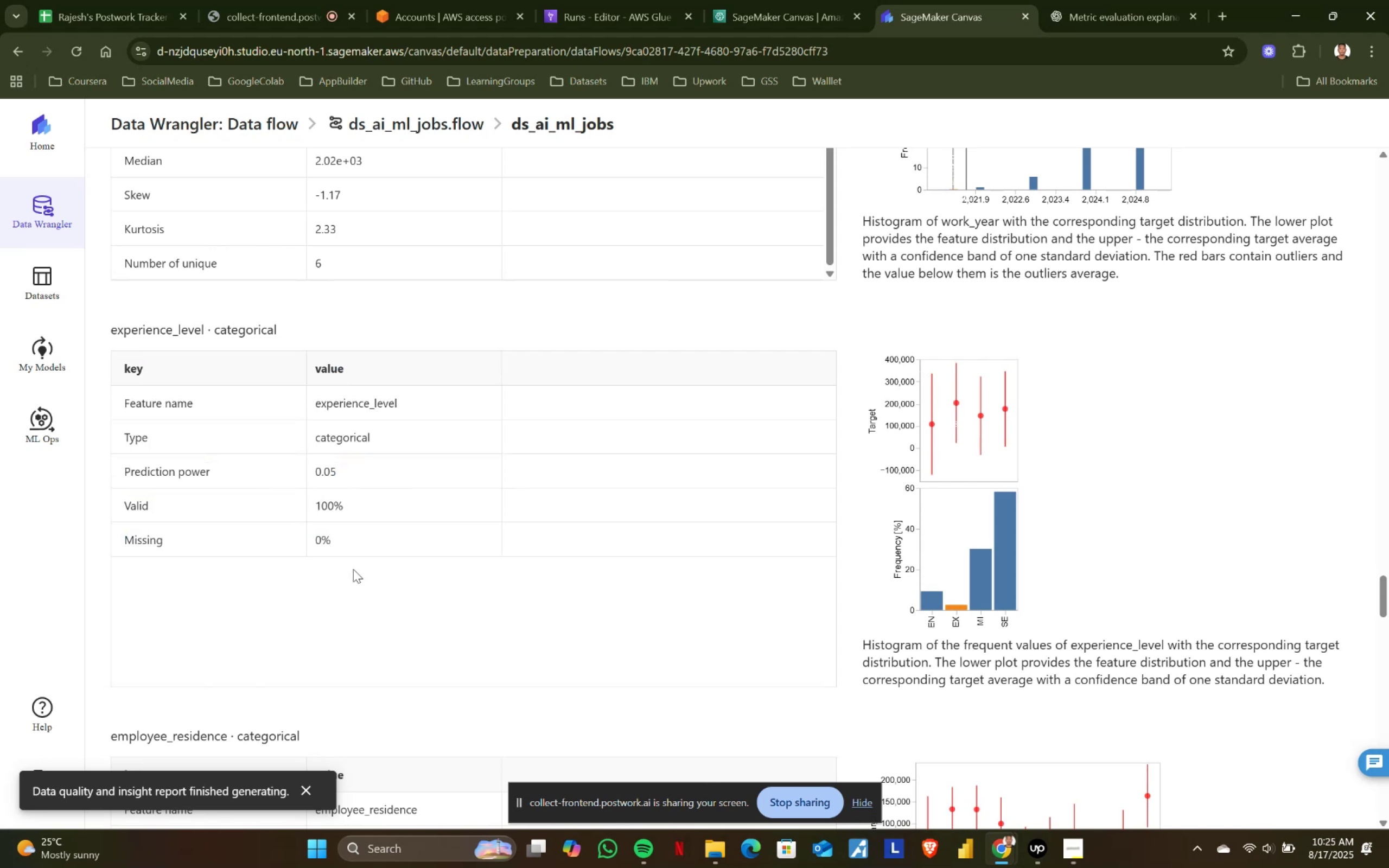 
left_click([353, 569])
 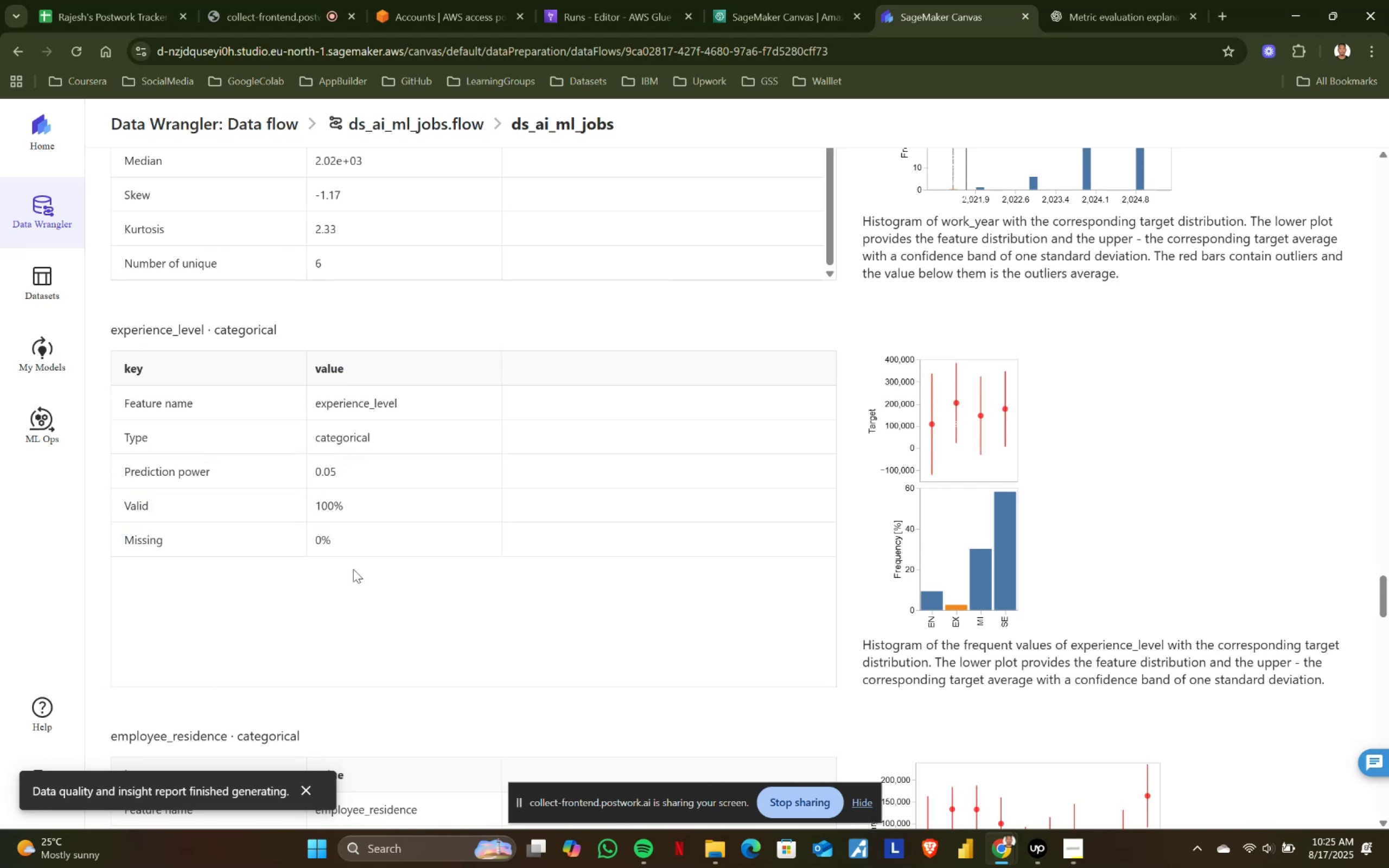 
left_click_drag(start_coordinate=[333, 538], to_coordinate=[125, 371])
 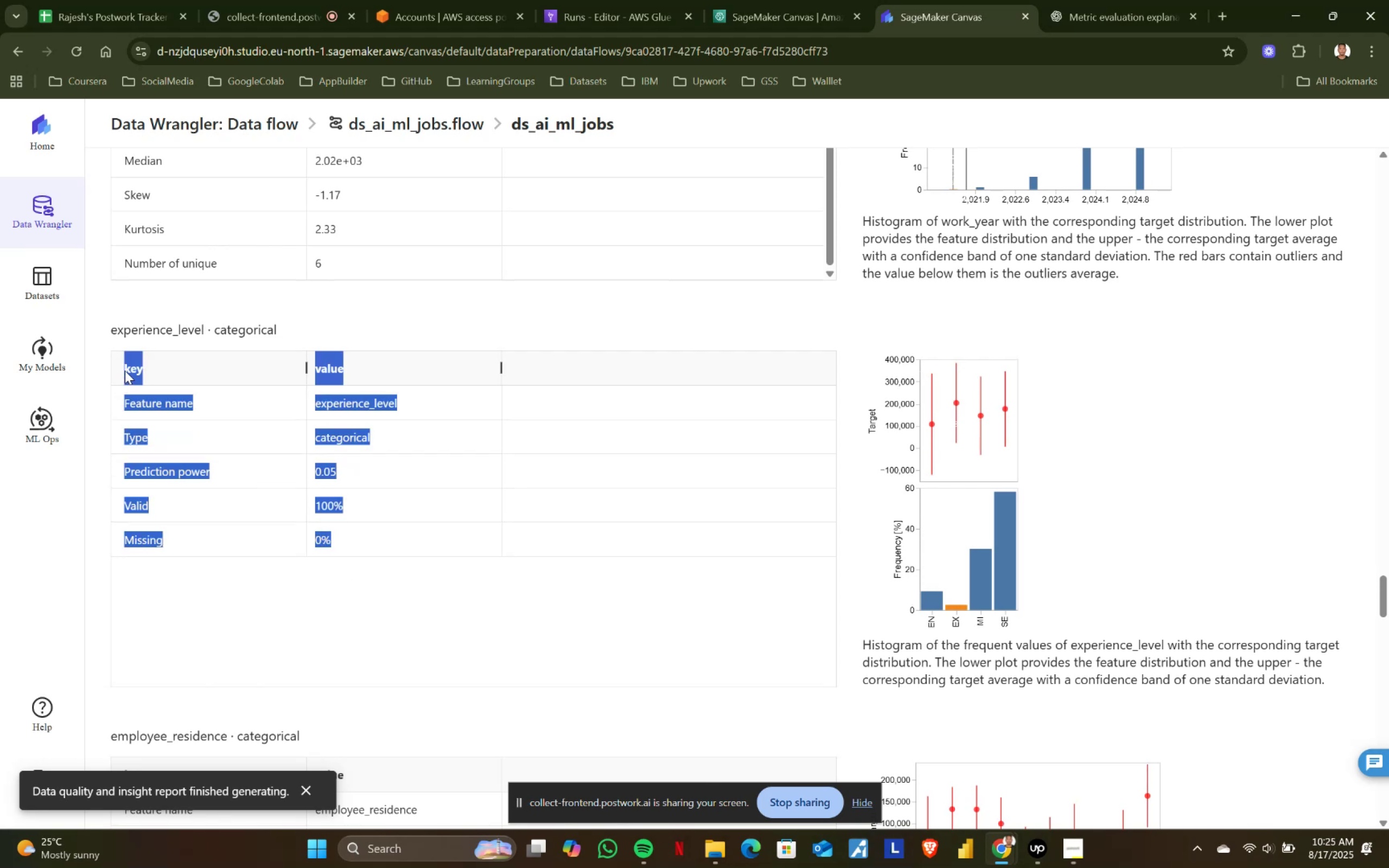 
left_click([125, 371])
 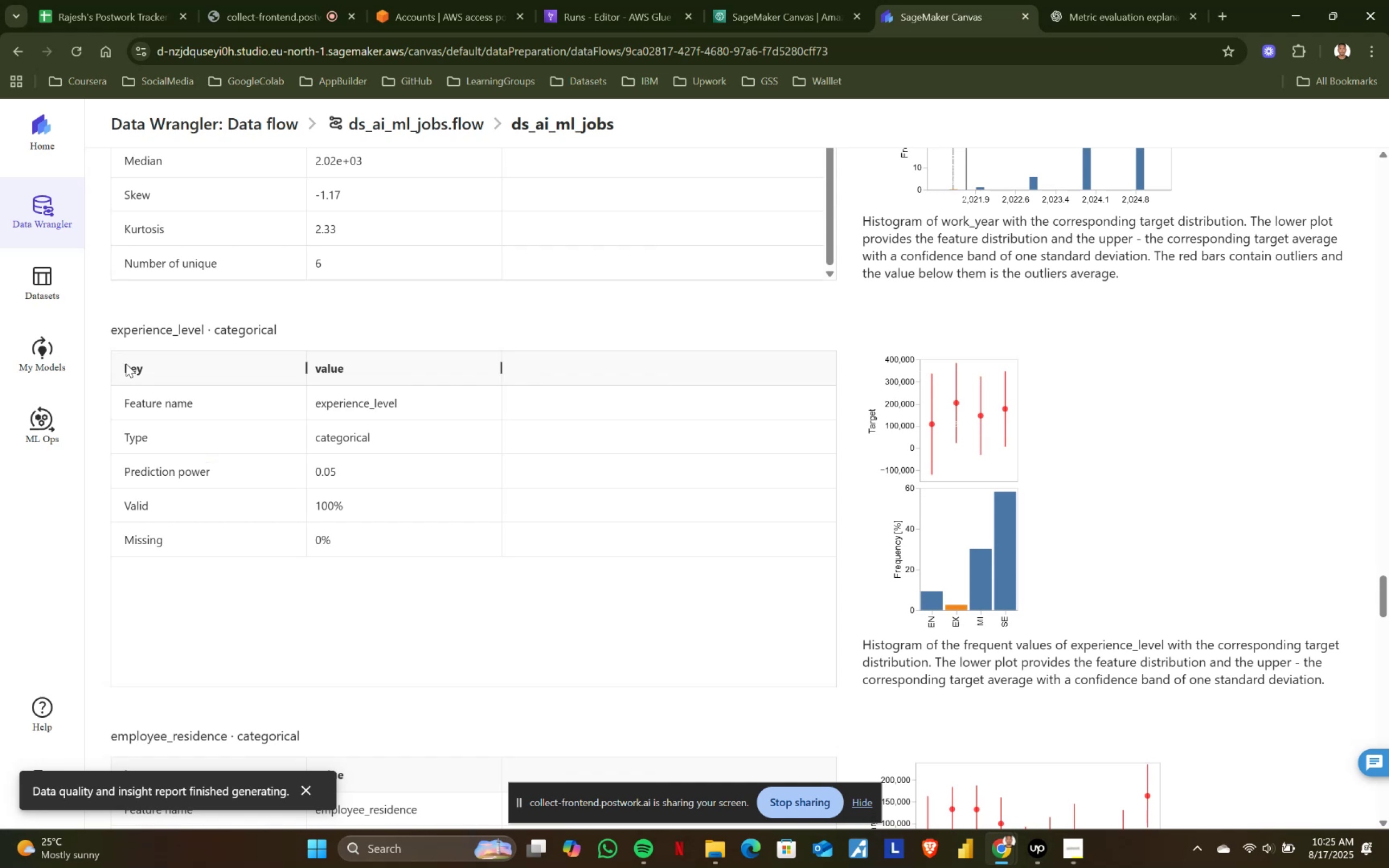 
left_click_drag(start_coordinate=[125, 362], to_coordinate=[349, 538])
 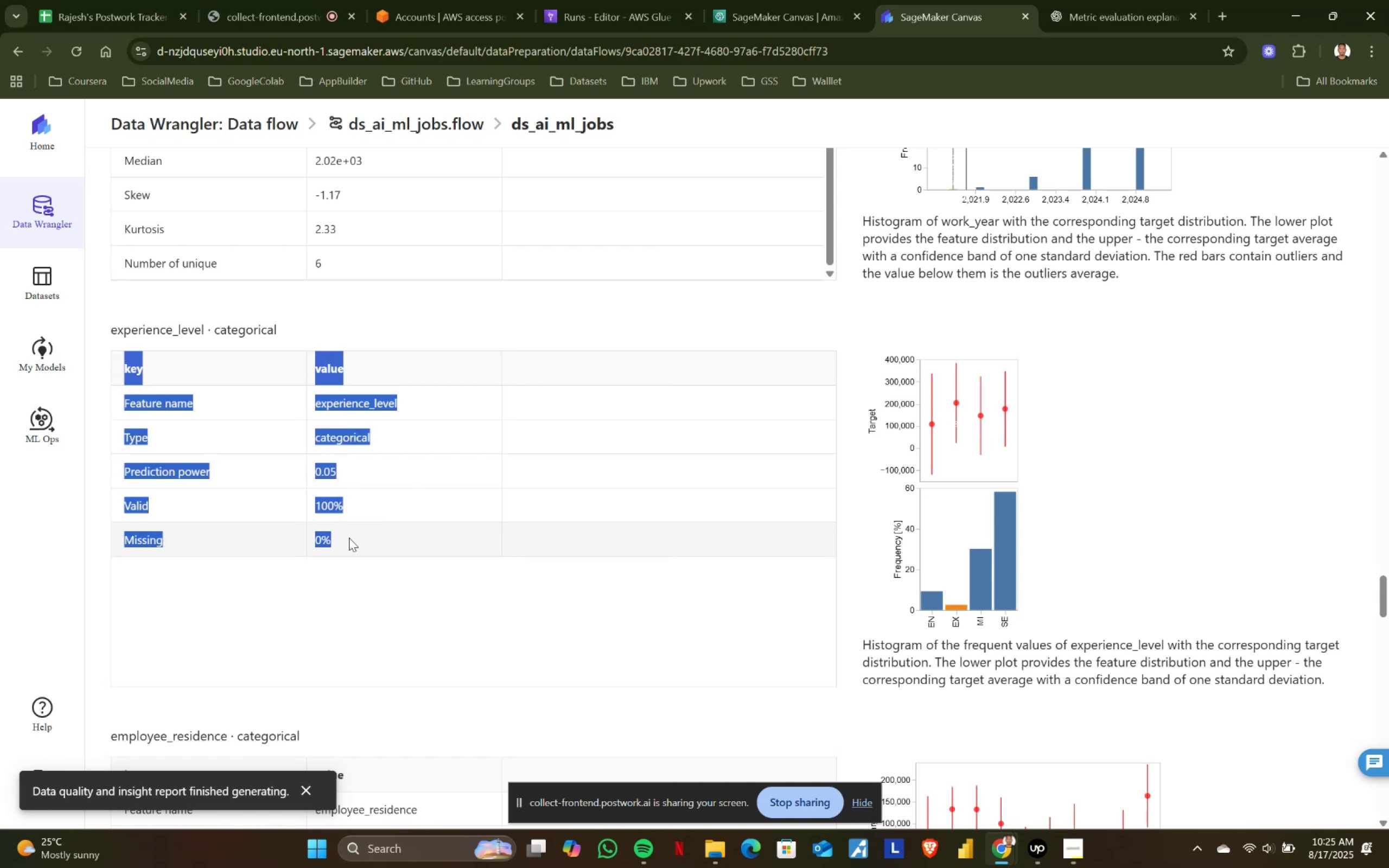 
left_click([349, 538])
 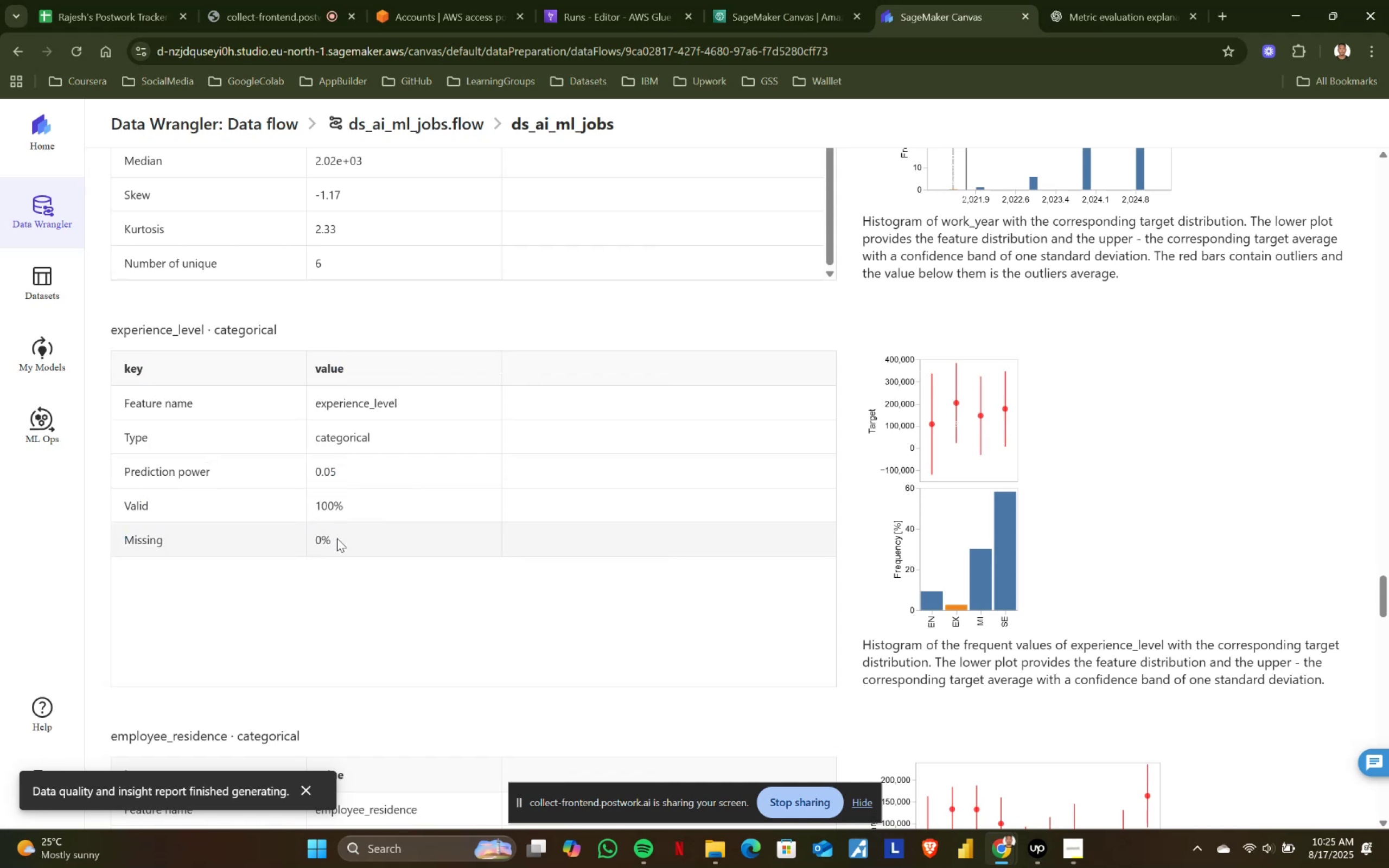 
left_click_drag(start_coordinate=[331, 537], to_coordinate=[126, 376])
 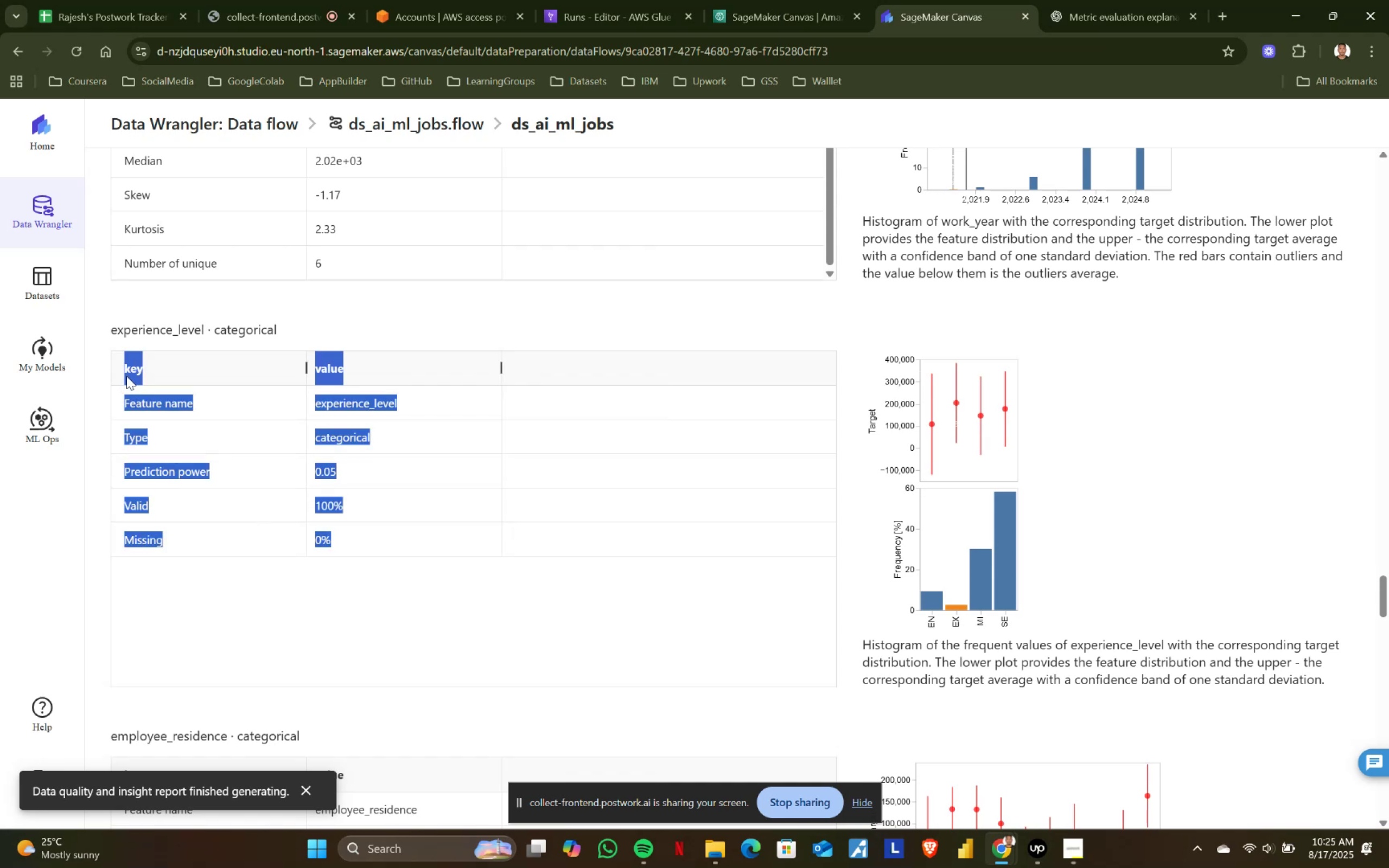 
left_click([126, 376])
 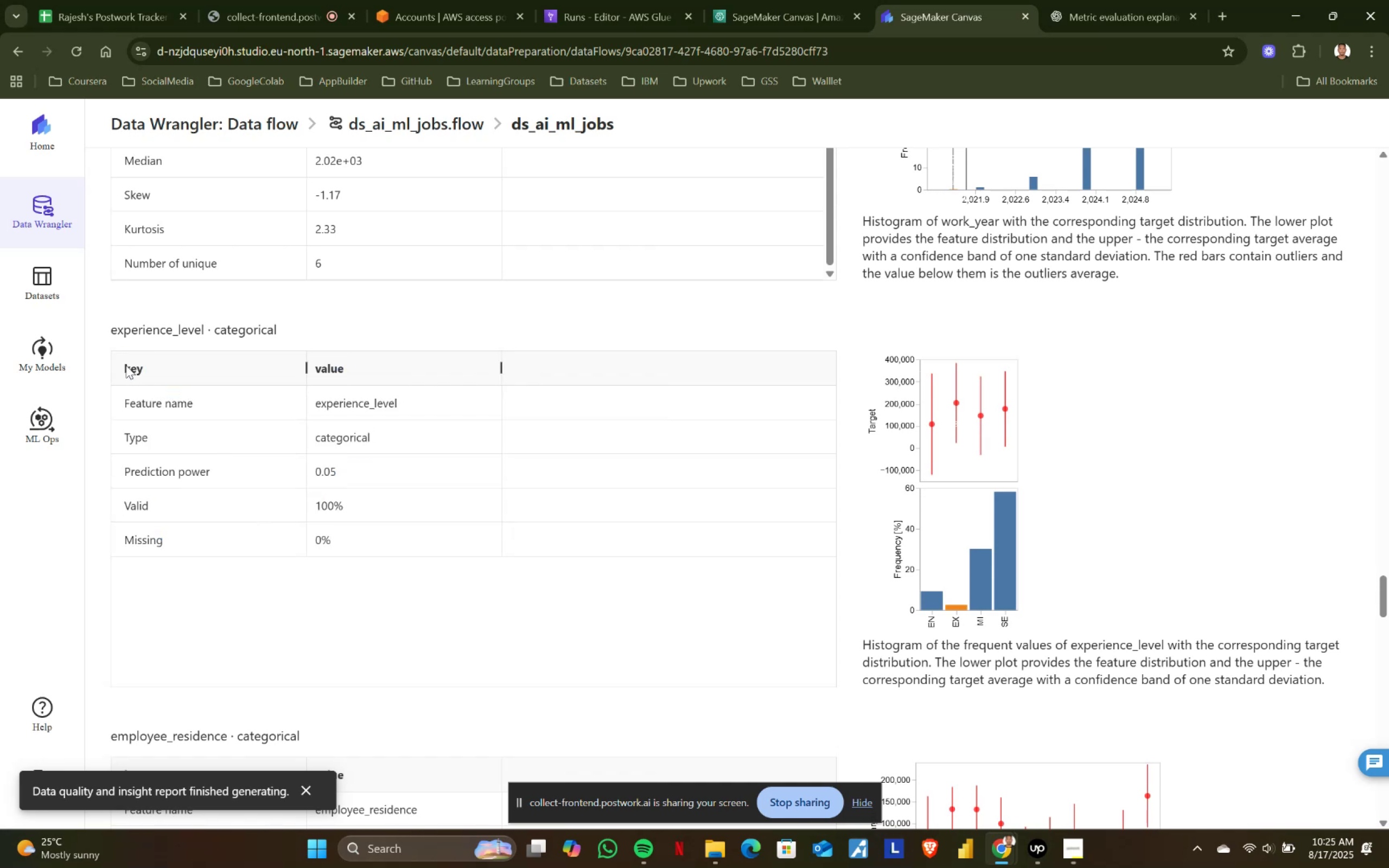 
left_click_drag(start_coordinate=[126, 365], to_coordinate=[346, 538])
 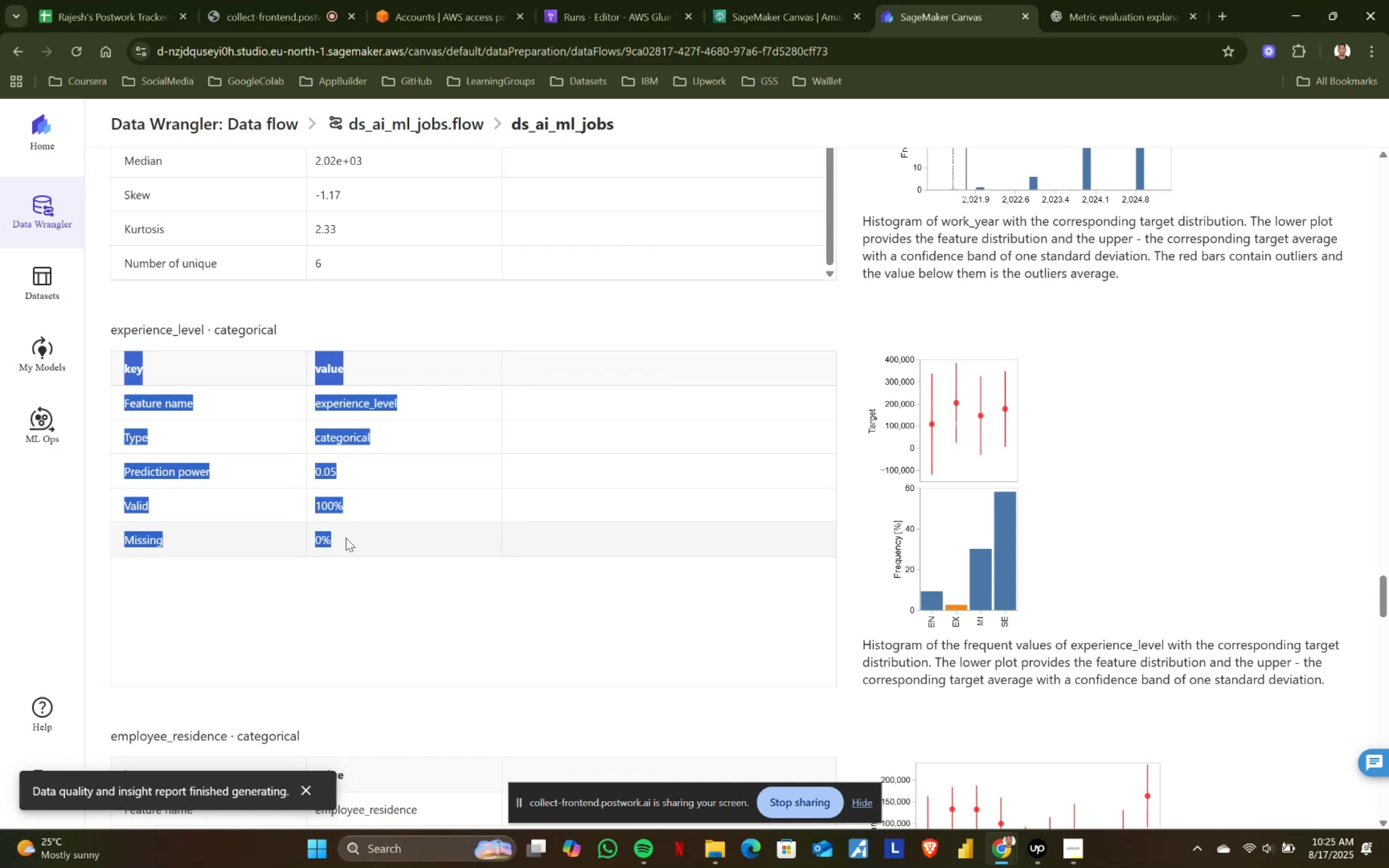 
left_click([346, 538])
 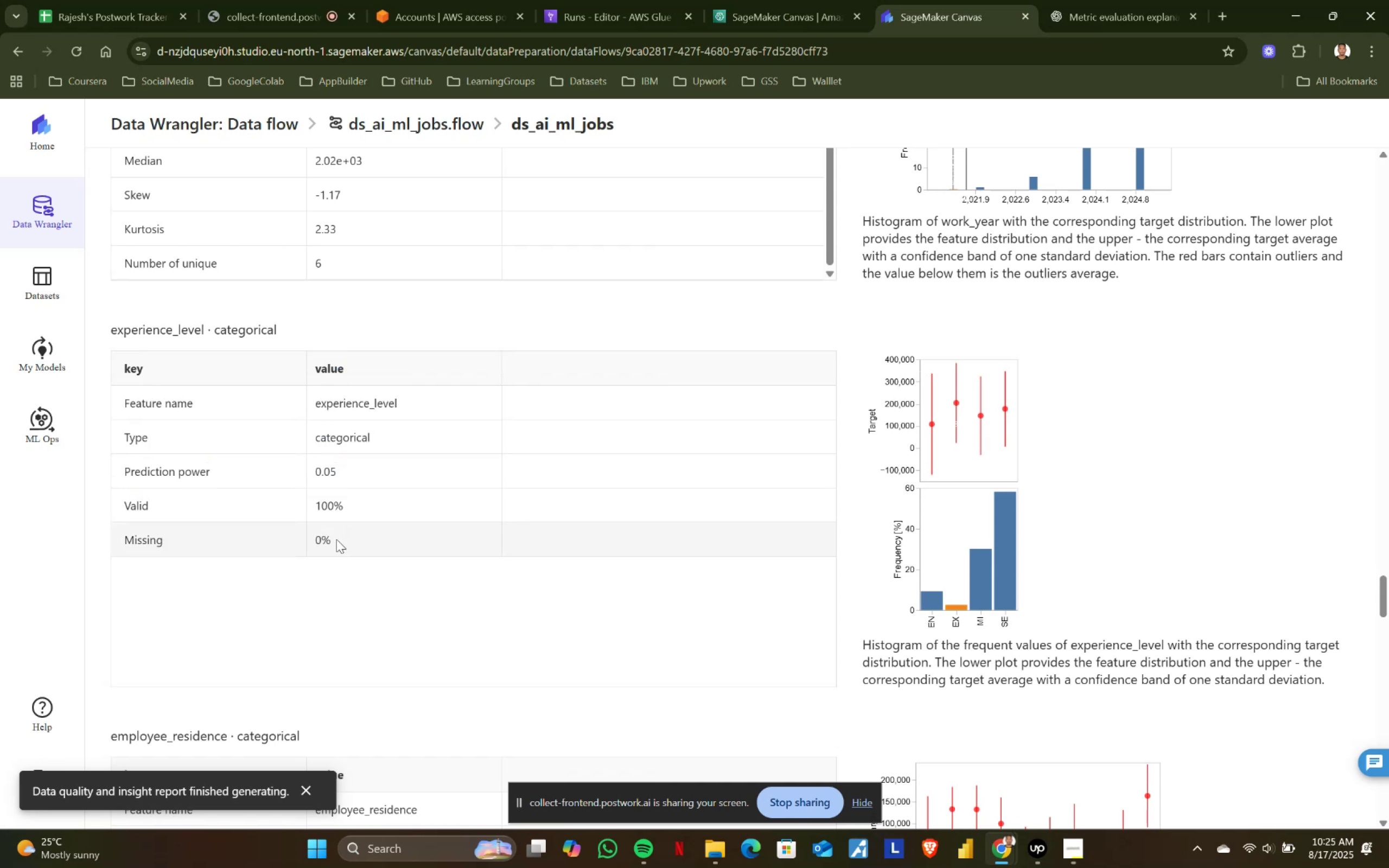 
left_click_drag(start_coordinate=[329, 539], to_coordinate=[123, 371])
 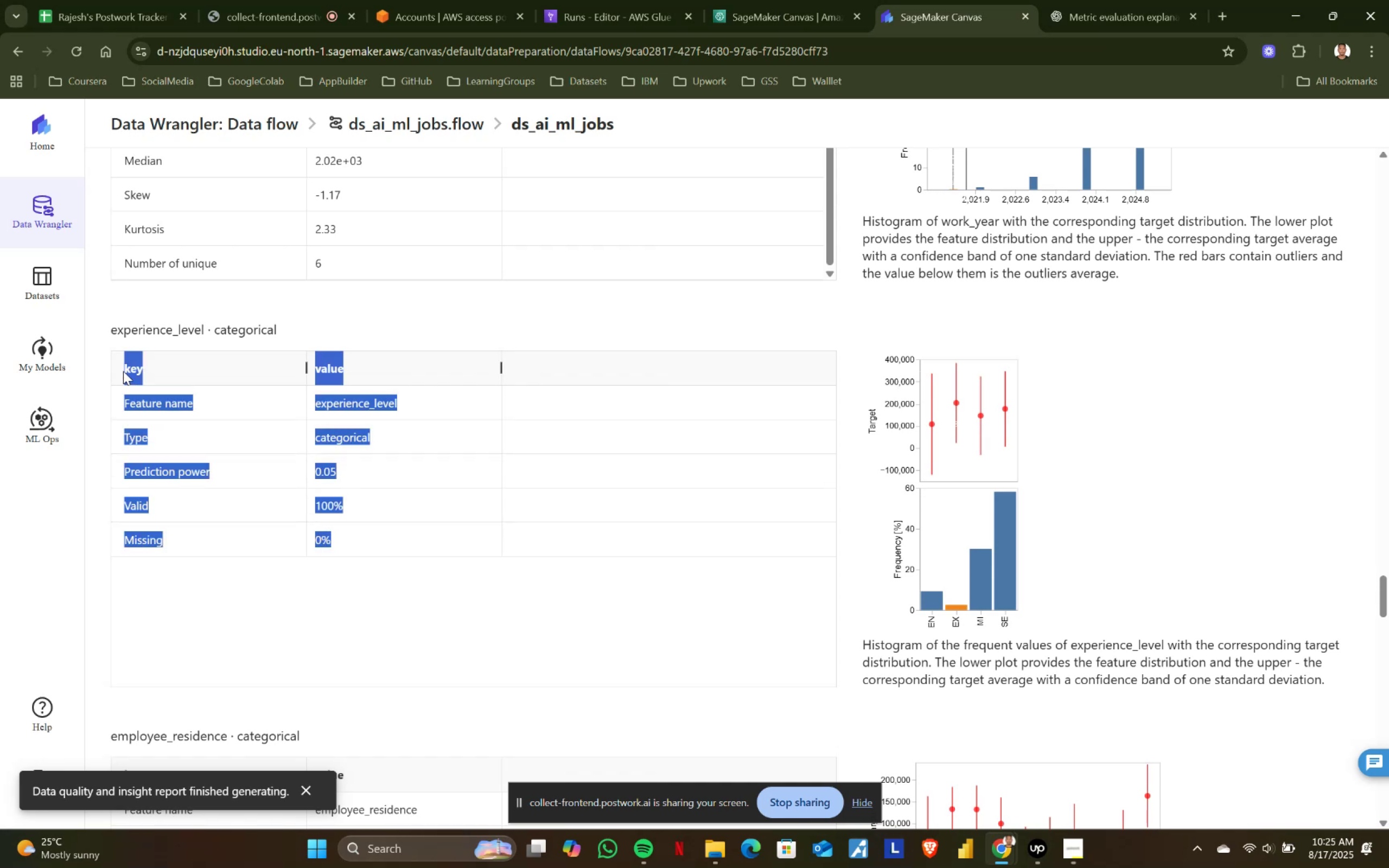 
left_click([123, 371])
 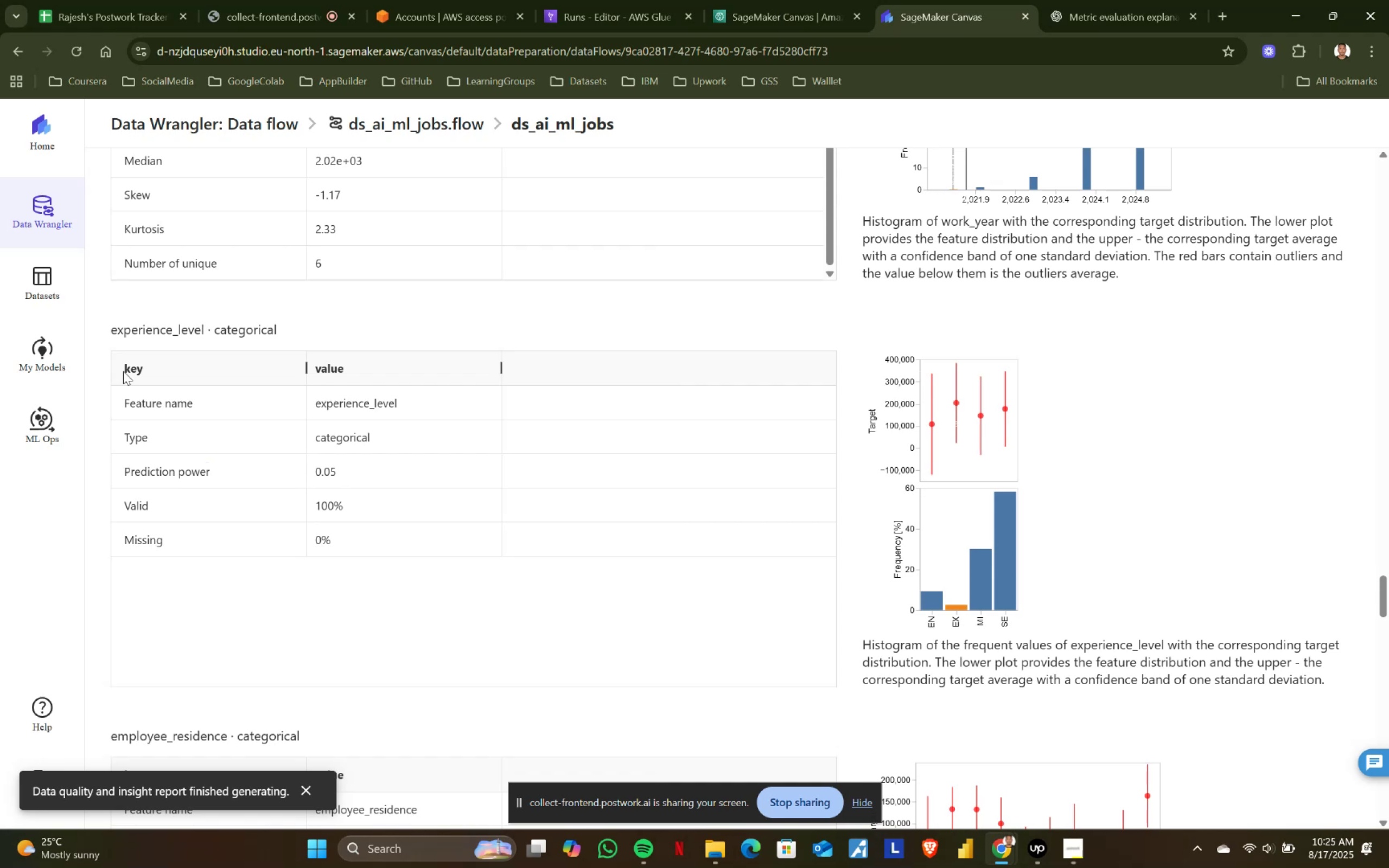 
left_click_drag(start_coordinate=[123, 371], to_coordinate=[327, 532])
 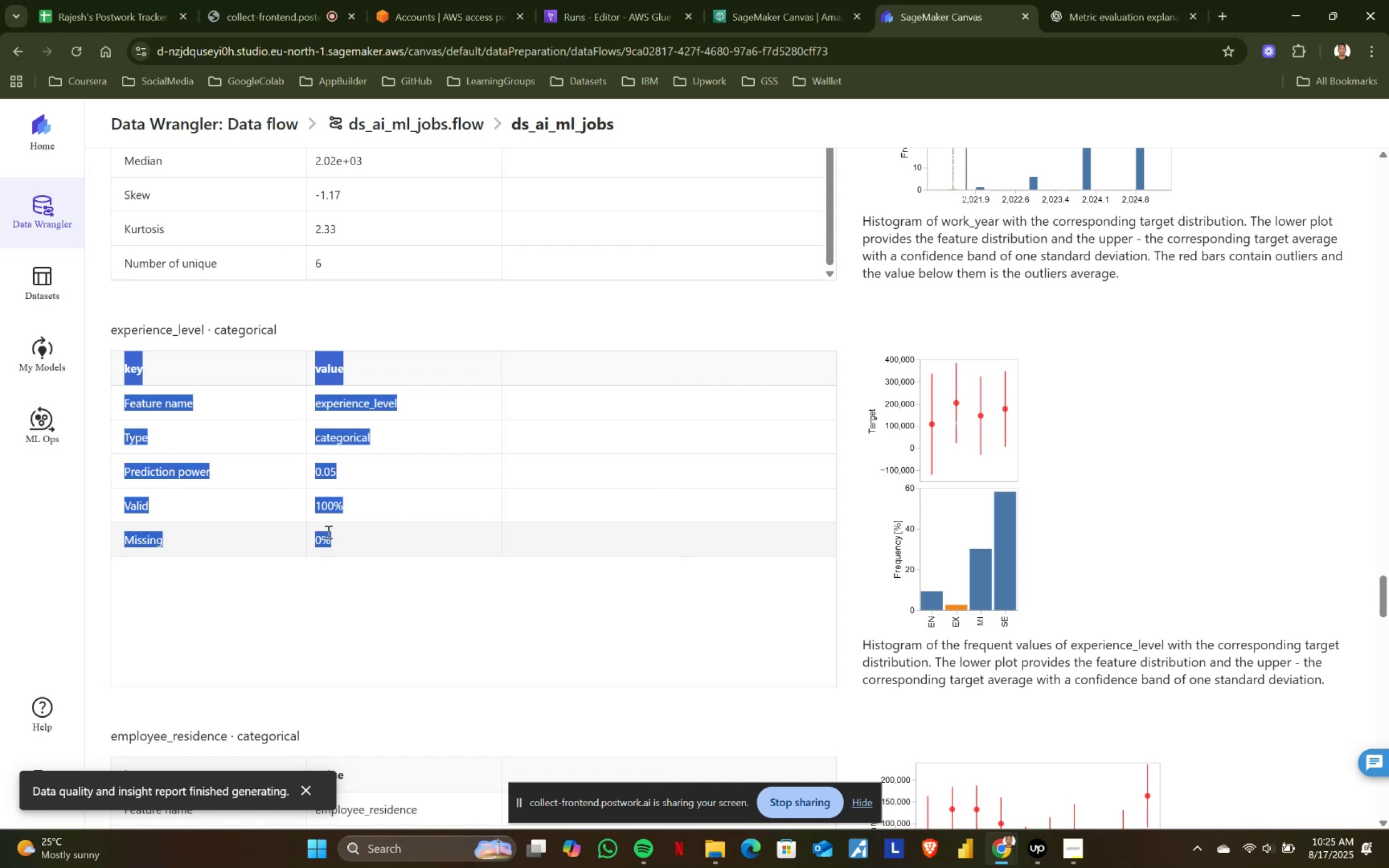 
left_click([327, 532])
 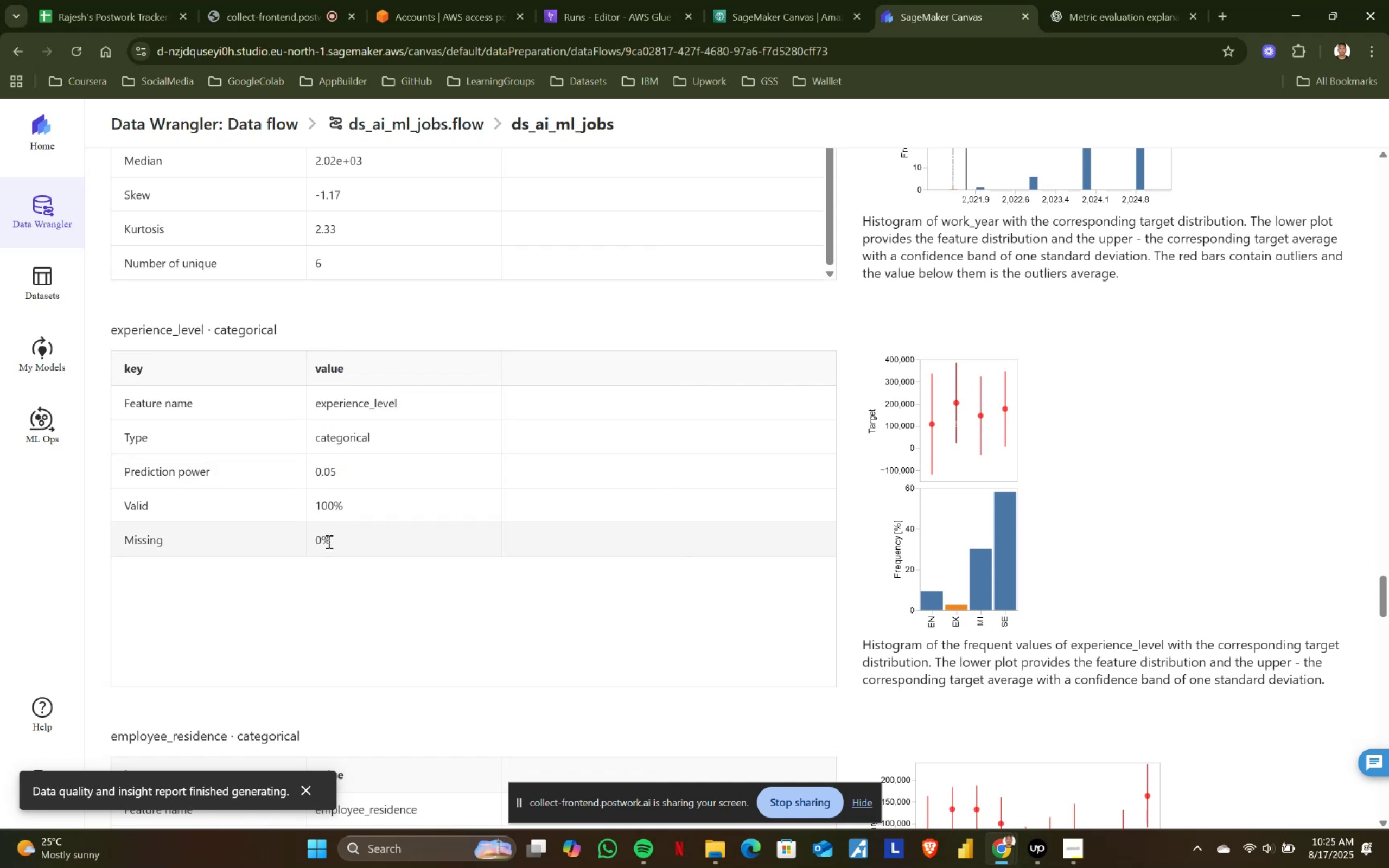 
left_click_drag(start_coordinate=[330, 538], to_coordinate=[135, 367])
 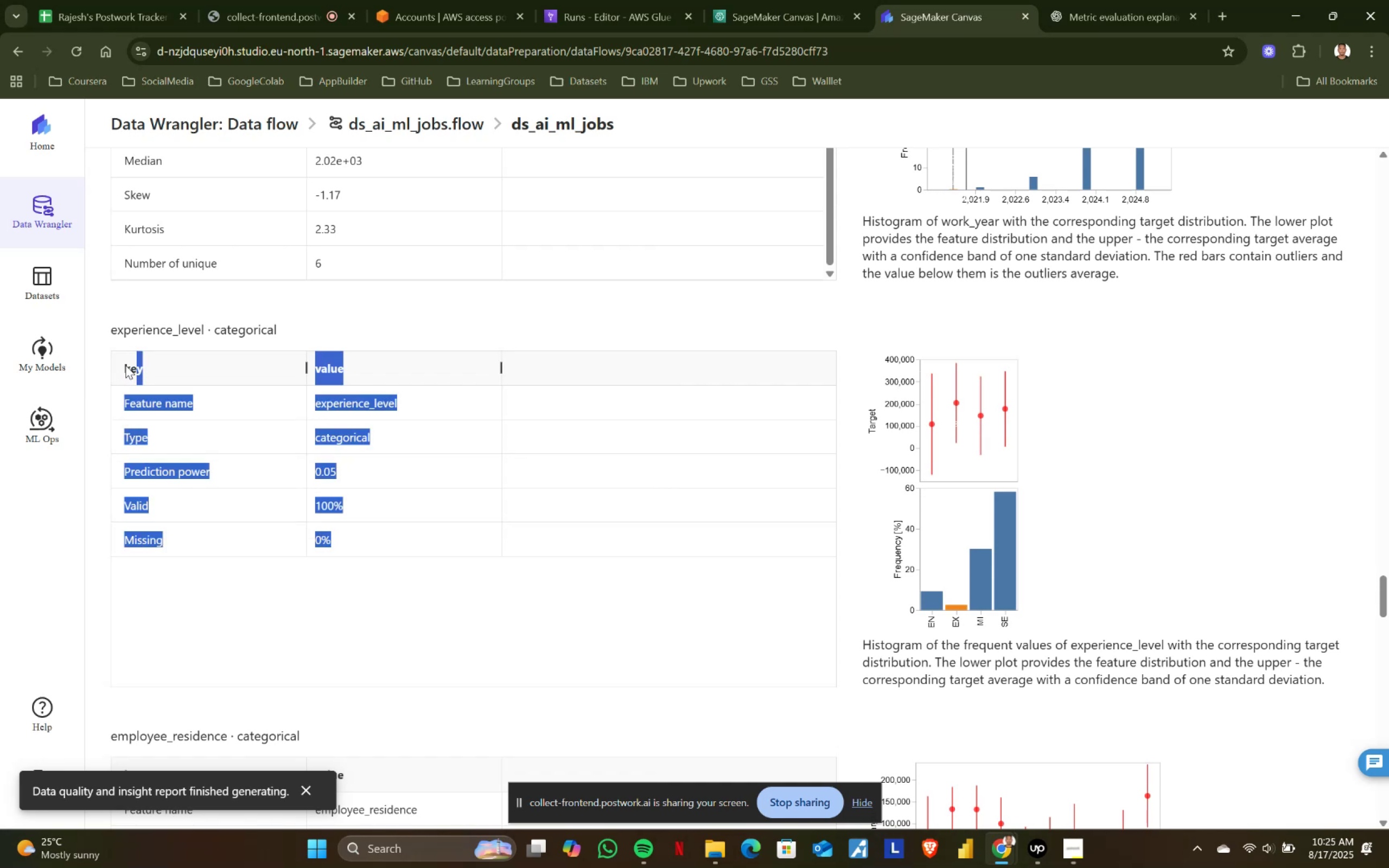 
left_click([124, 365])
 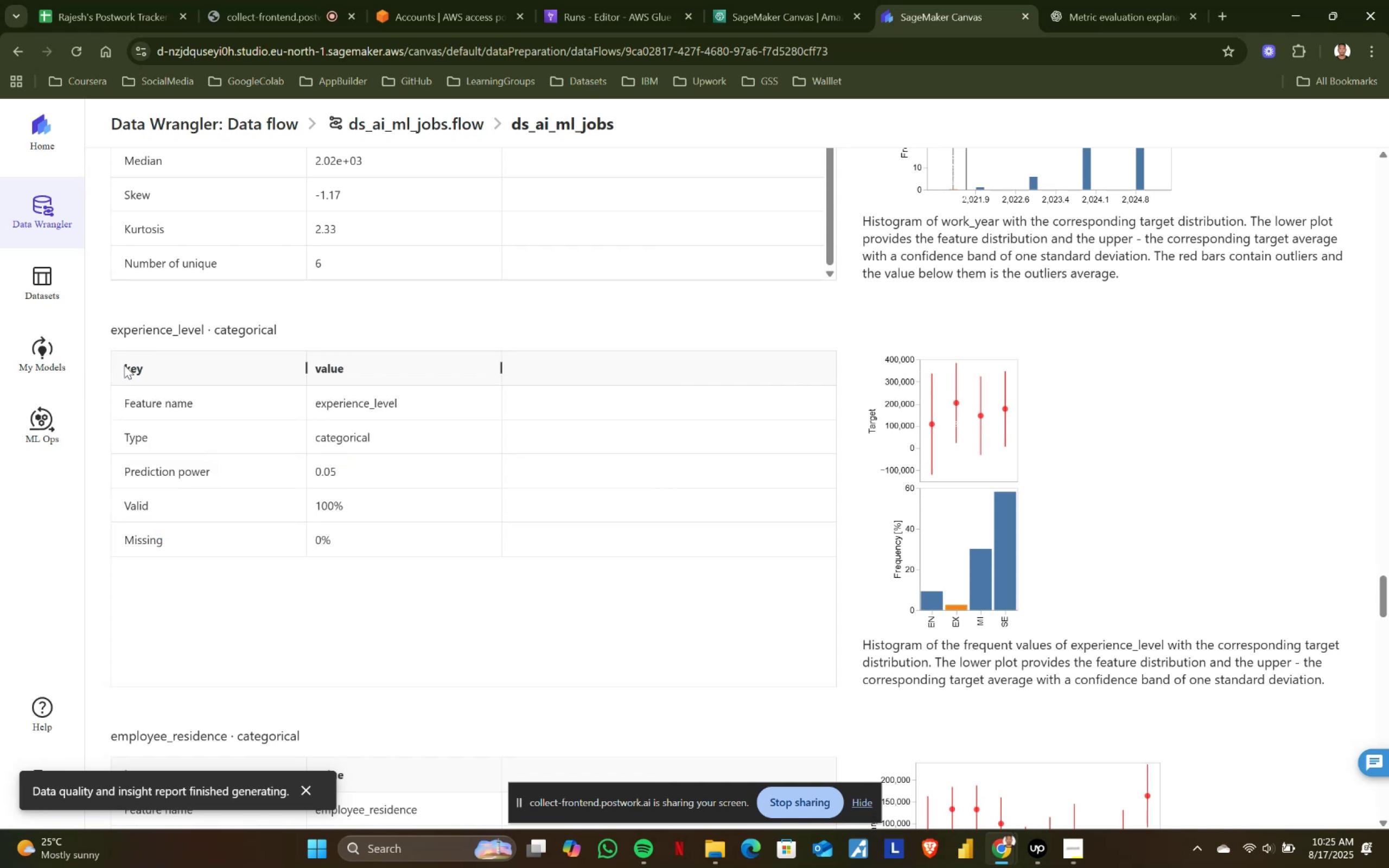 
left_click_drag(start_coordinate=[124, 365], to_coordinate=[351, 537])
 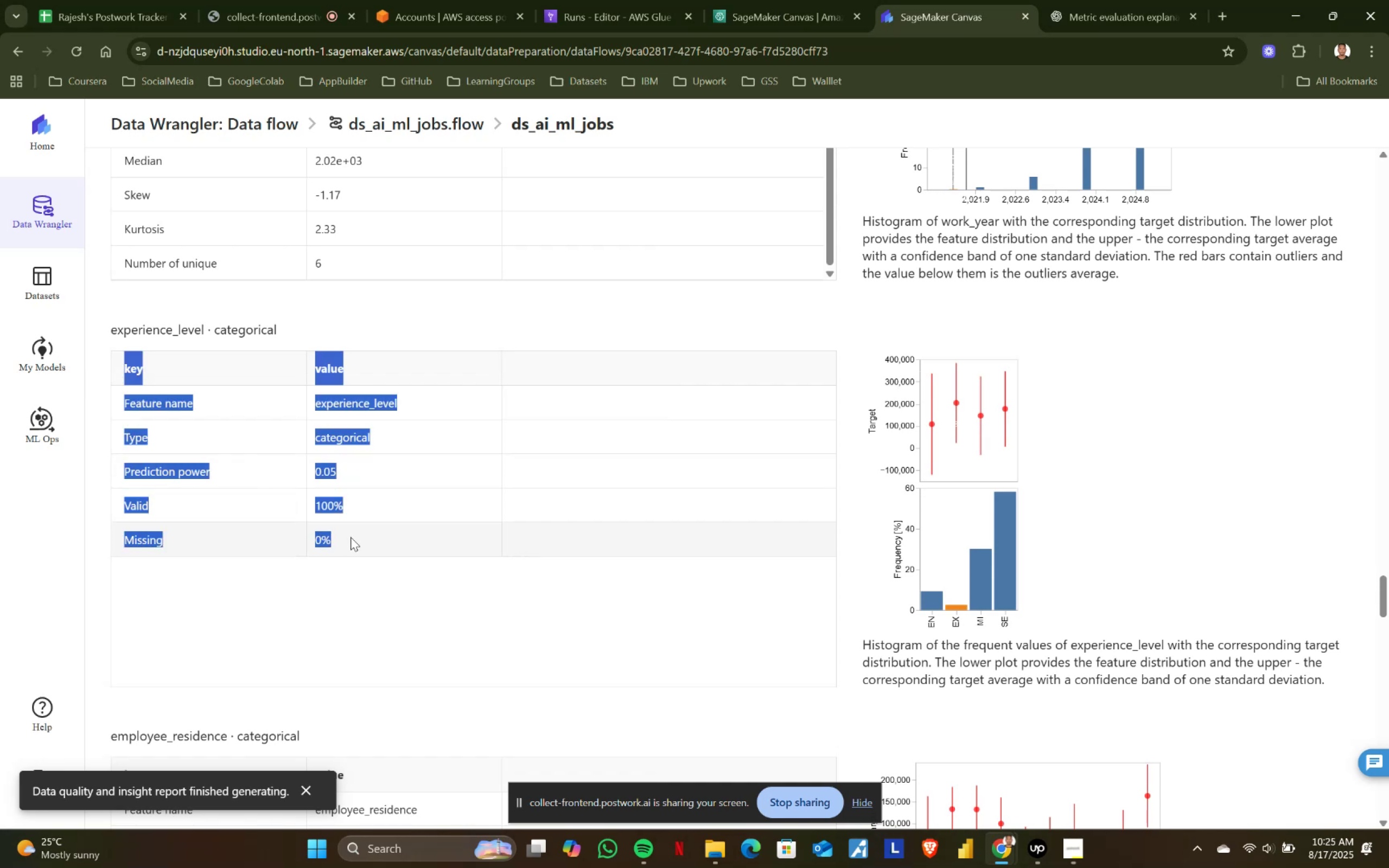 
left_click([351, 537])
 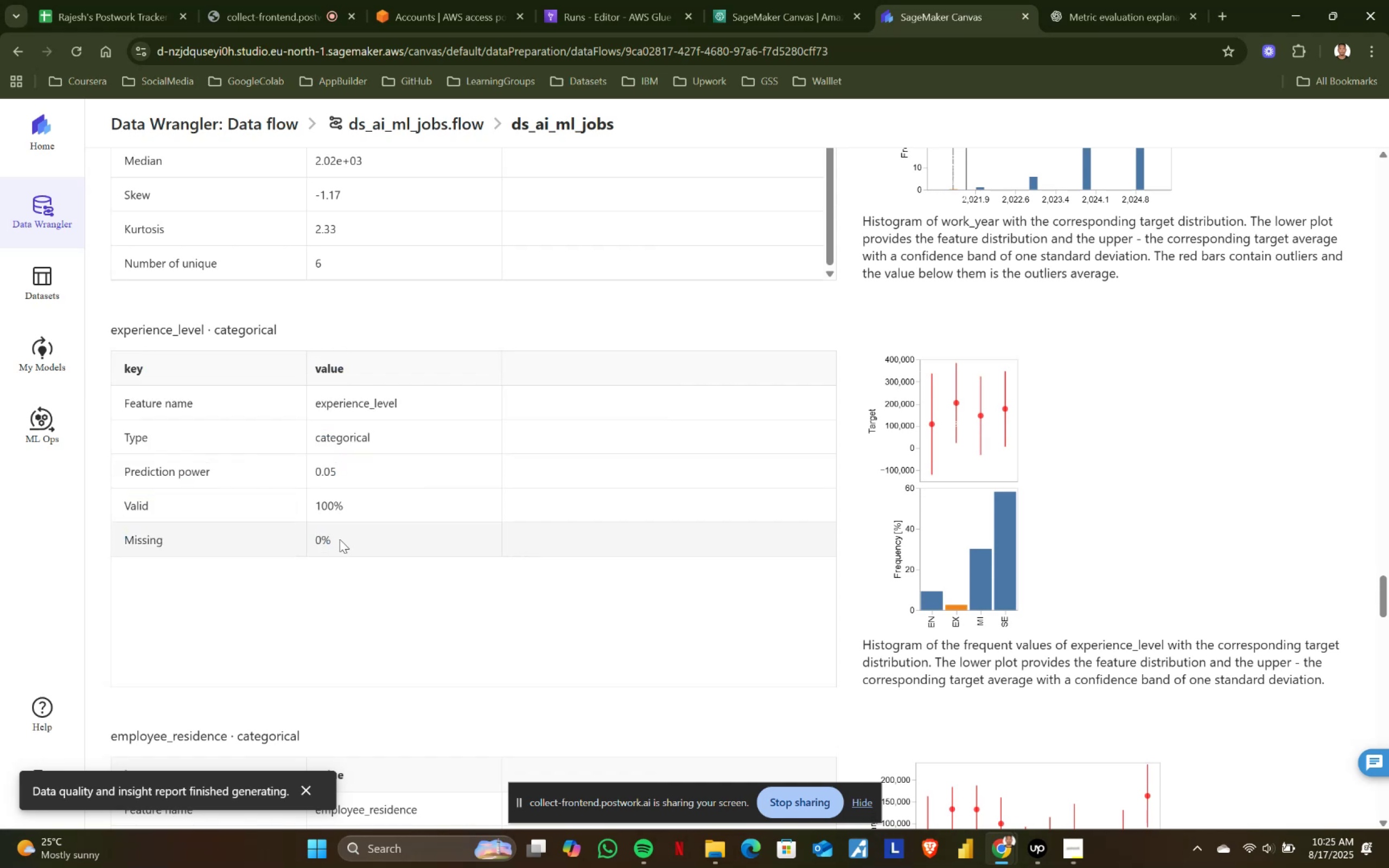 
left_click_drag(start_coordinate=[335, 539], to_coordinate=[119, 371])
 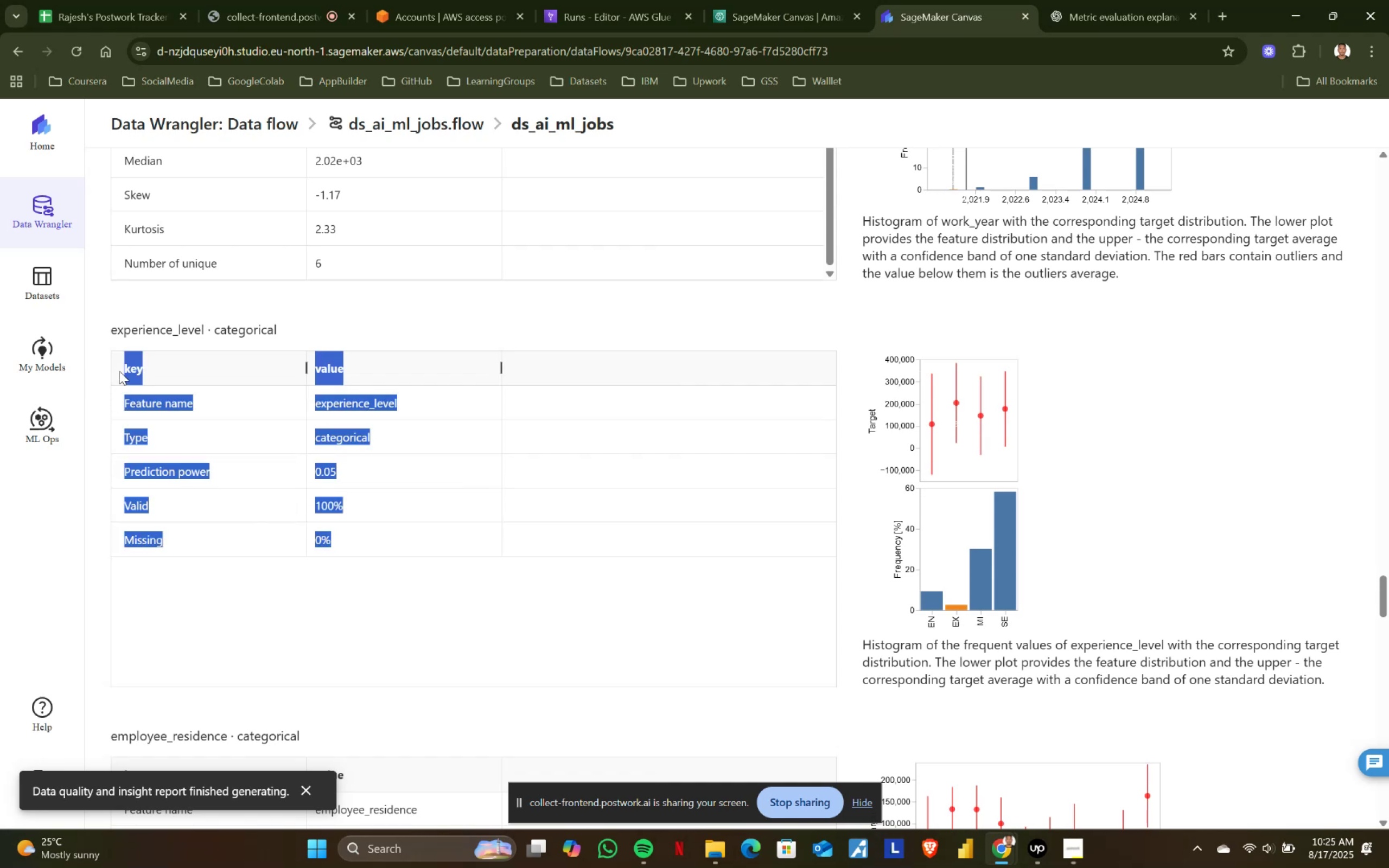 
left_click([119, 371])
 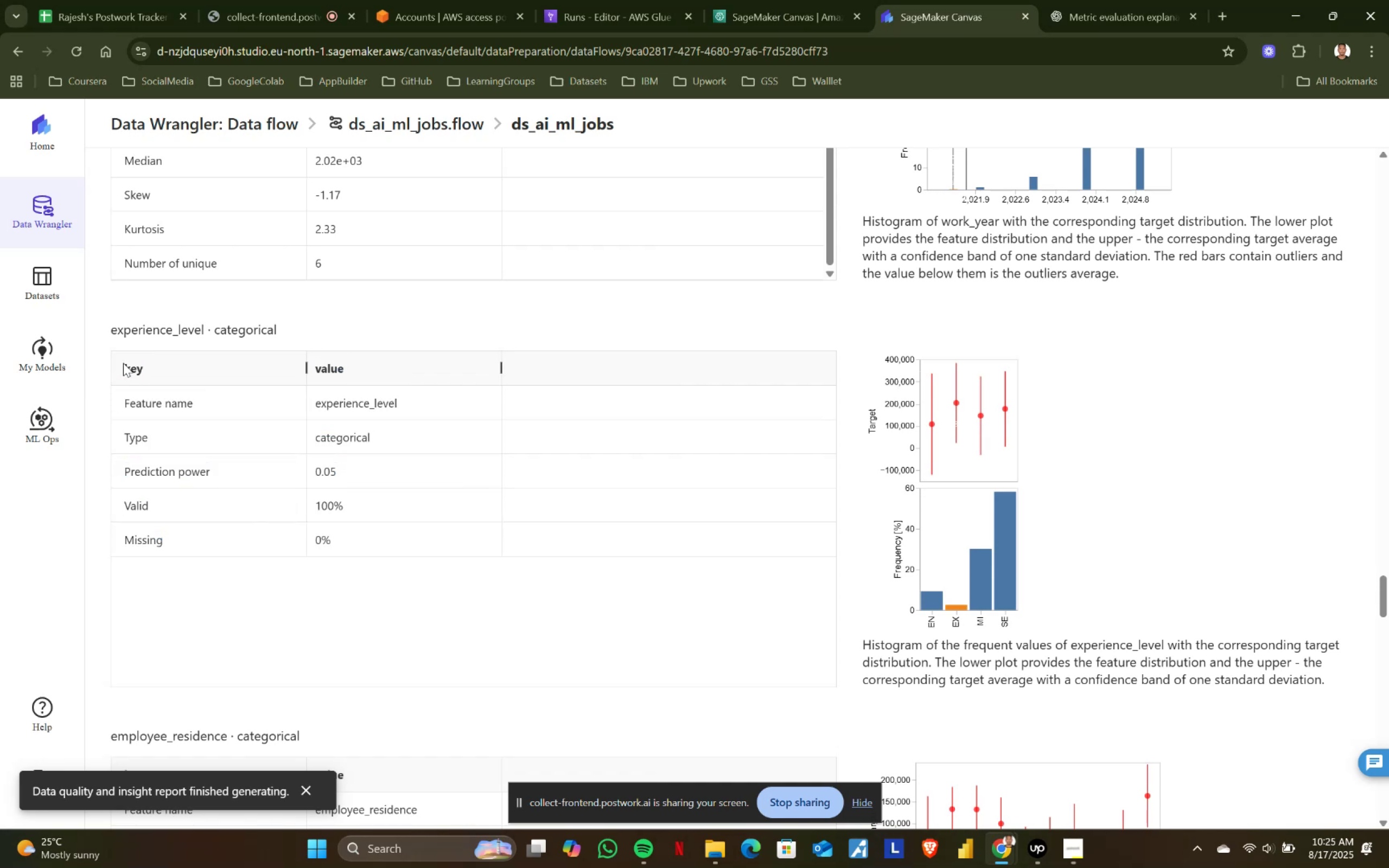 
left_click_drag(start_coordinate=[123, 363], to_coordinate=[353, 545])
 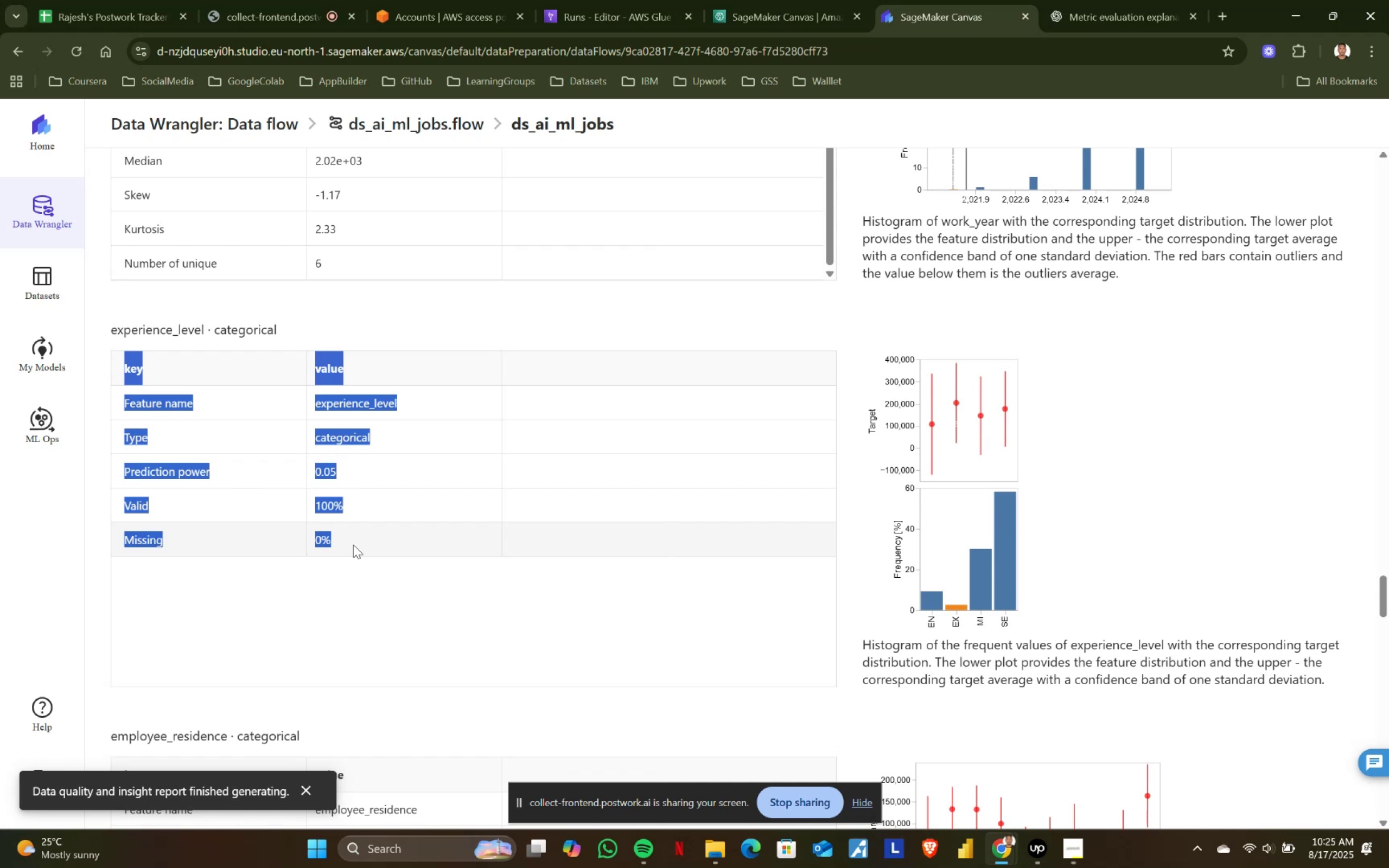 
left_click([353, 545])
 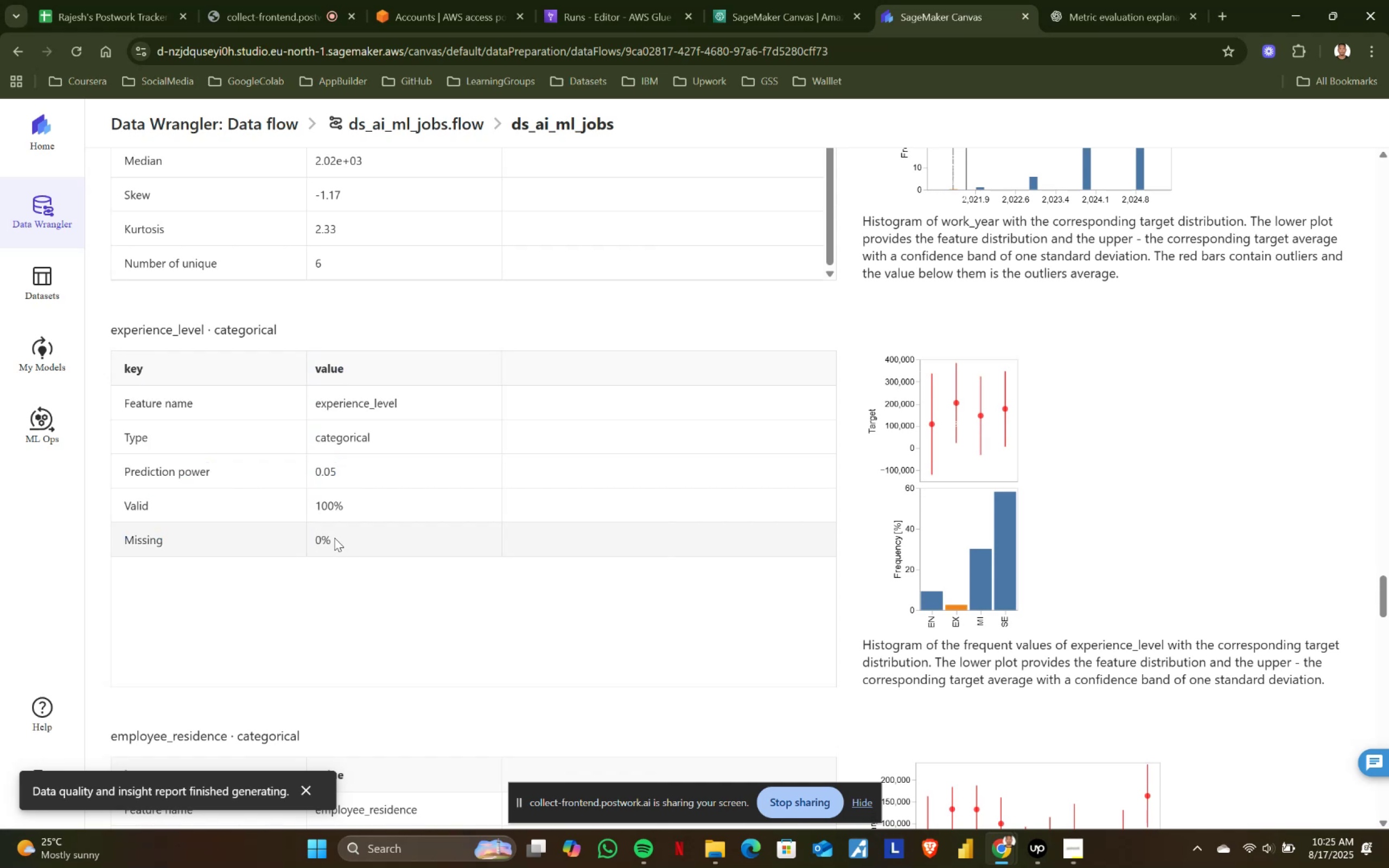 
left_click_drag(start_coordinate=[330, 536], to_coordinate=[125, 368])
 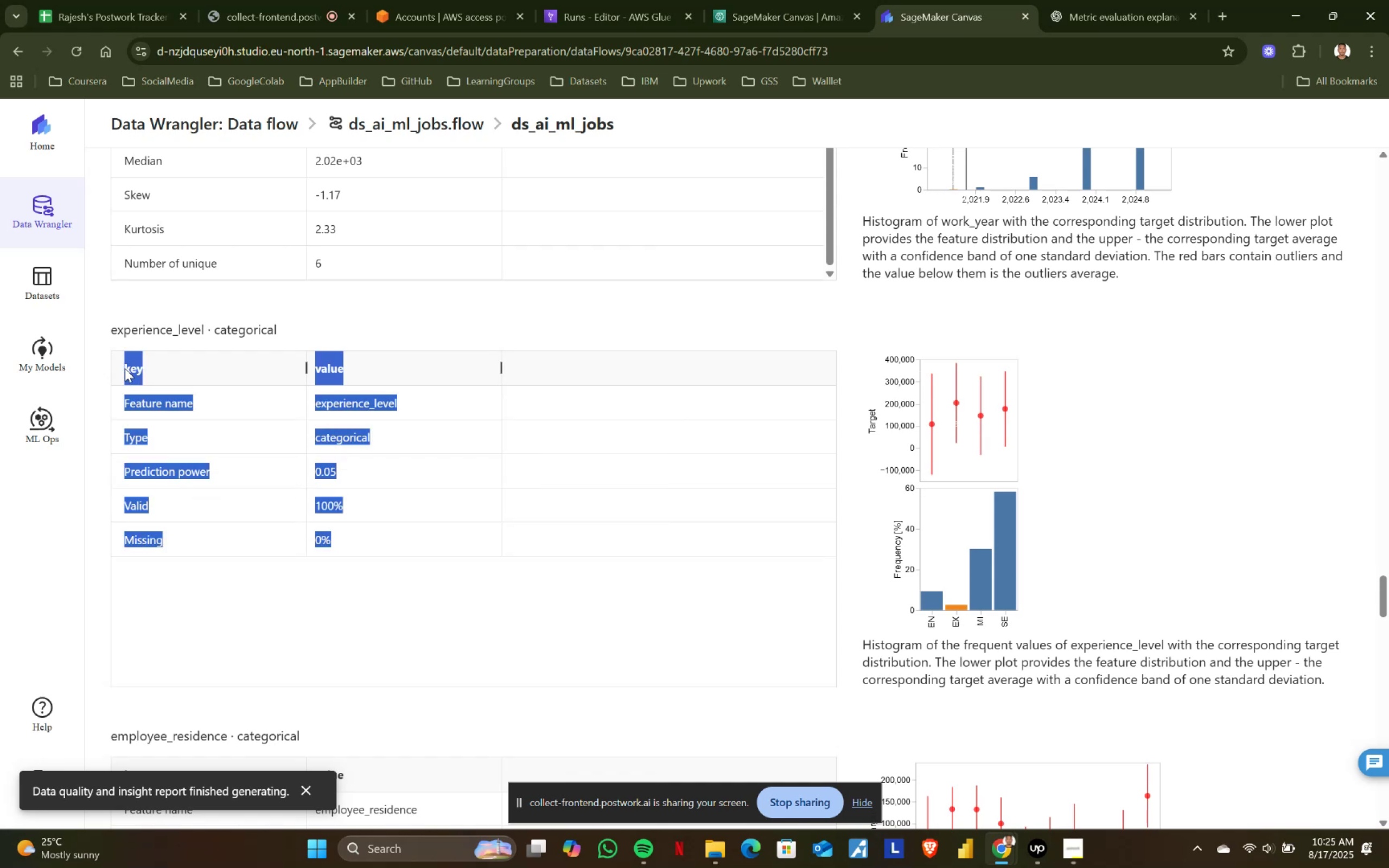 
left_click([125, 368])
 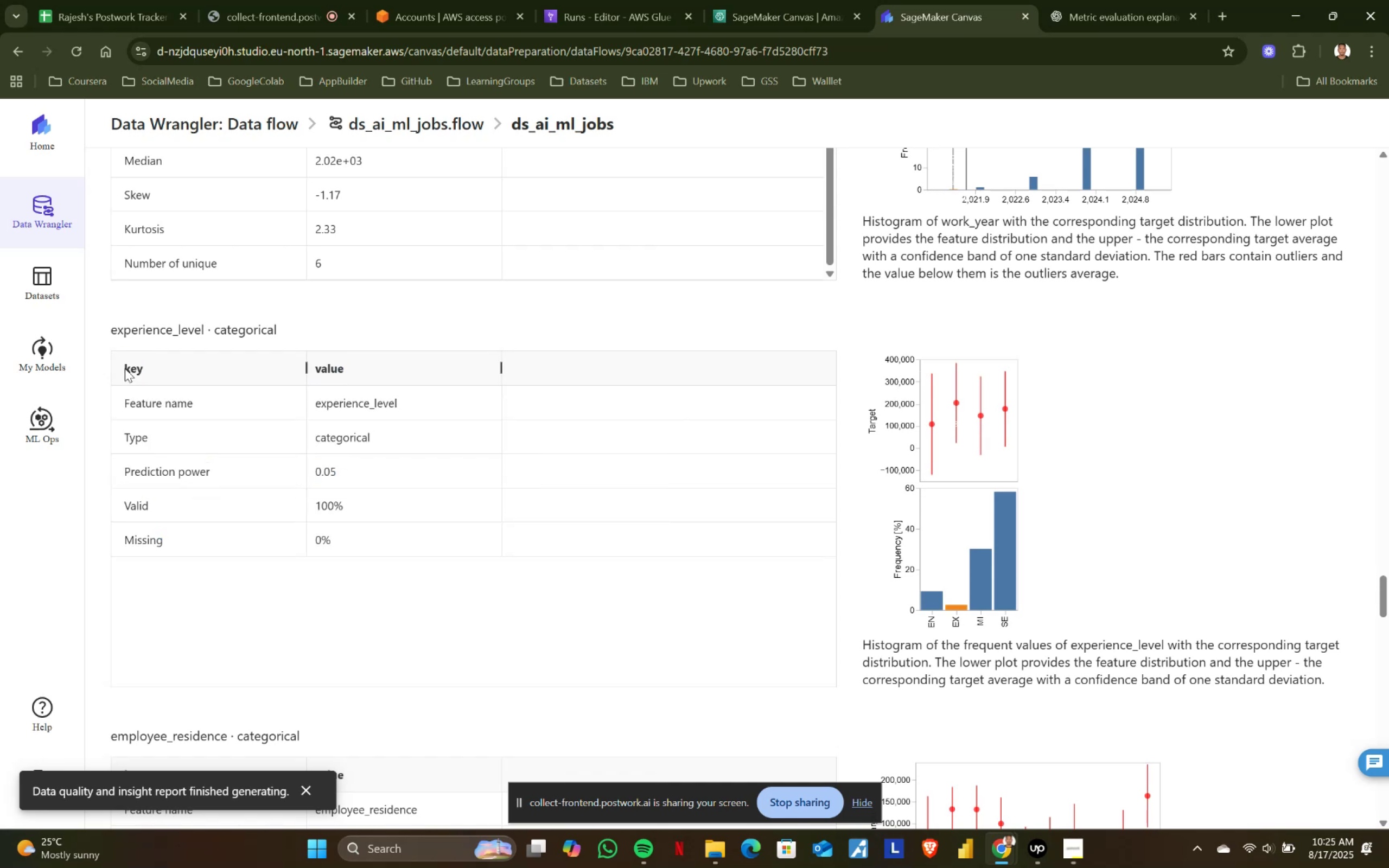 
scroll: coordinate [259, 422], scroll_direction: down, amount: 3.0
 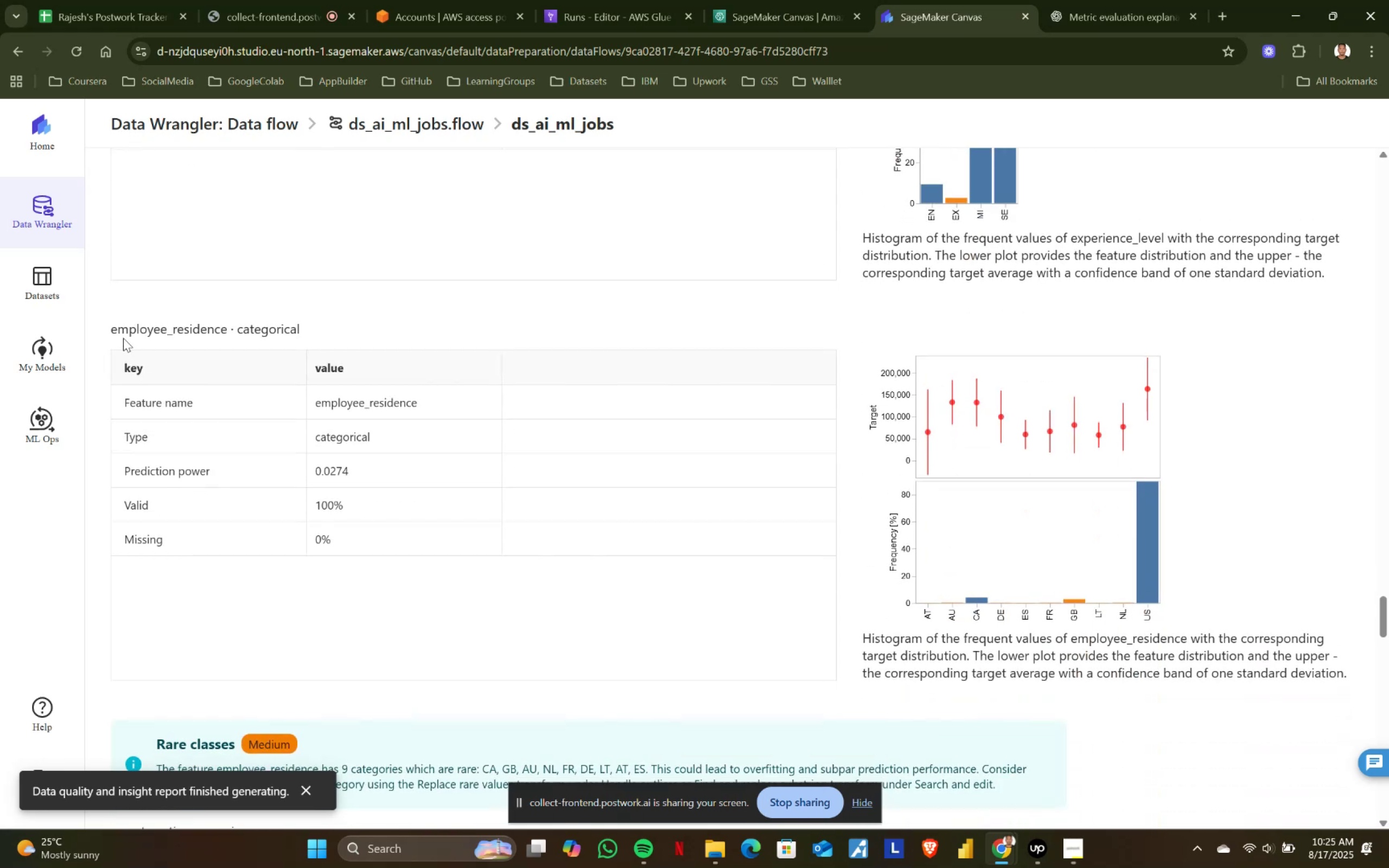 
left_click_drag(start_coordinate=[110, 328], to_coordinate=[305, 333])
 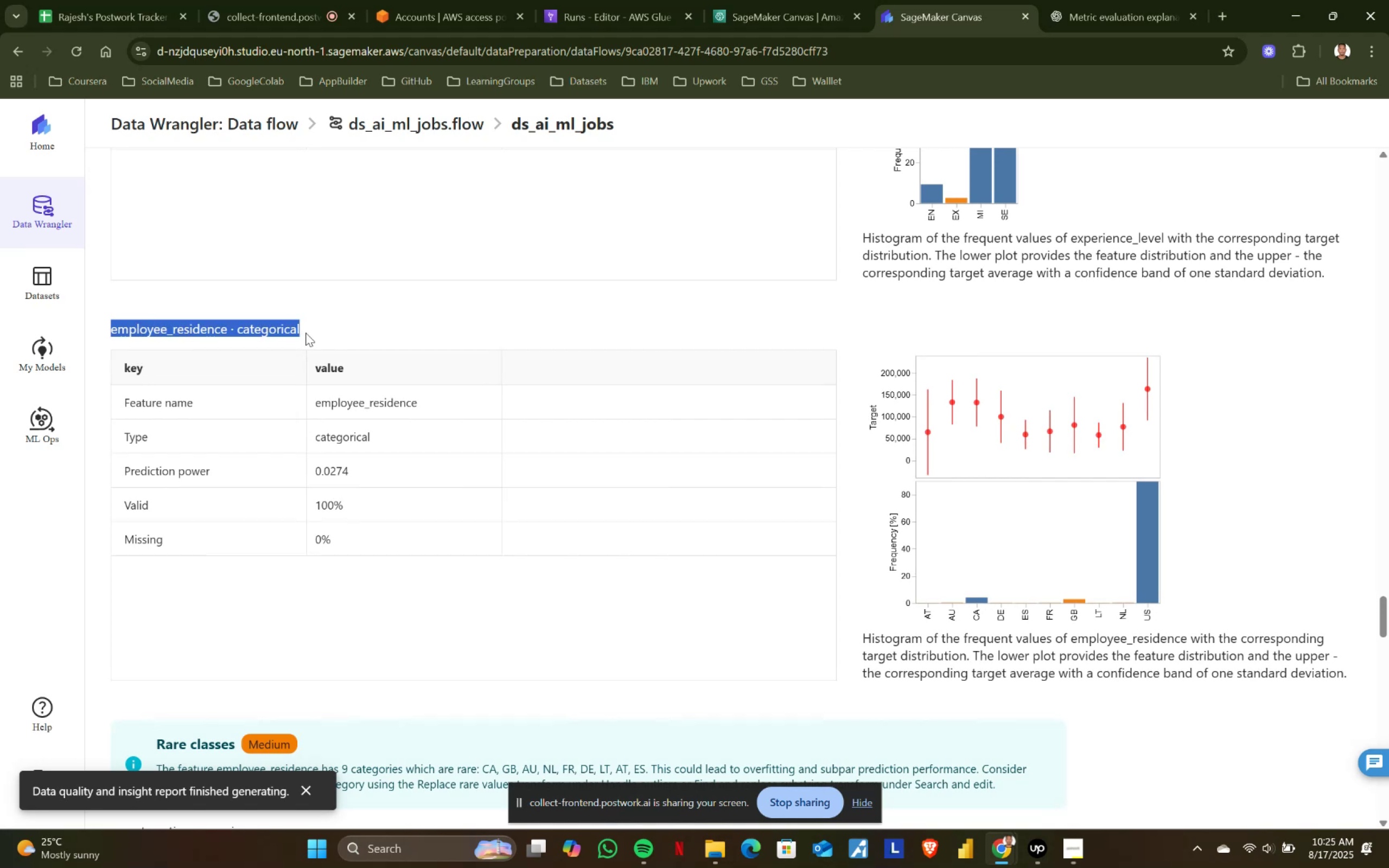 
left_click([305, 333])
 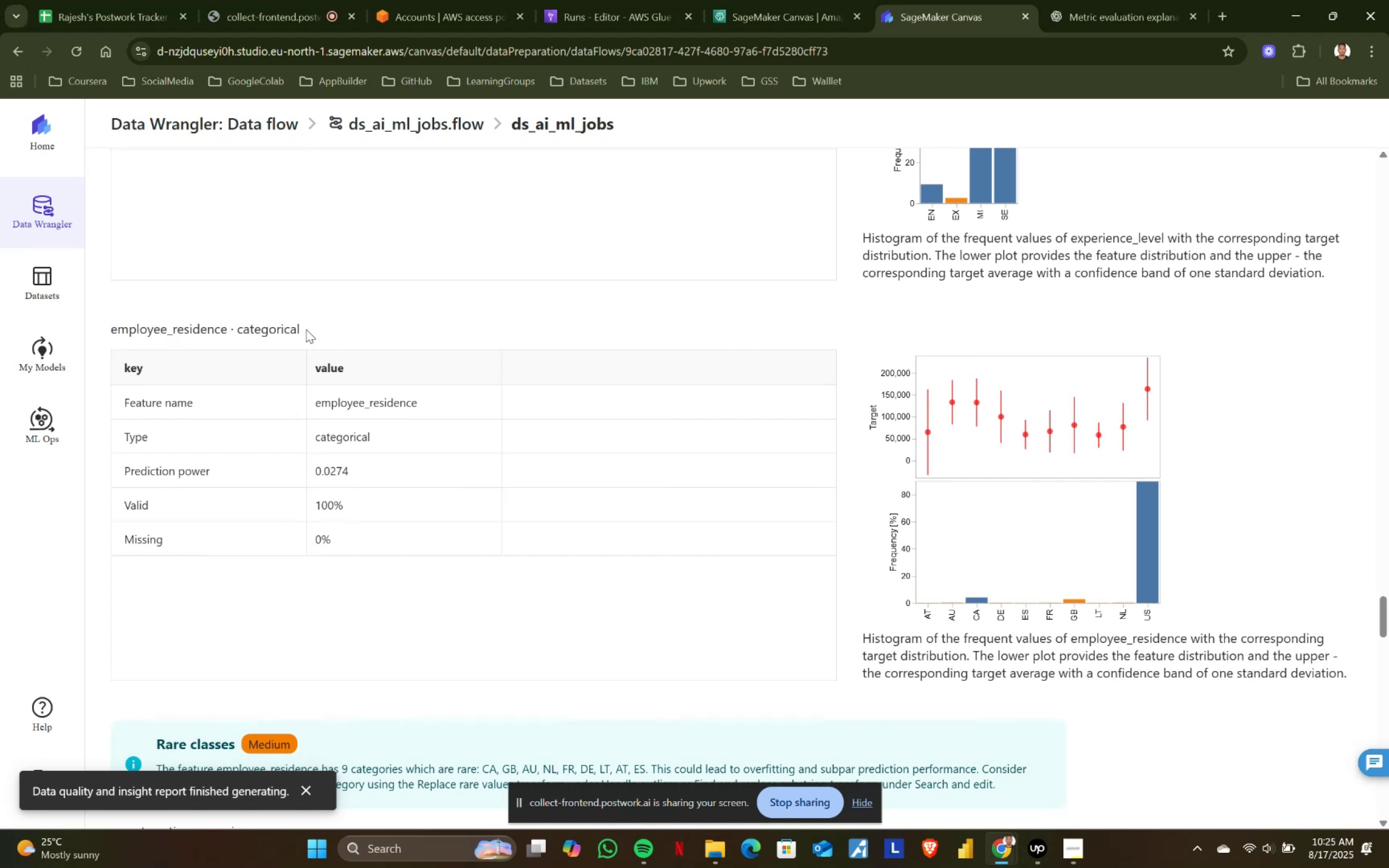 
left_click_drag(start_coordinate=[306, 326], to_coordinate=[95, 326])
 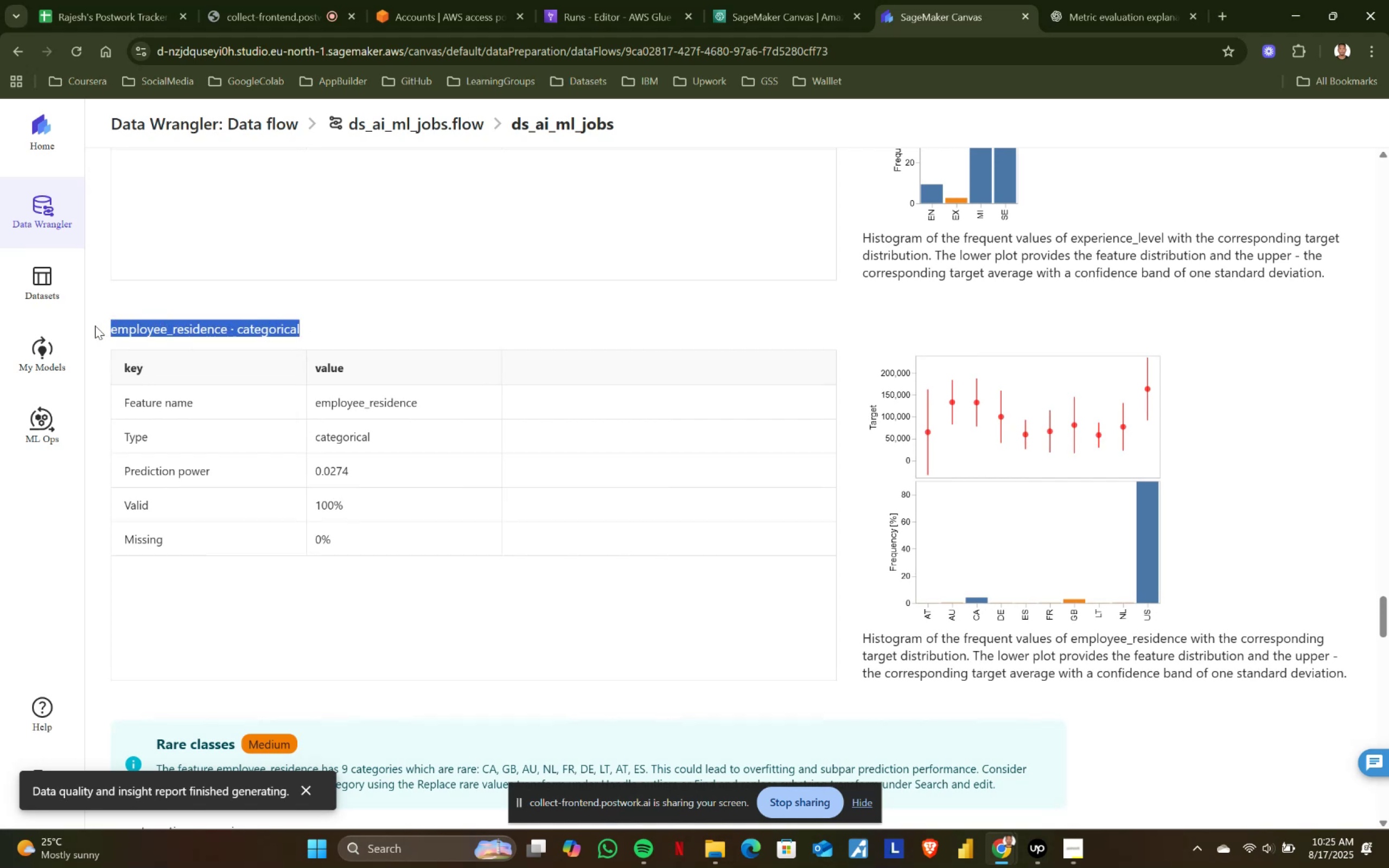 
left_click([95, 326])
 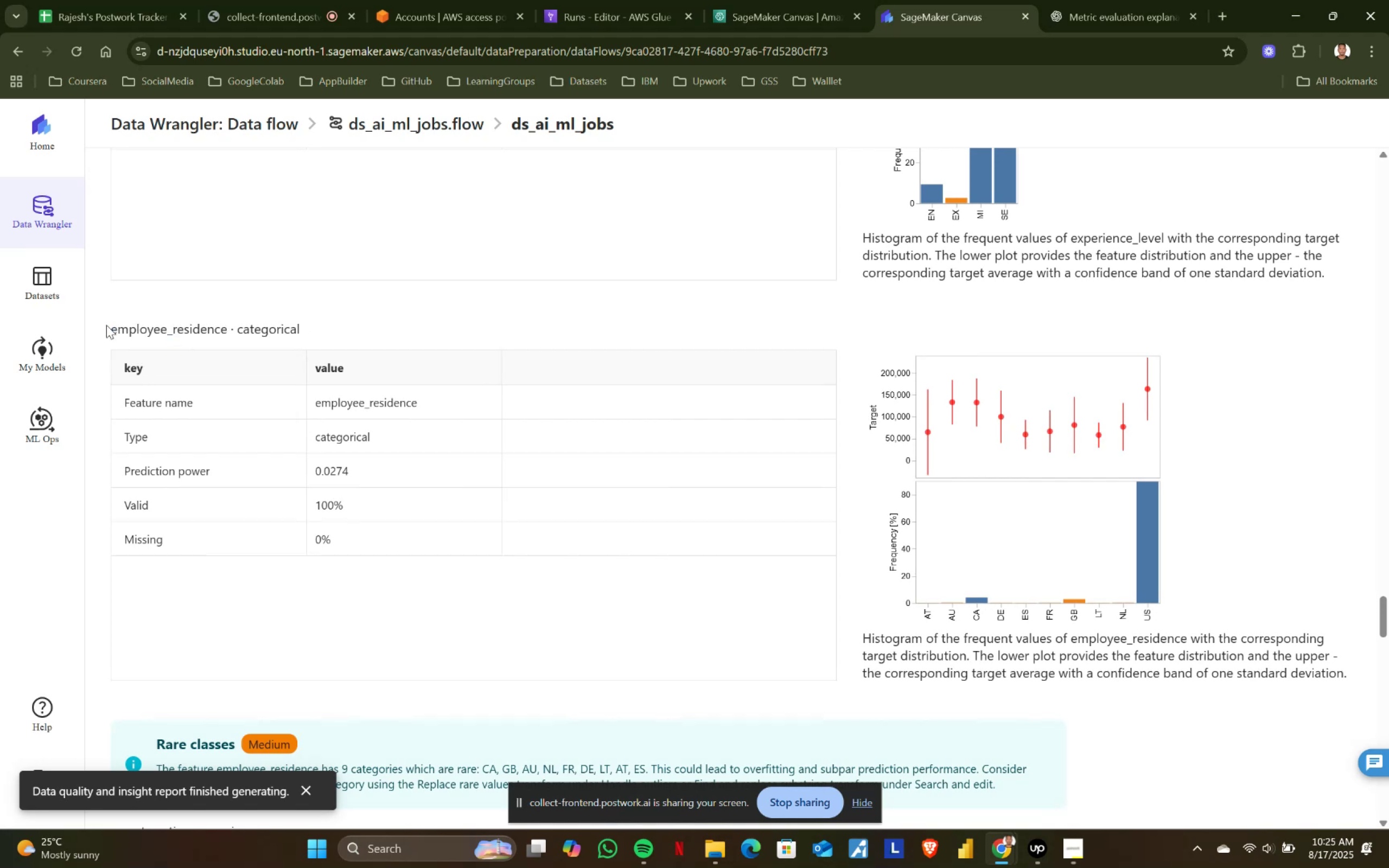 
left_click_drag(start_coordinate=[109, 327], to_coordinate=[296, 330])
 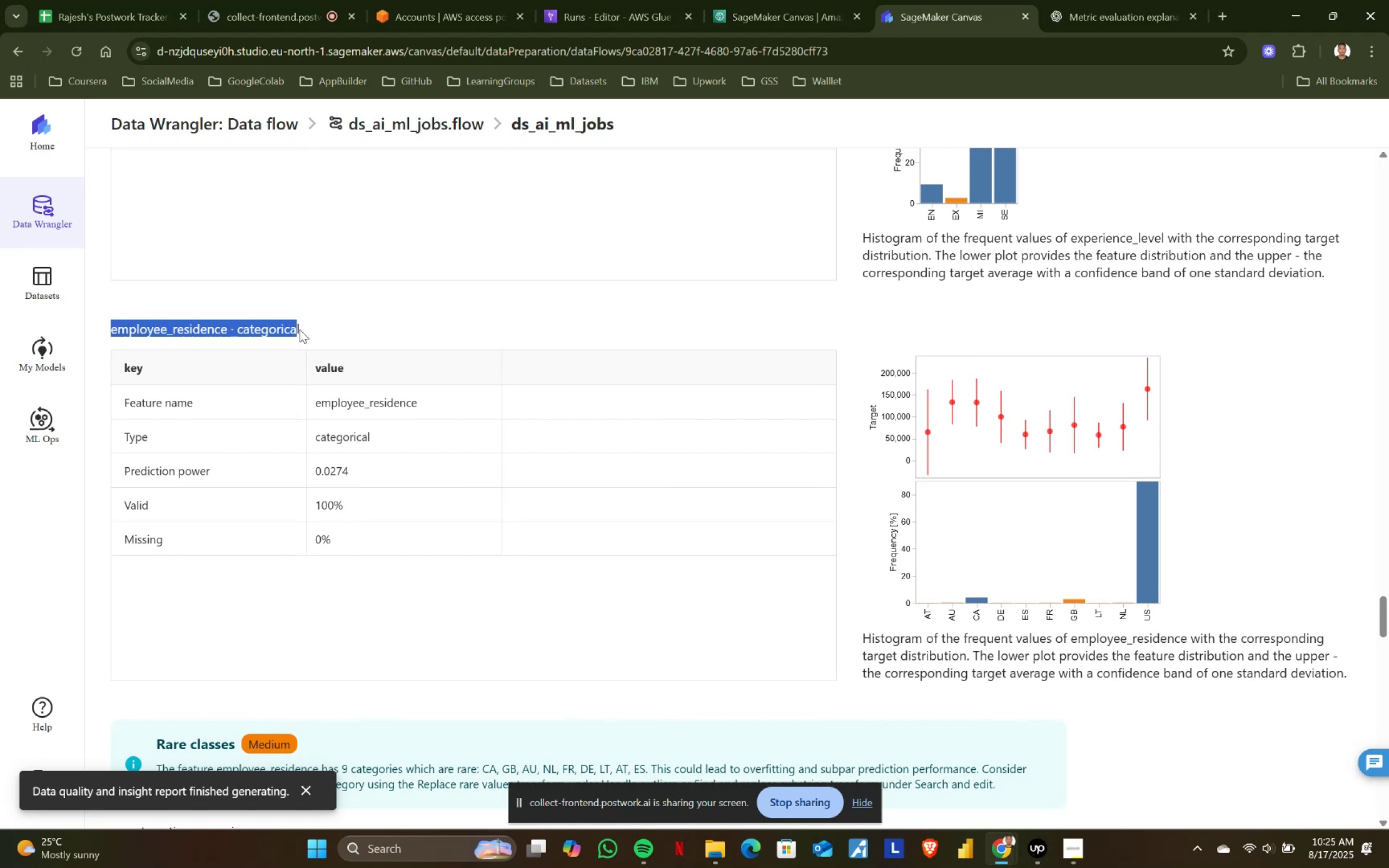 
left_click([300, 329])
 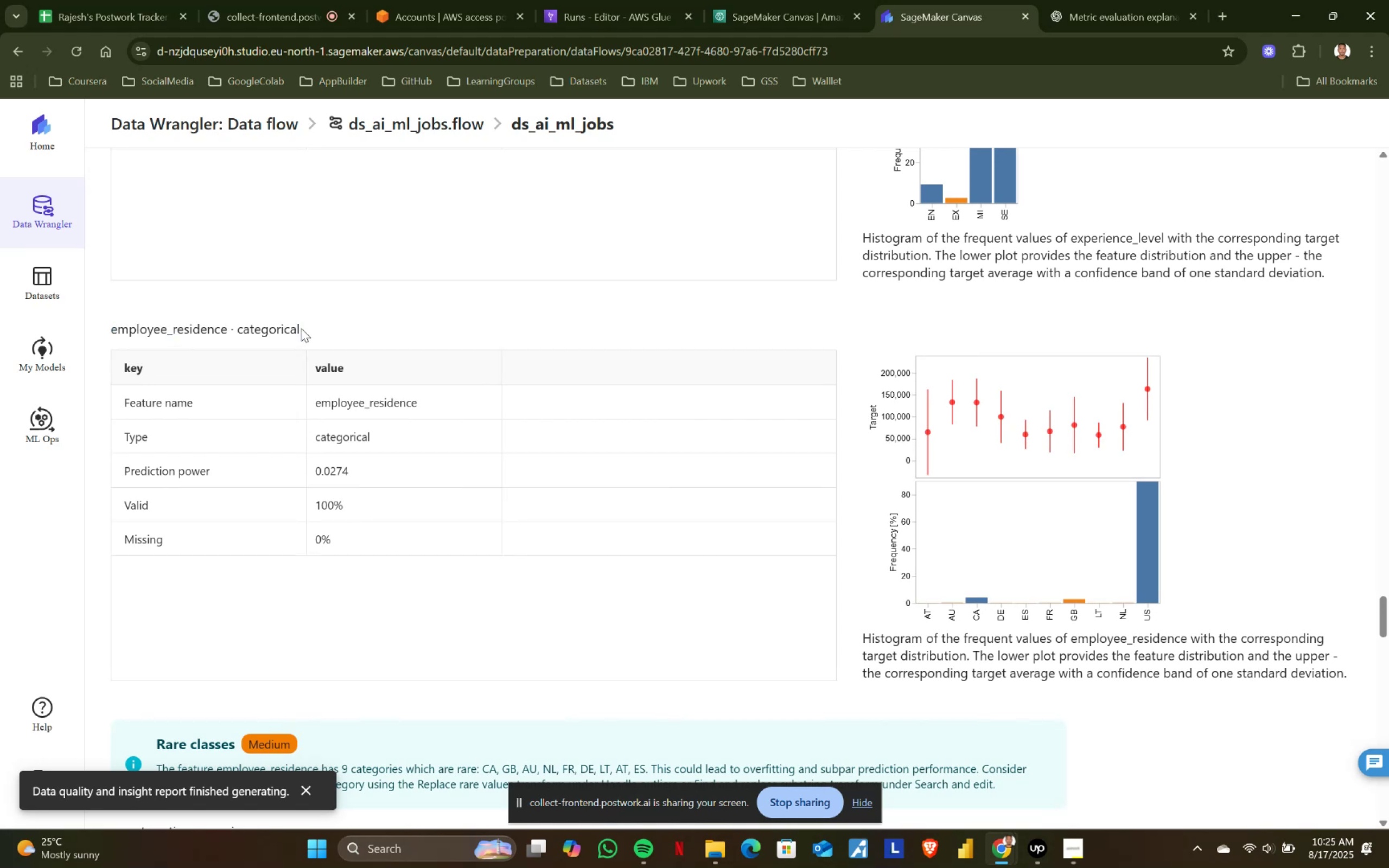 
left_click_drag(start_coordinate=[301, 328], to_coordinate=[110, 330])
 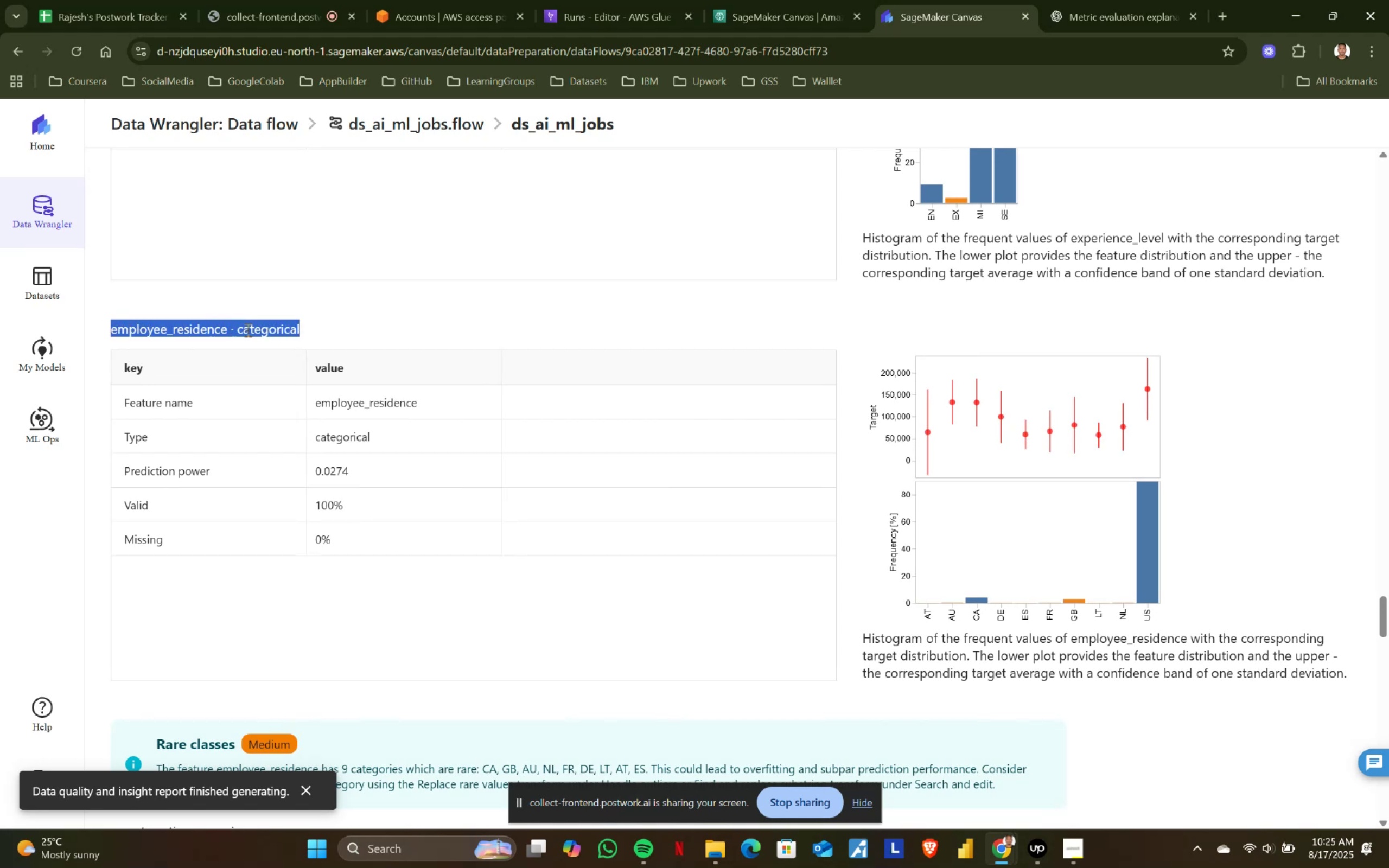 
left_click([250, 330])
 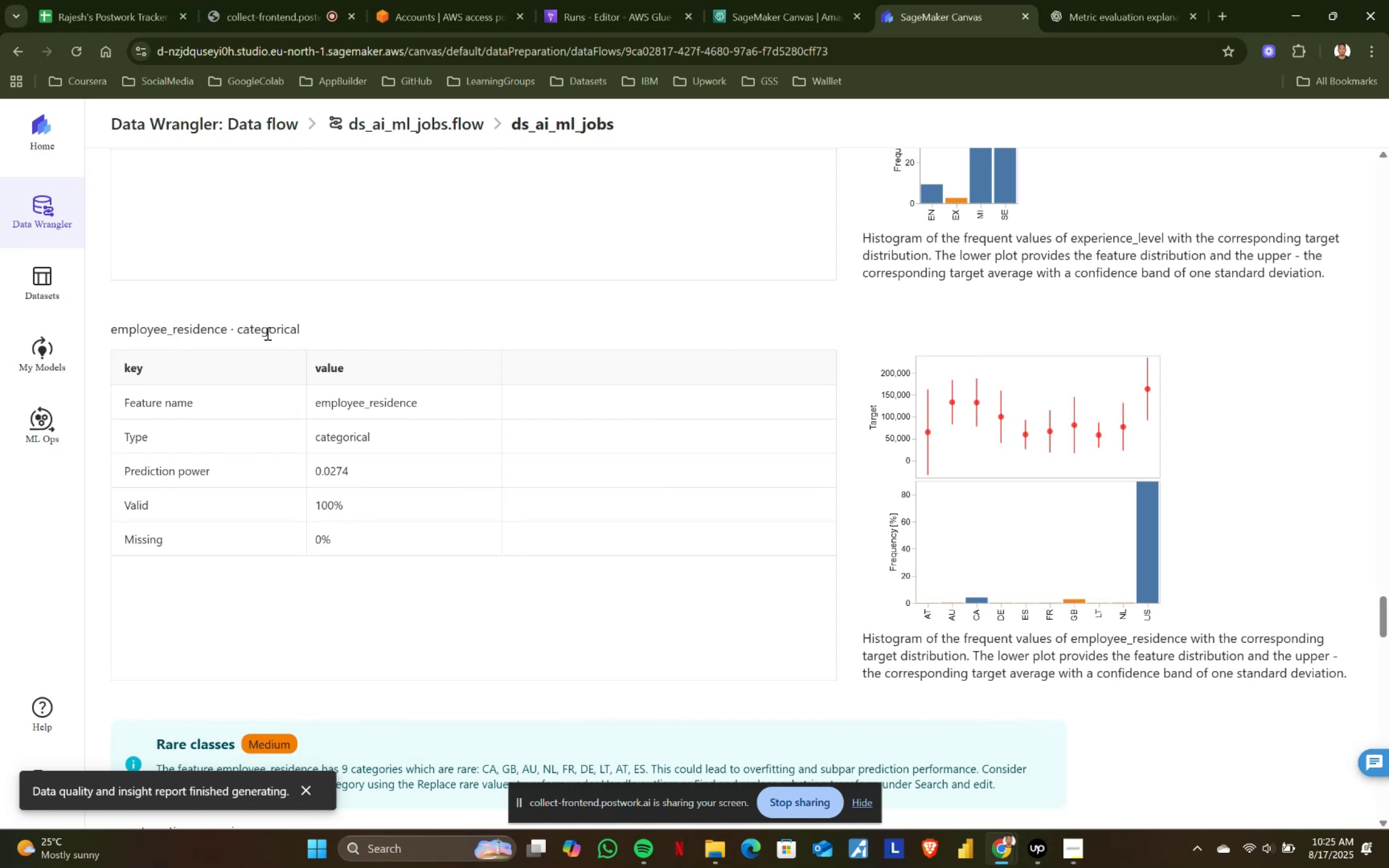 
scroll: coordinate [373, 347], scroll_direction: up, amount: 2.0
 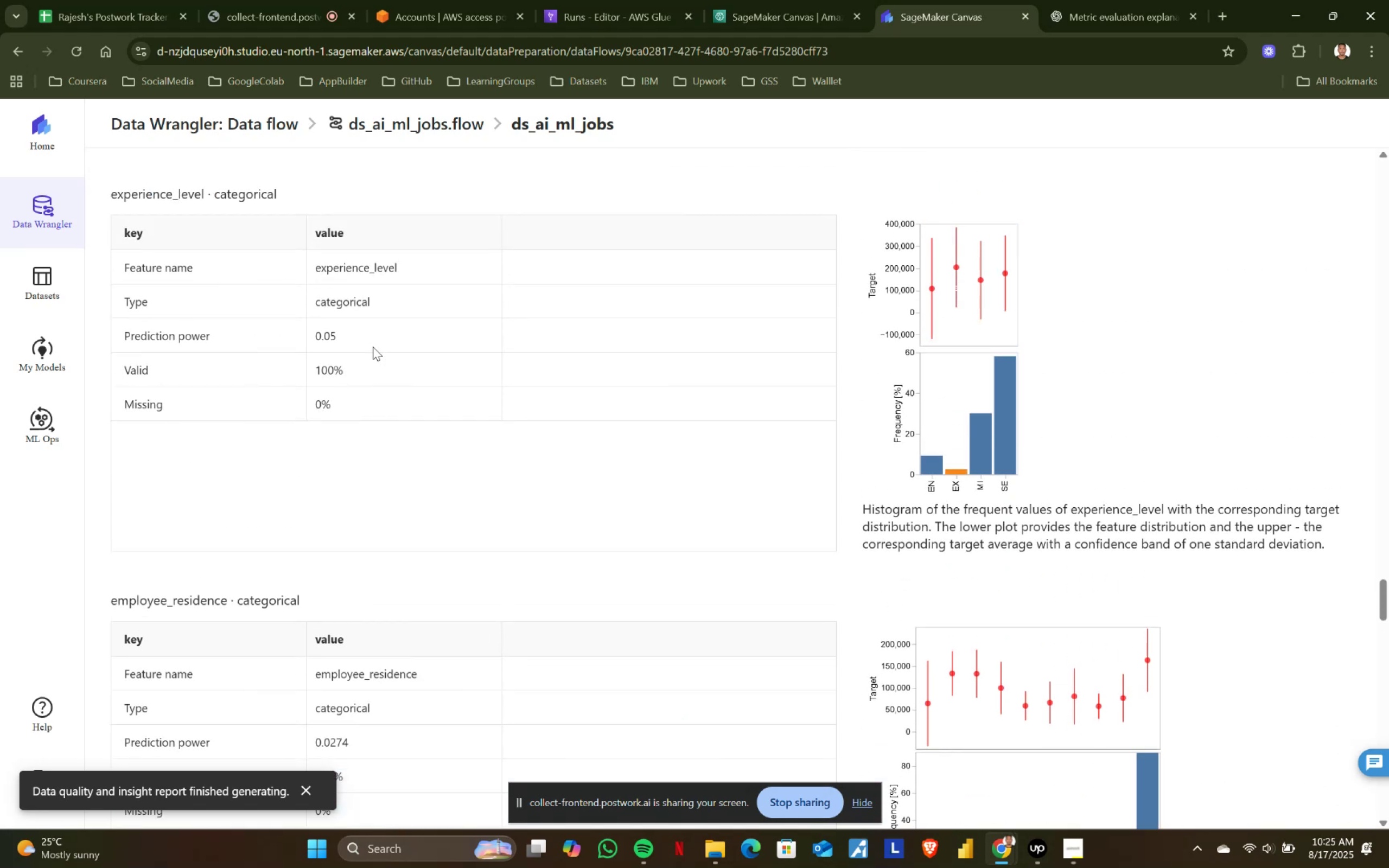 
scroll: coordinate [373, 347], scroll_direction: none, amount: 0.0
 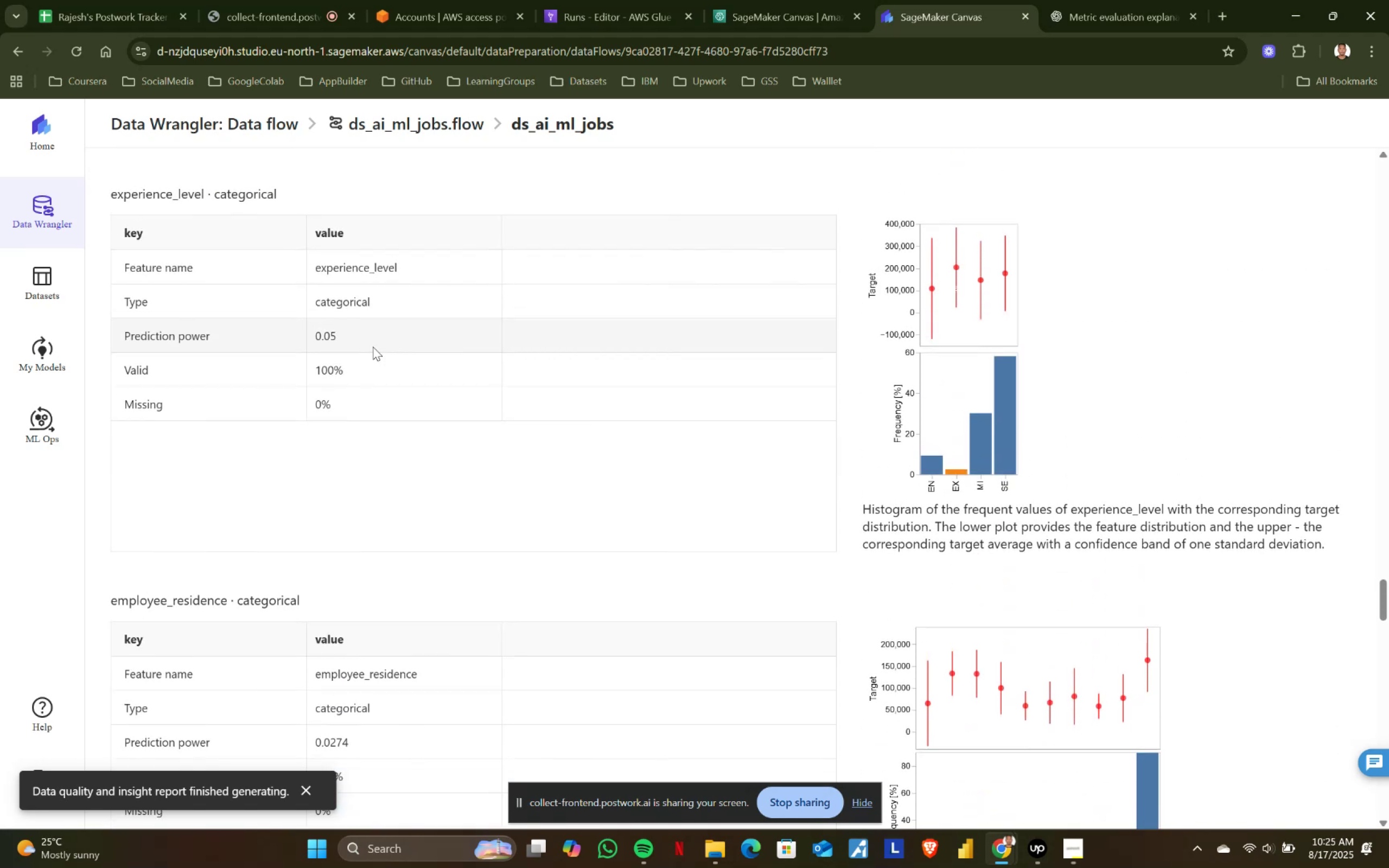 
scroll: coordinate [373, 347], scroll_direction: down, amount: 1.0
 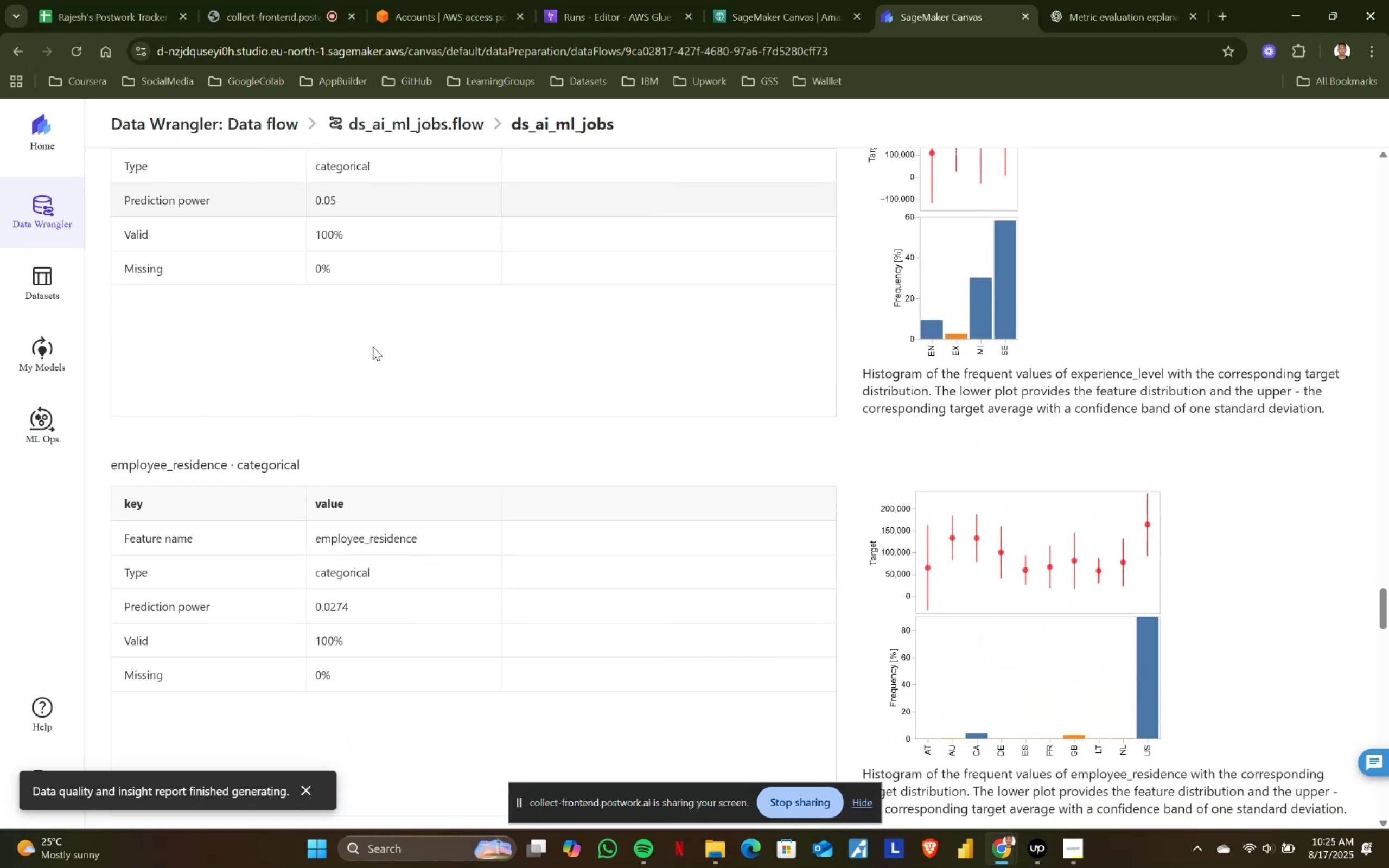 
scroll: coordinate [373, 347], scroll_direction: up, amount: 1.0
 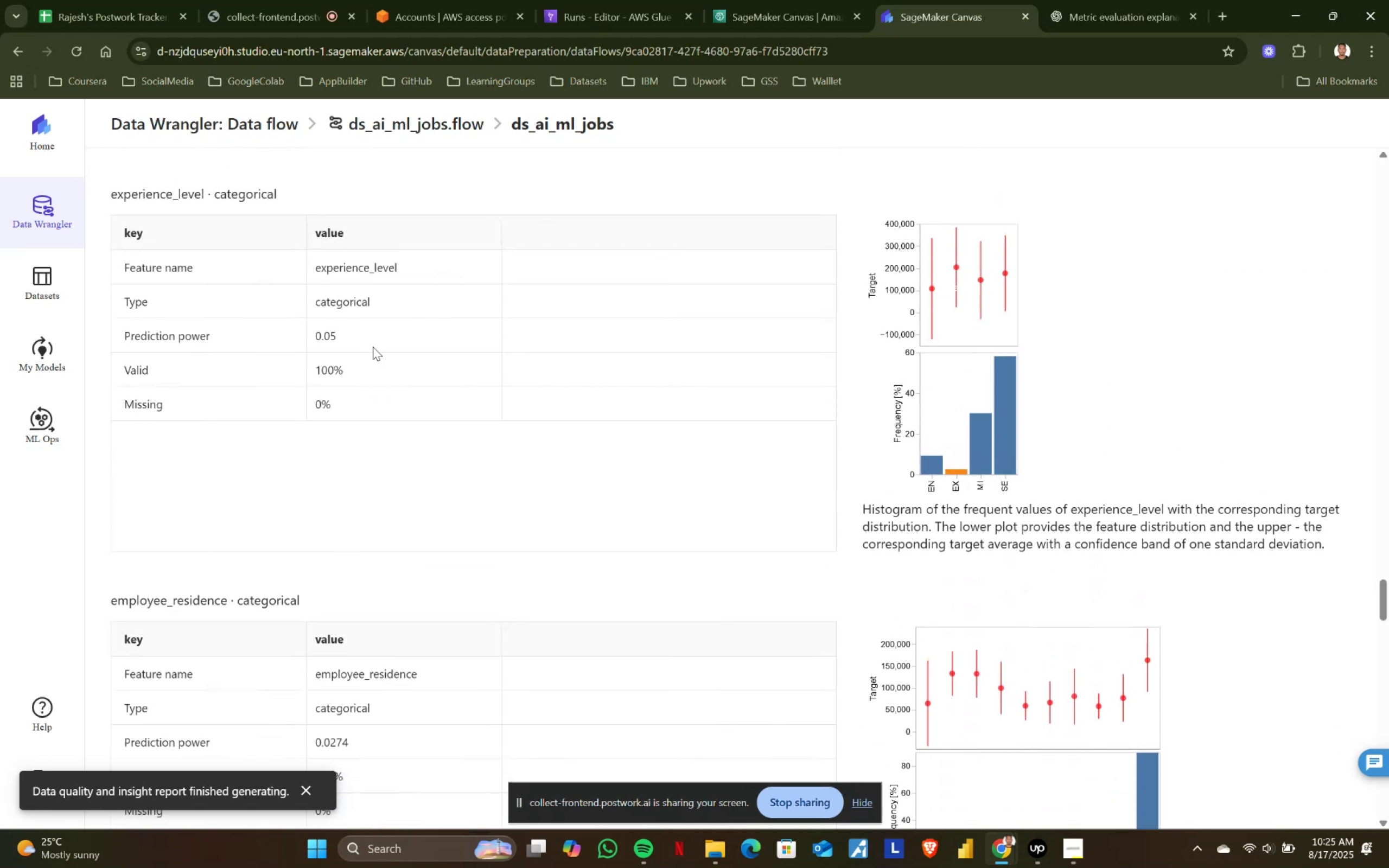 
scroll: coordinate [373, 347], scroll_direction: down, amount: 1.0
 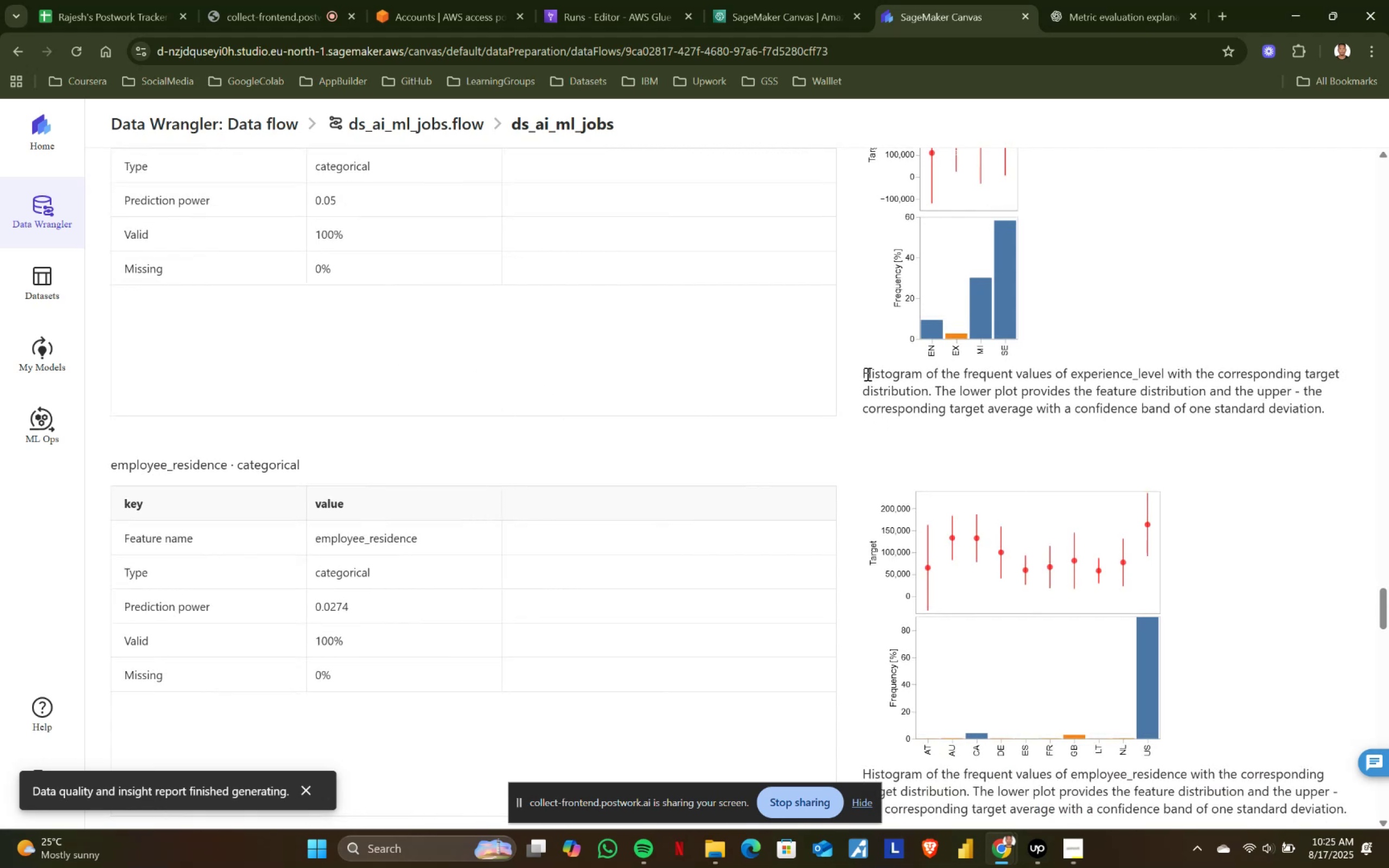 
left_click_drag(start_coordinate=[862, 372], to_coordinate=[1335, 418])
 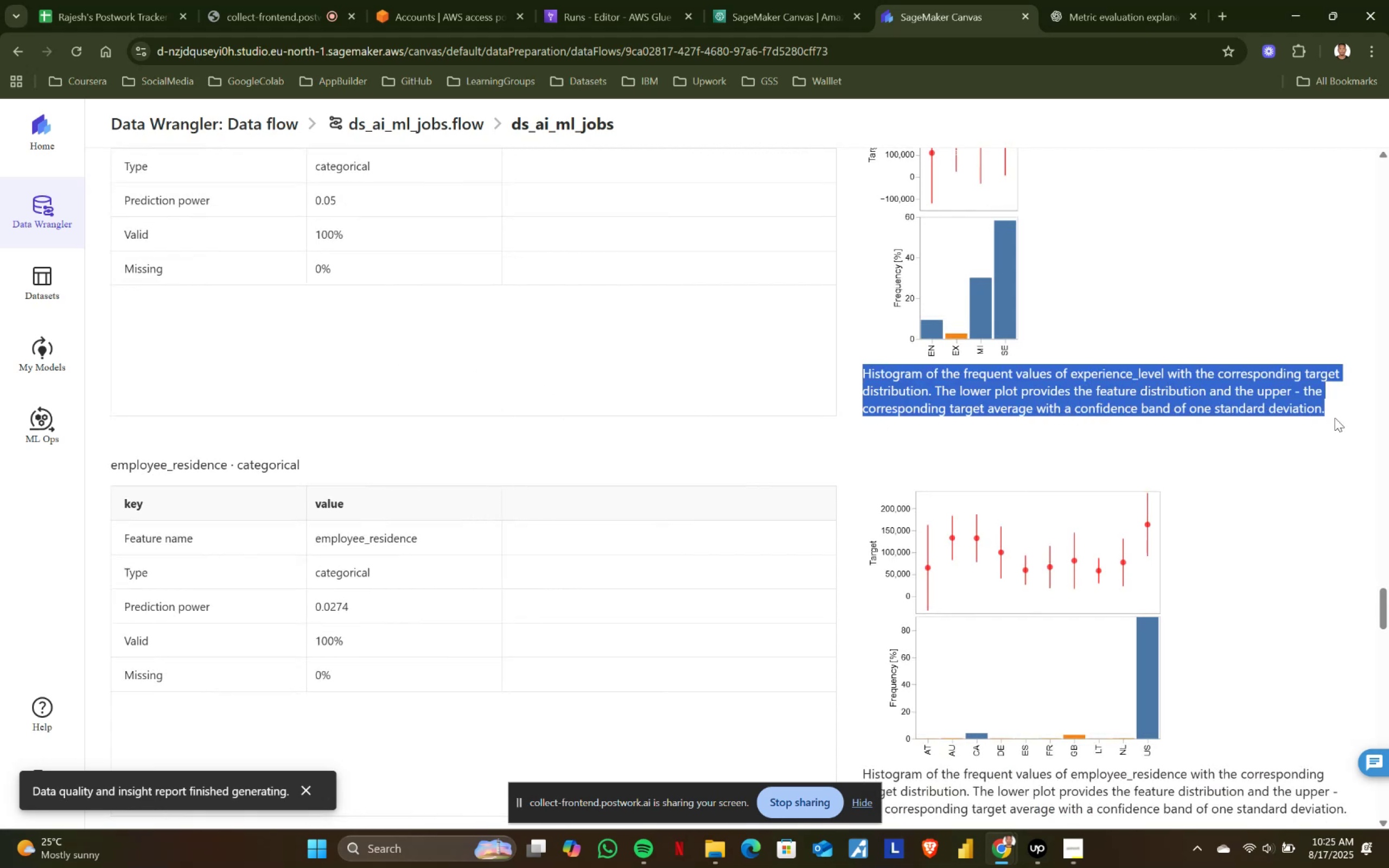 
left_click([1335, 418])
 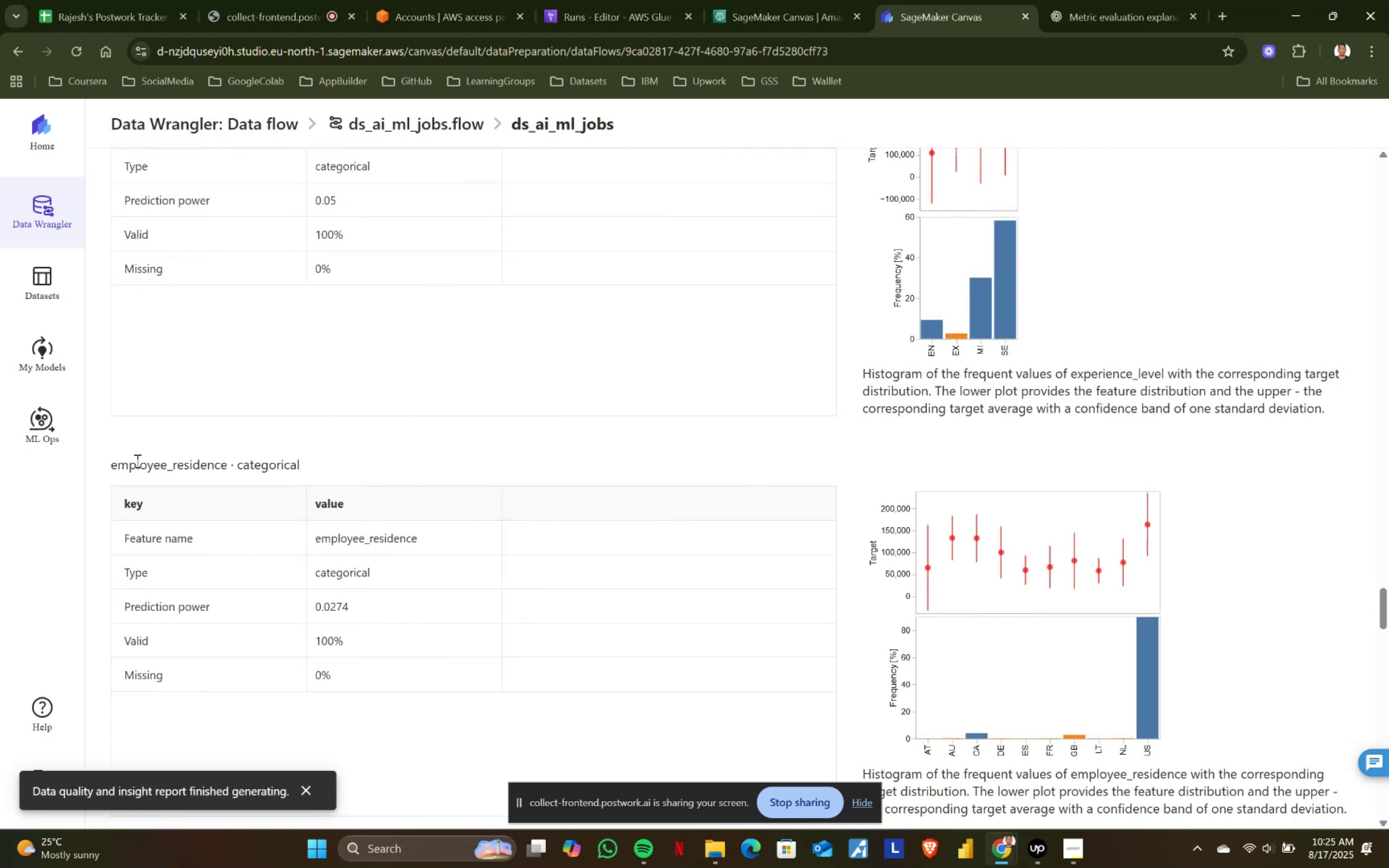 
left_click_drag(start_coordinate=[104, 462], to_coordinate=[336, 464])
 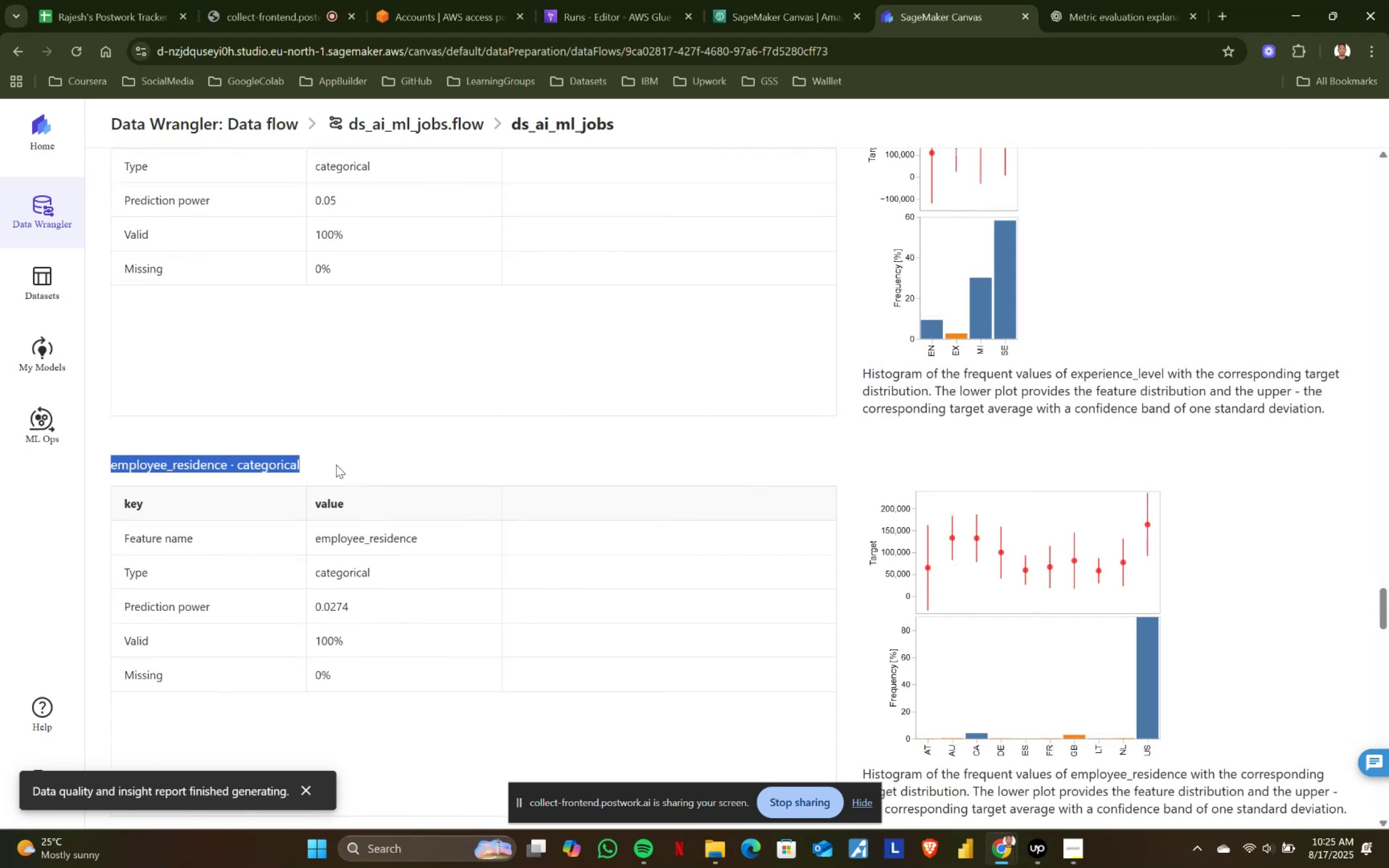 
left_click([336, 464])
 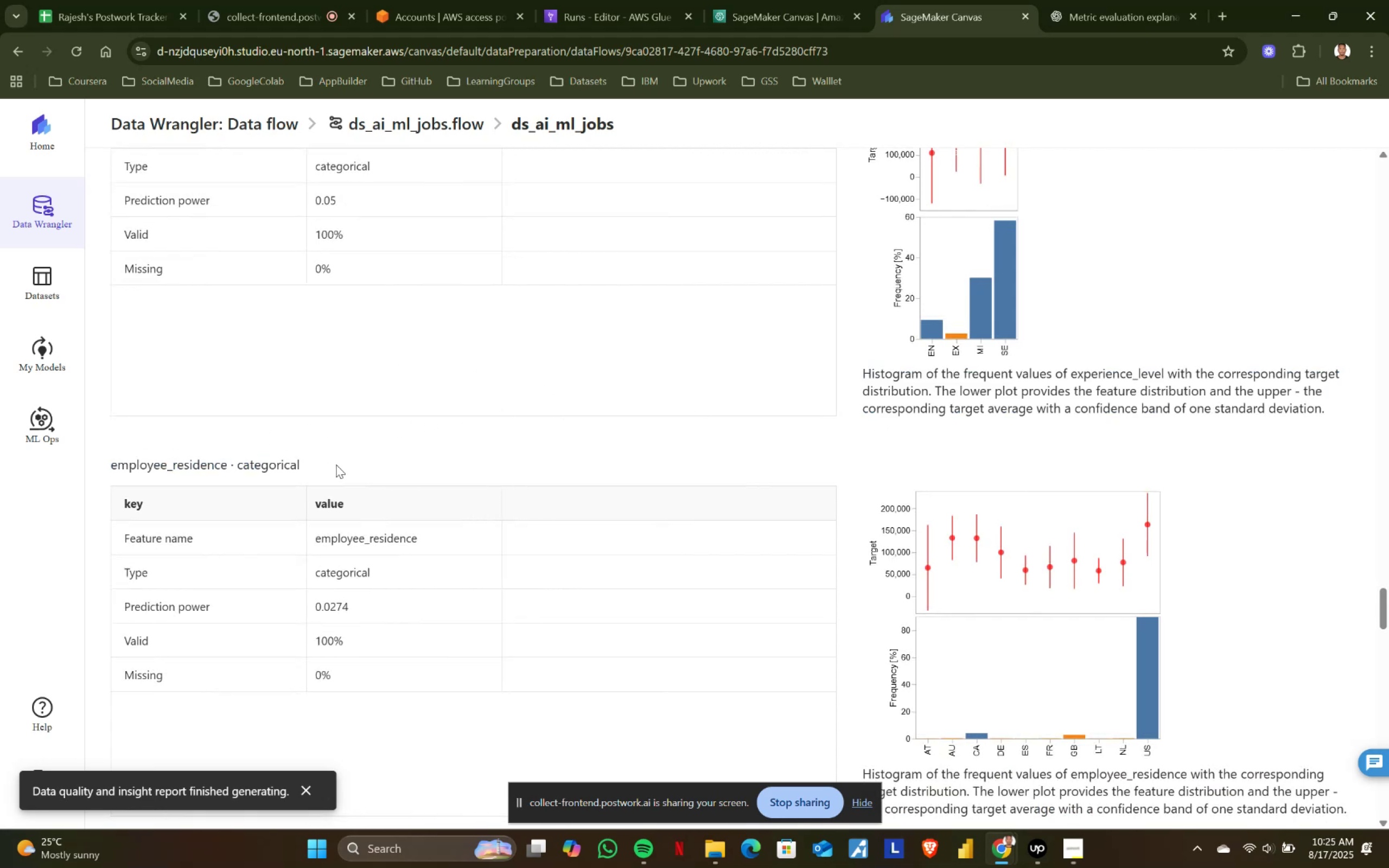 
scroll: coordinate [336, 464], scroll_direction: up, amount: 1.0
 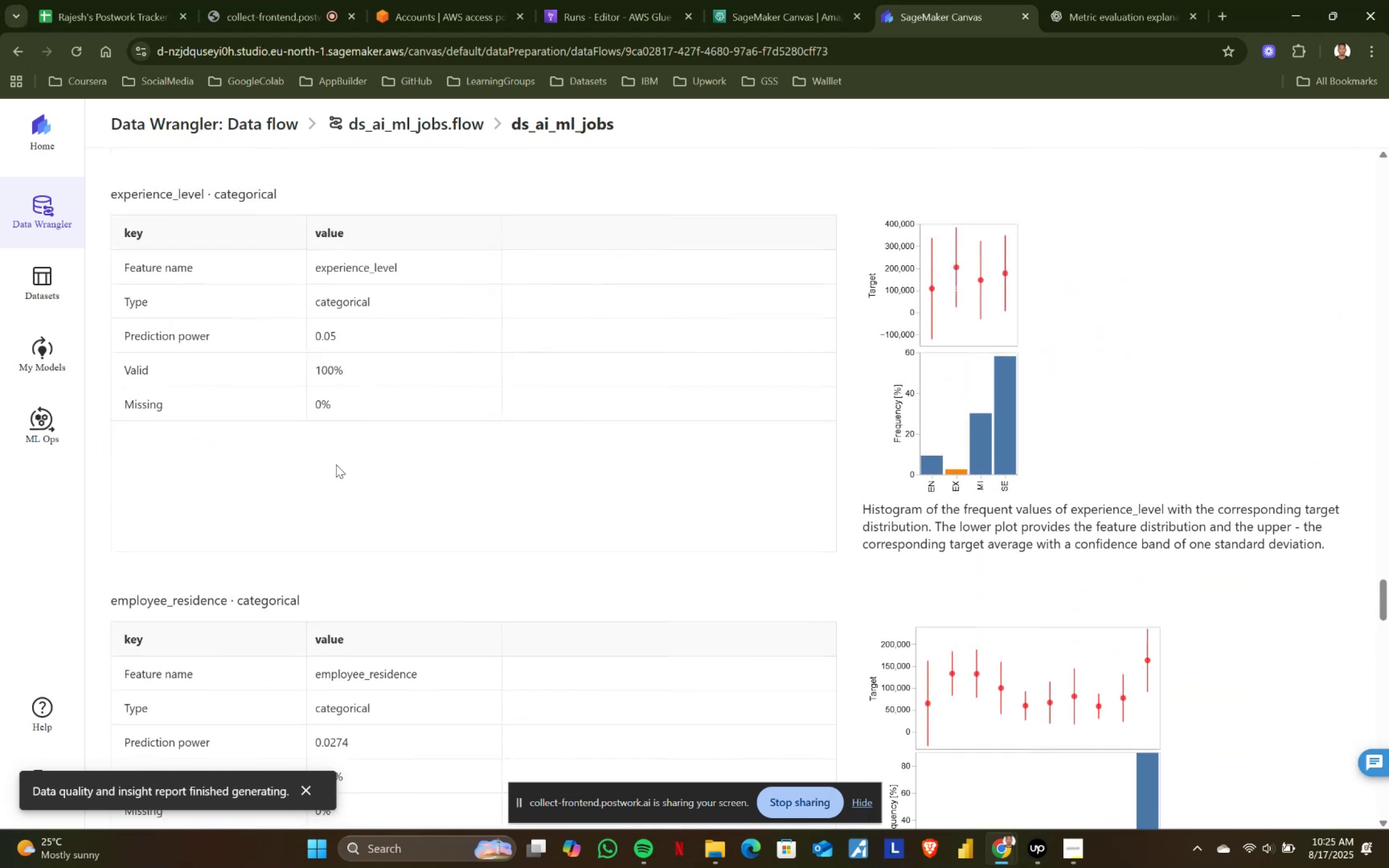 
scroll: coordinate [337, 493], scroll_direction: down, amount: 3.0
 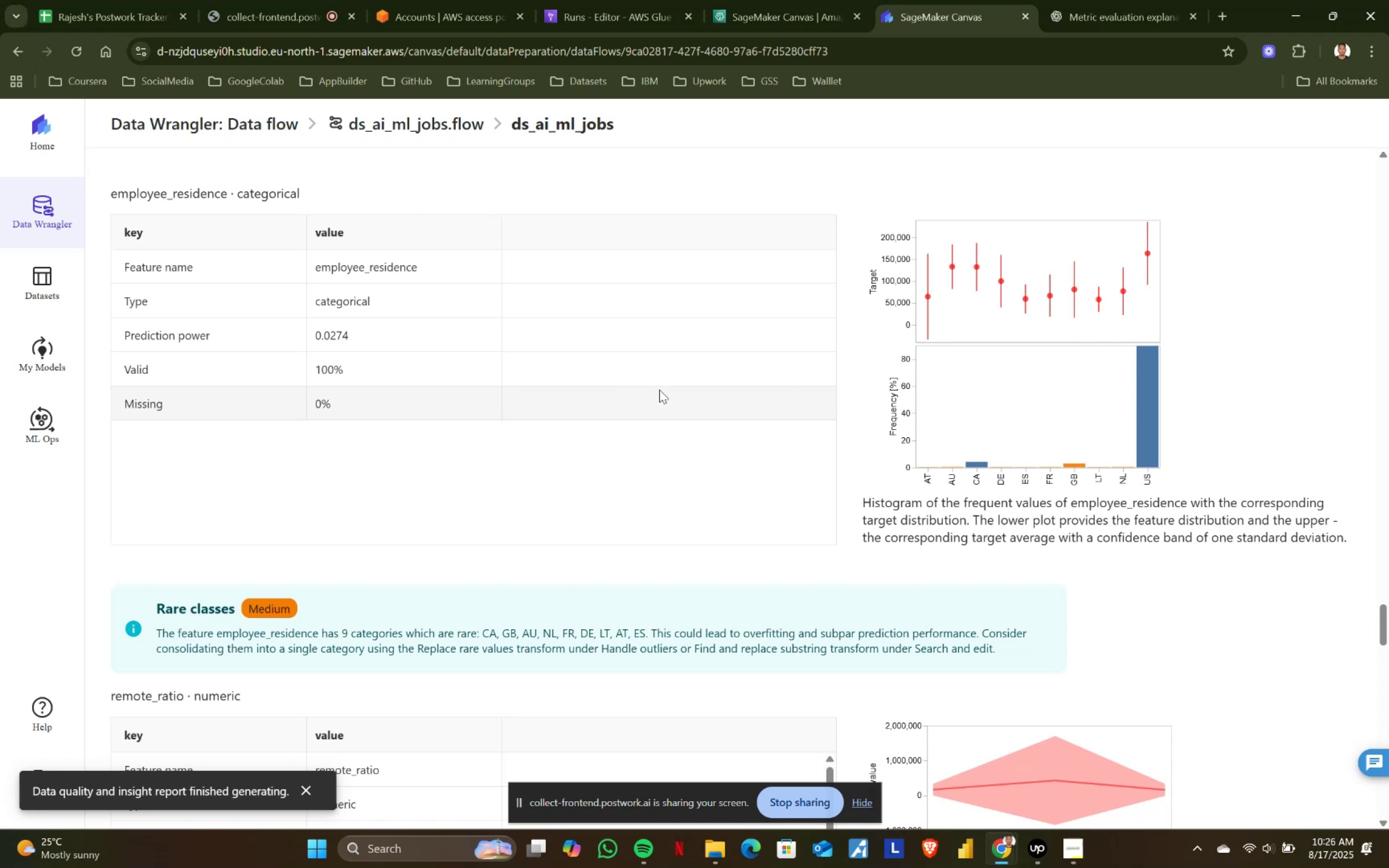 
wait(28.62)
 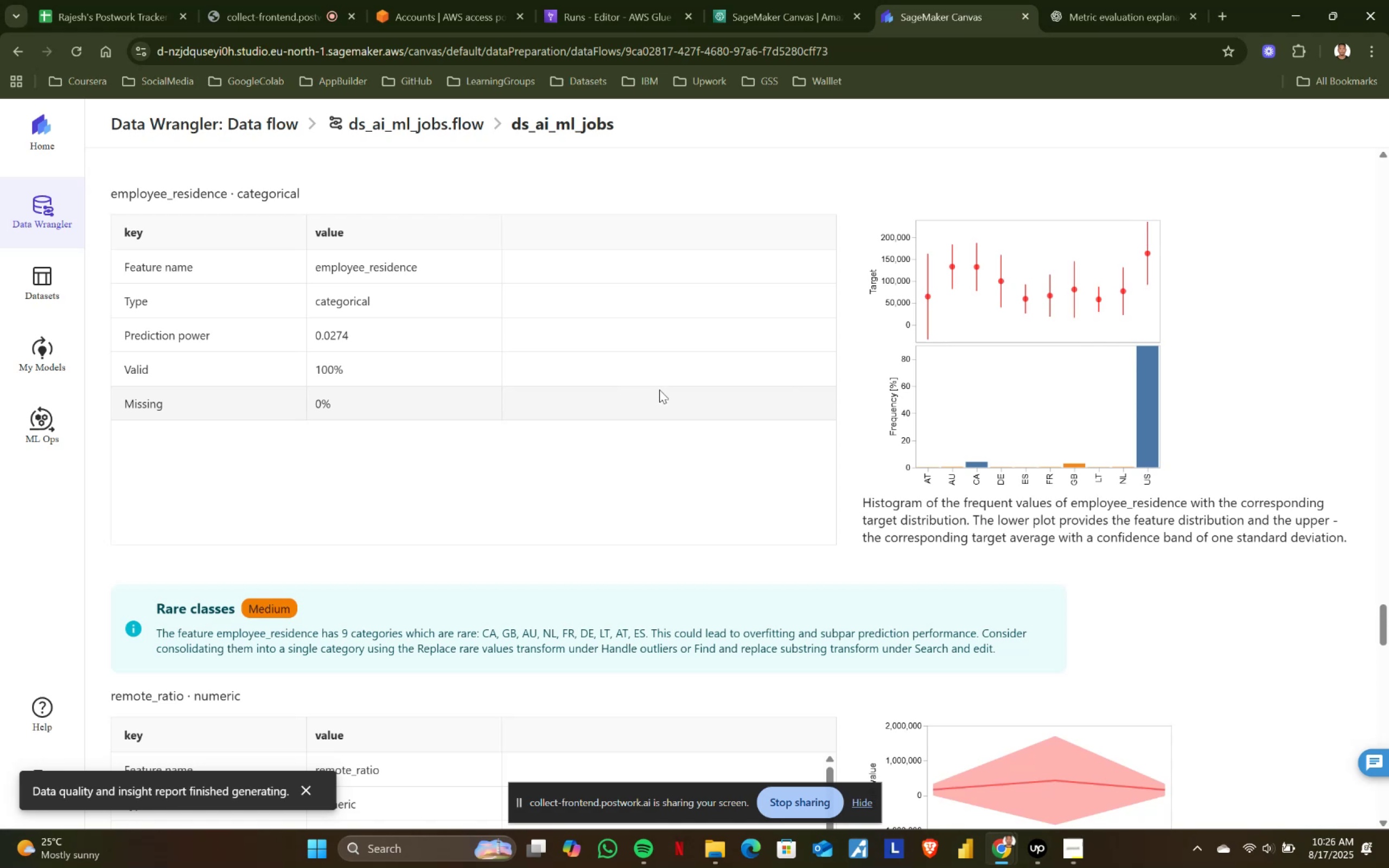 
scroll: coordinate [517, 505], scroll_direction: down, amount: 3.0
 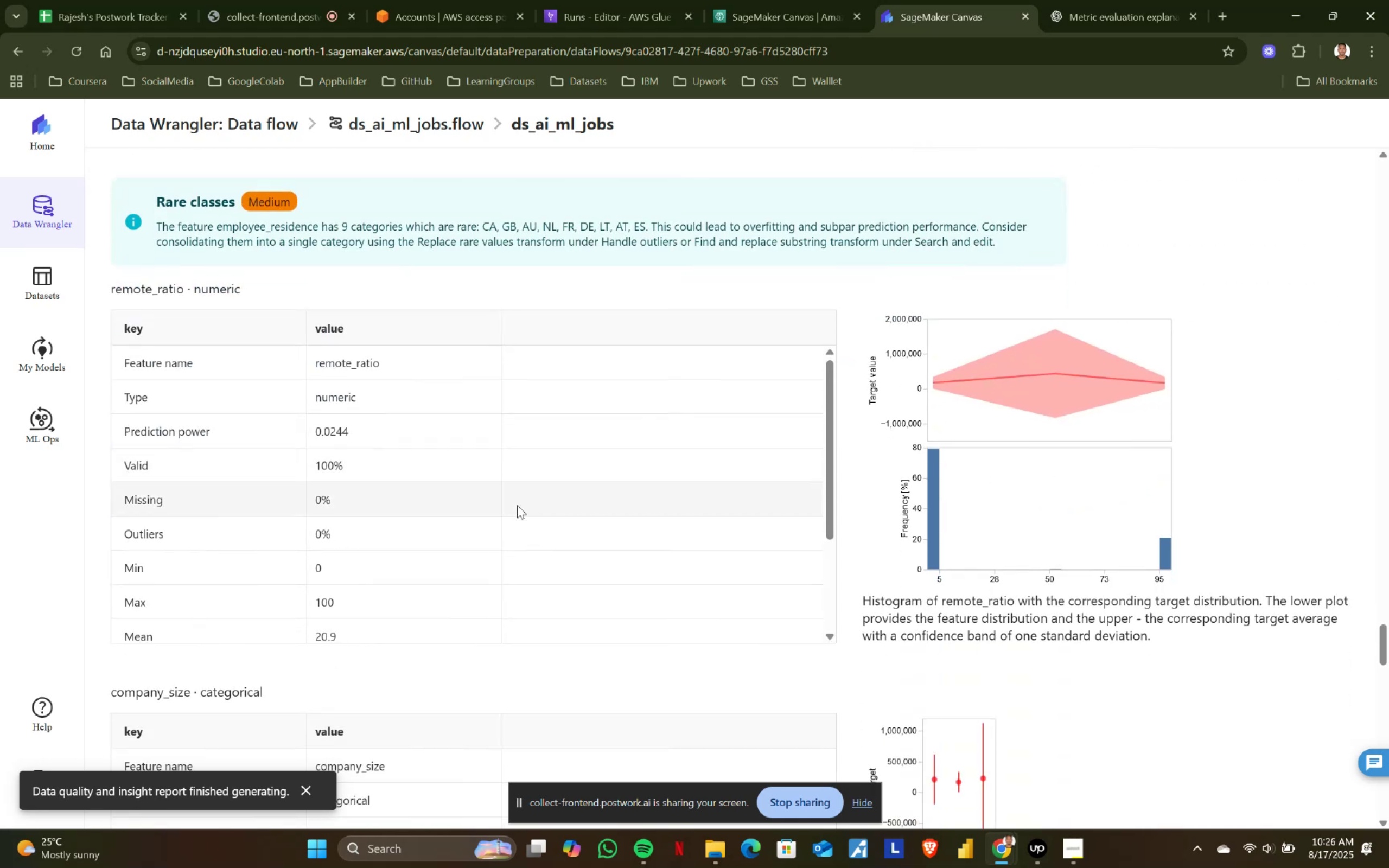 
scroll: coordinate [496, 361], scroll_direction: up, amount: 19.0
 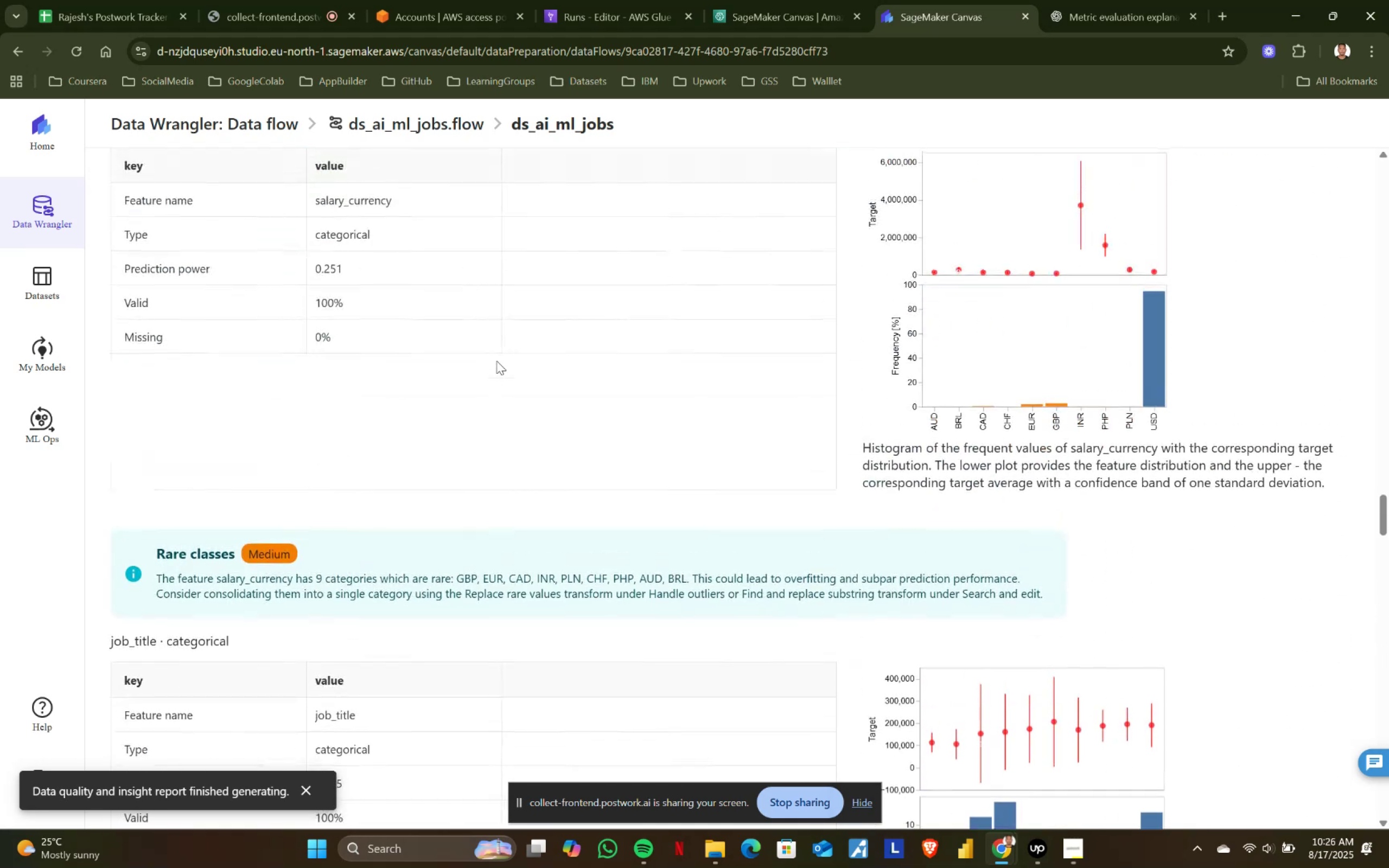 
scroll: coordinate [435, 623], scroll_direction: down, amount: 26.0
 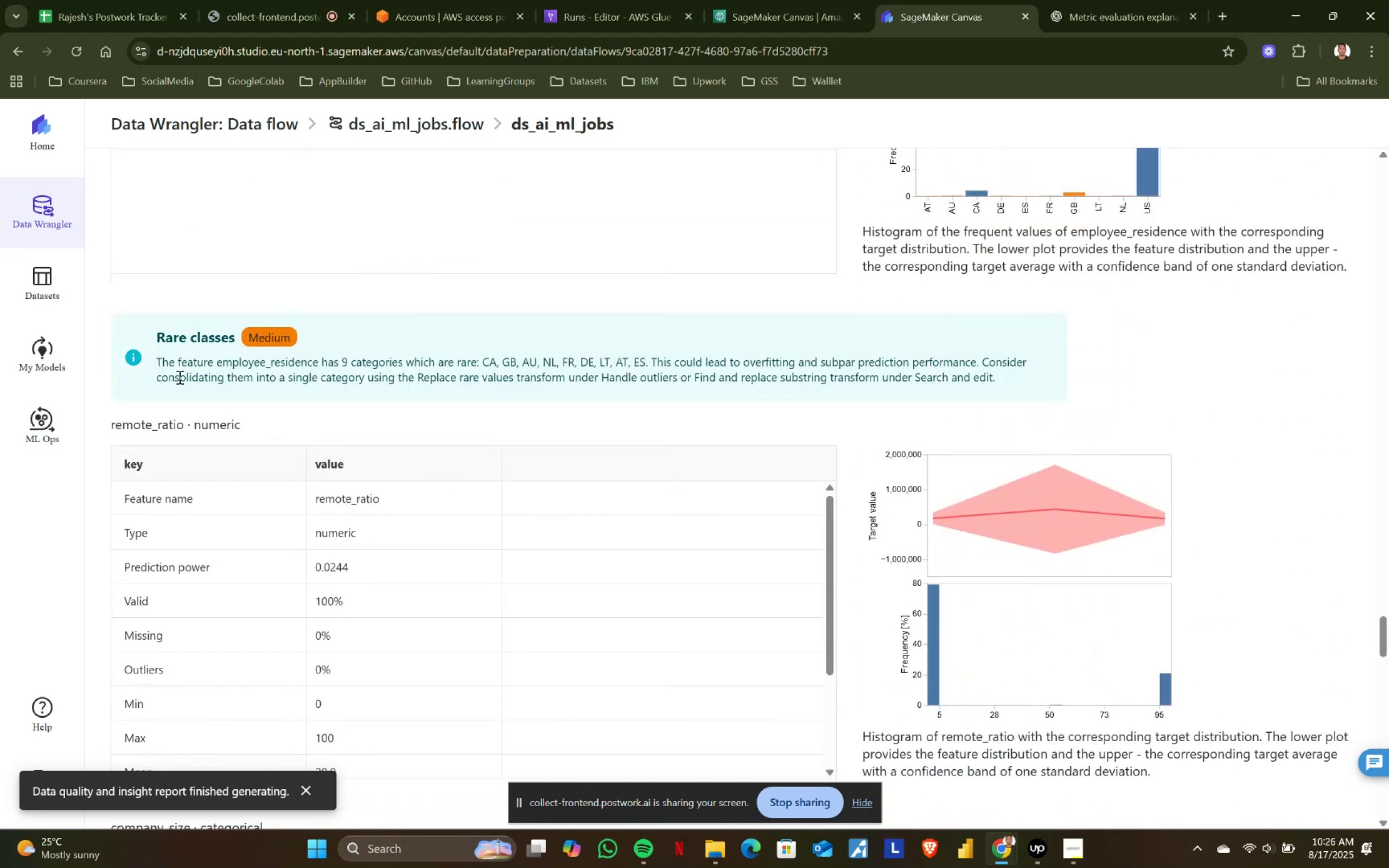 
left_click_drag(start_coordinate=[156, 355], to_coordinate=[1052, 374])
 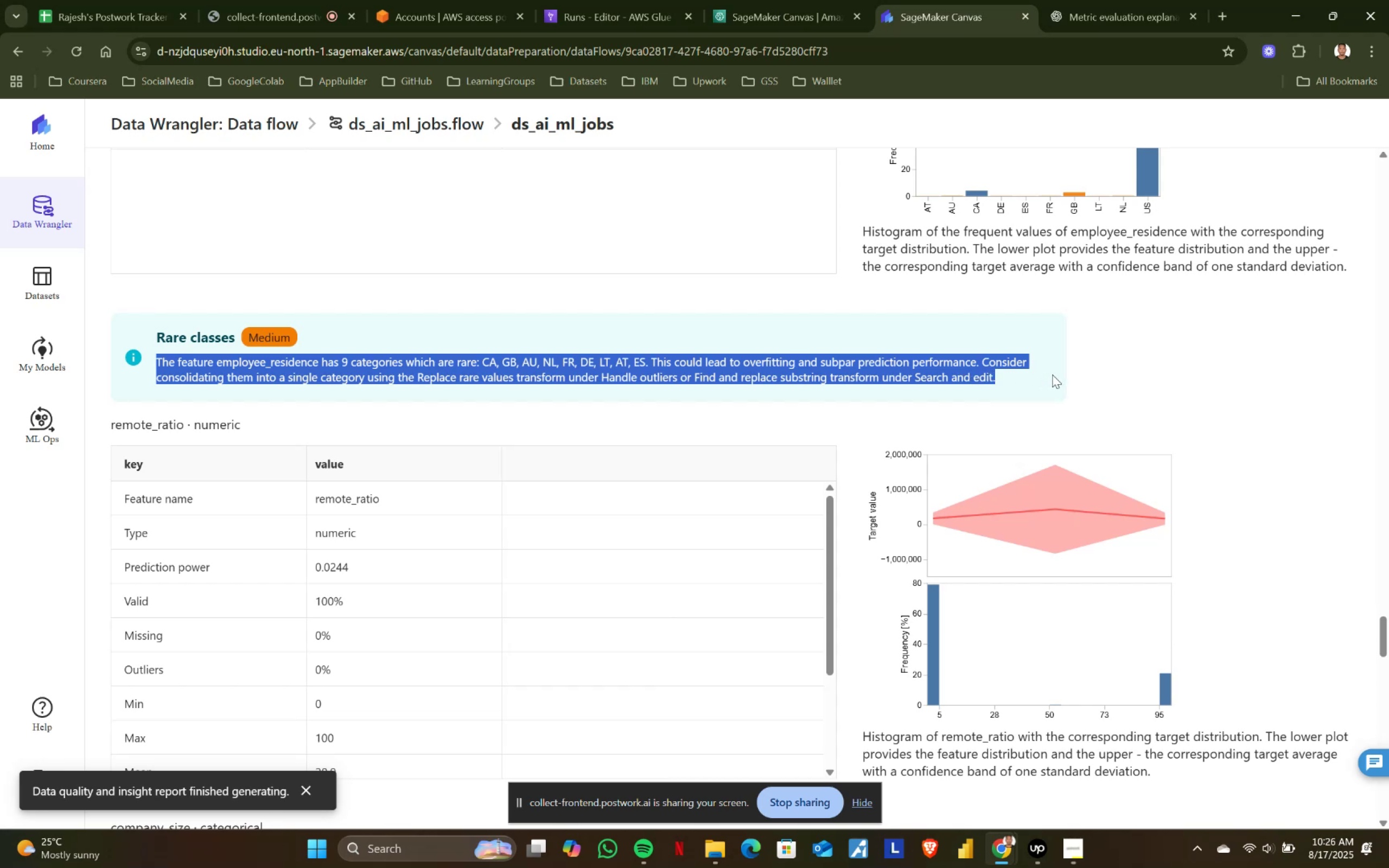 
left_click([1052, 374])
 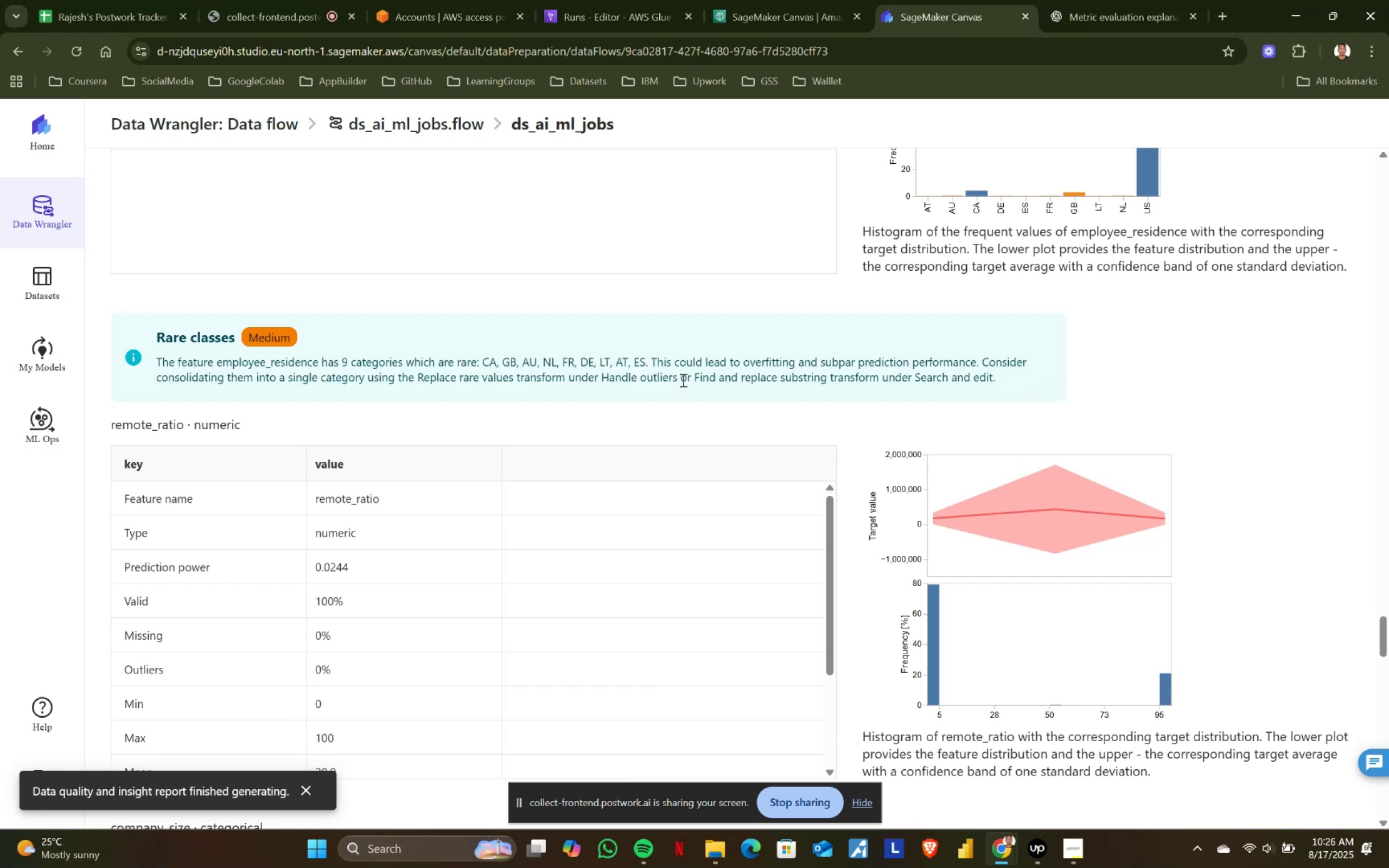 
scroll: coordinate [666, 386], scroll_direction: down, amount: 1.0
 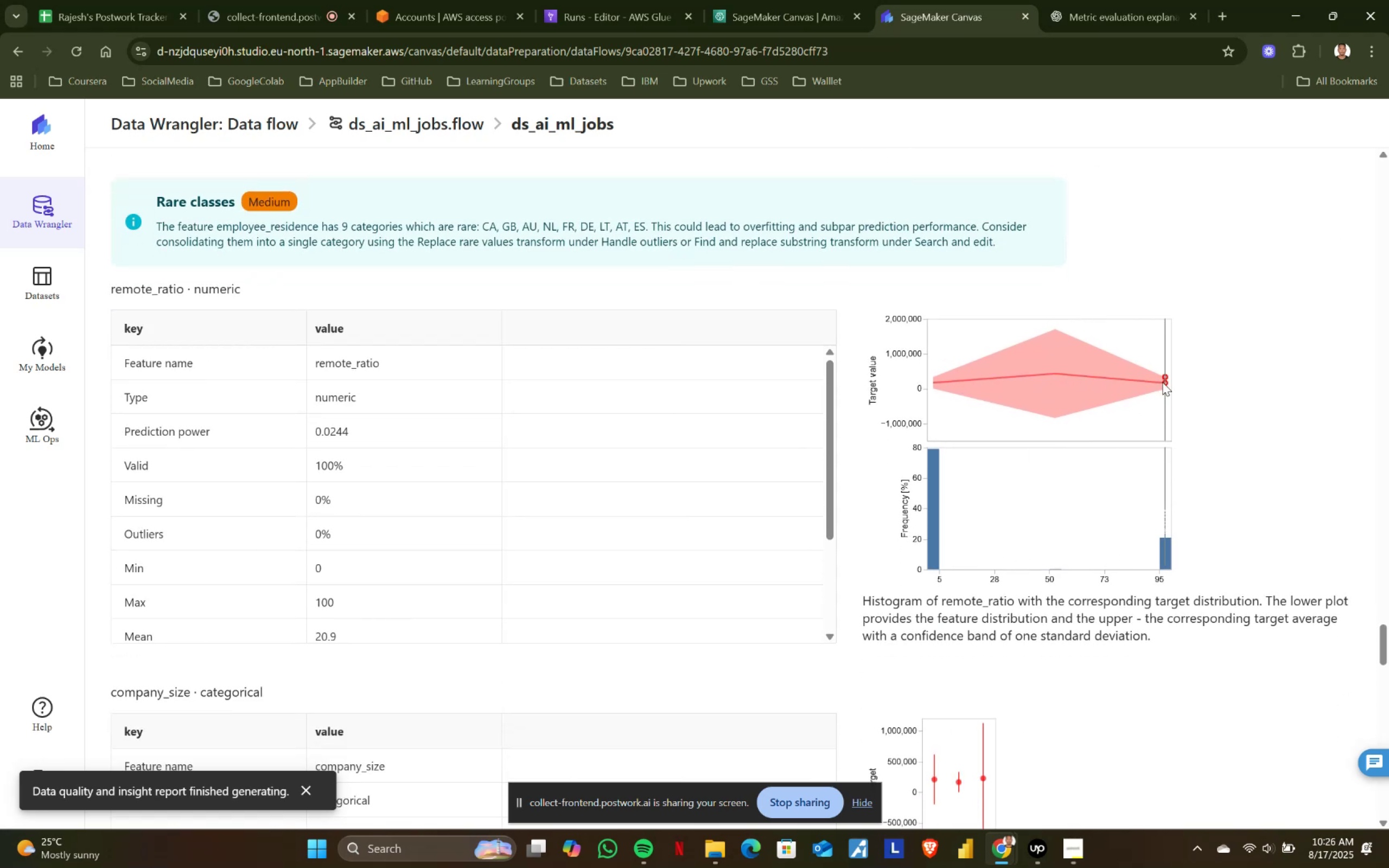 
wait(5.58)
 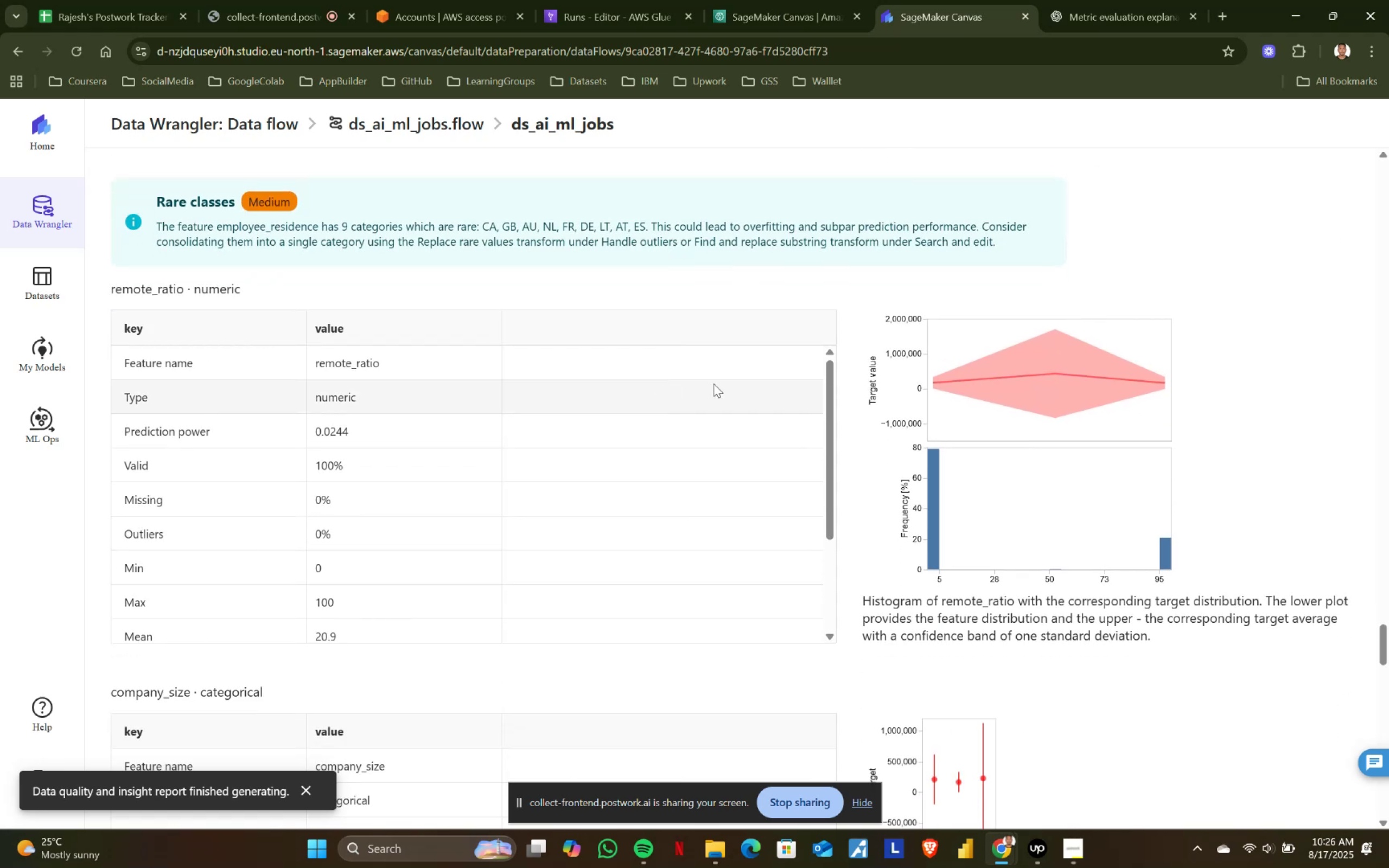 
mouse_move([955, 378])
 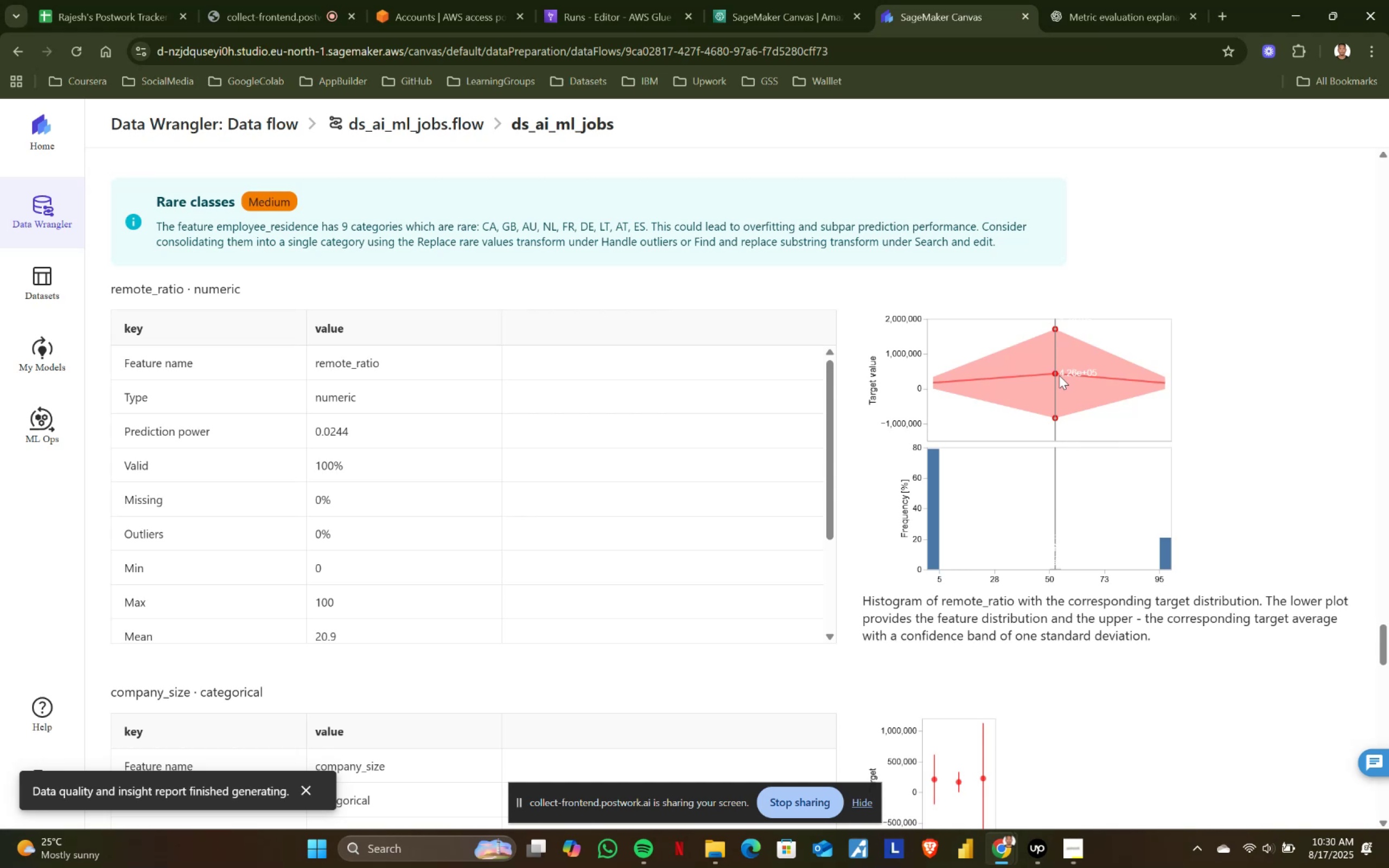 
wait(248.99)
 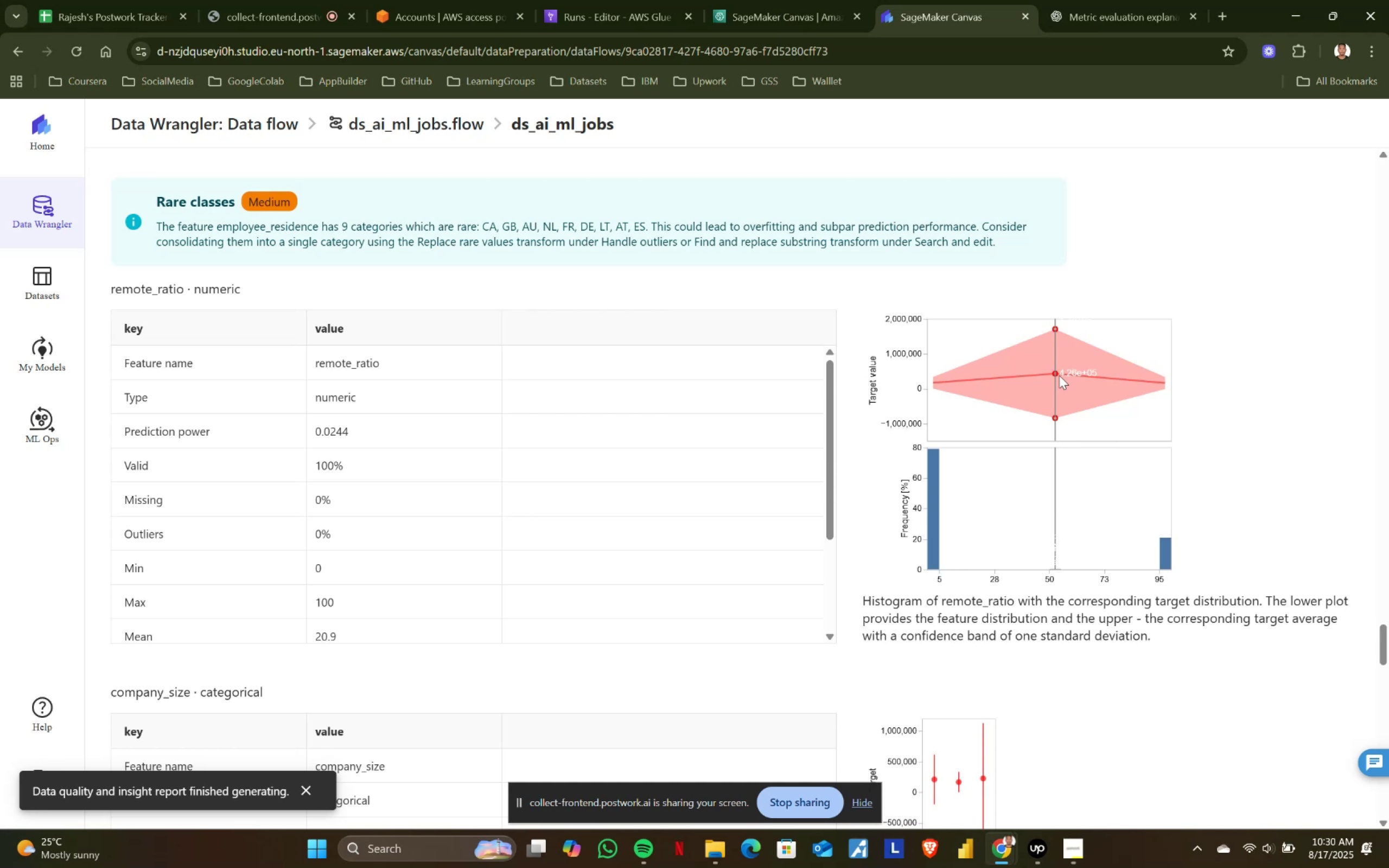 
scroll: coordinate [438, 437], scroll_direction: down, amount: 1.0
 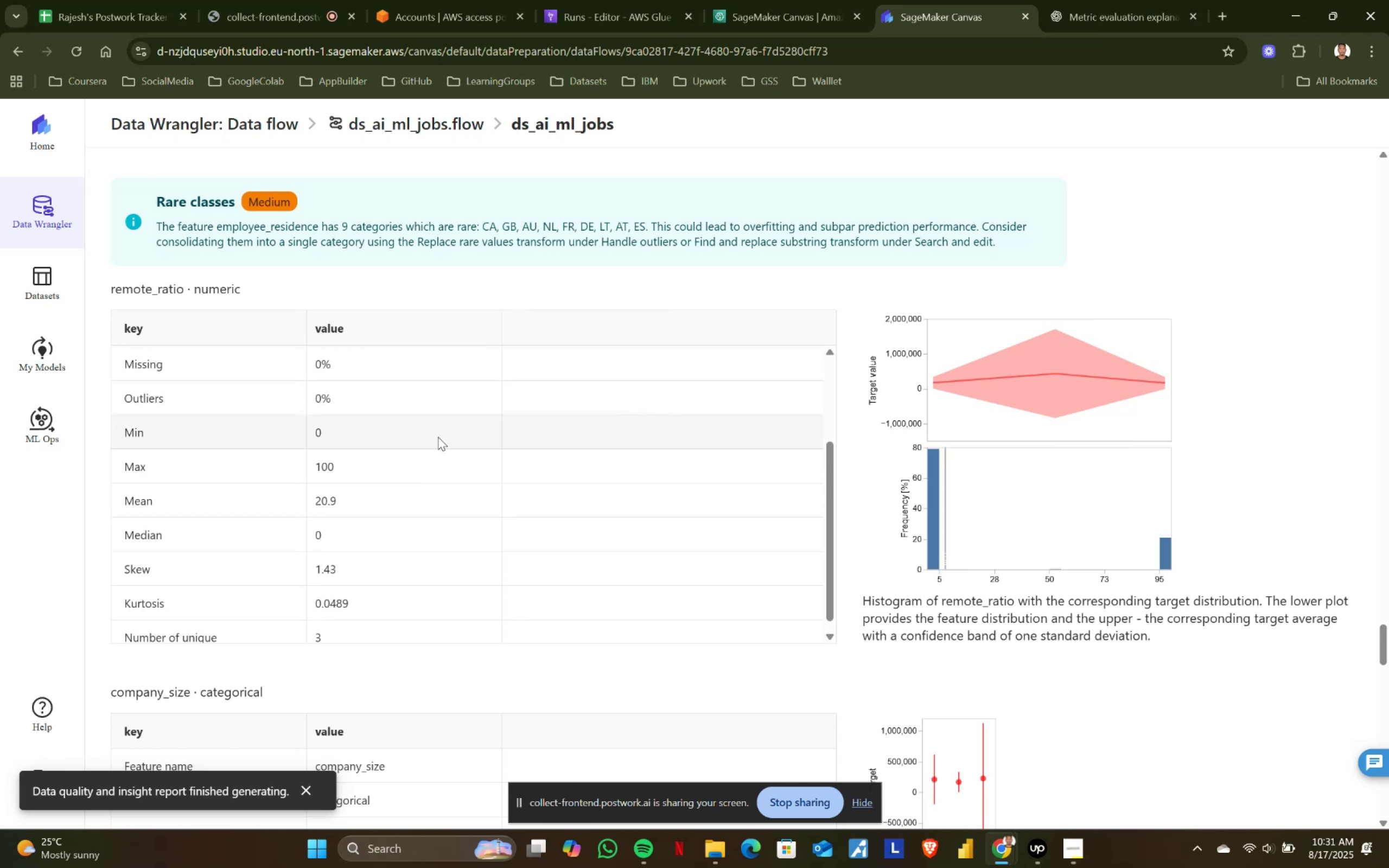 
scroll: coordinate [438, 437], scroll_direction: none, amount: 0.0
 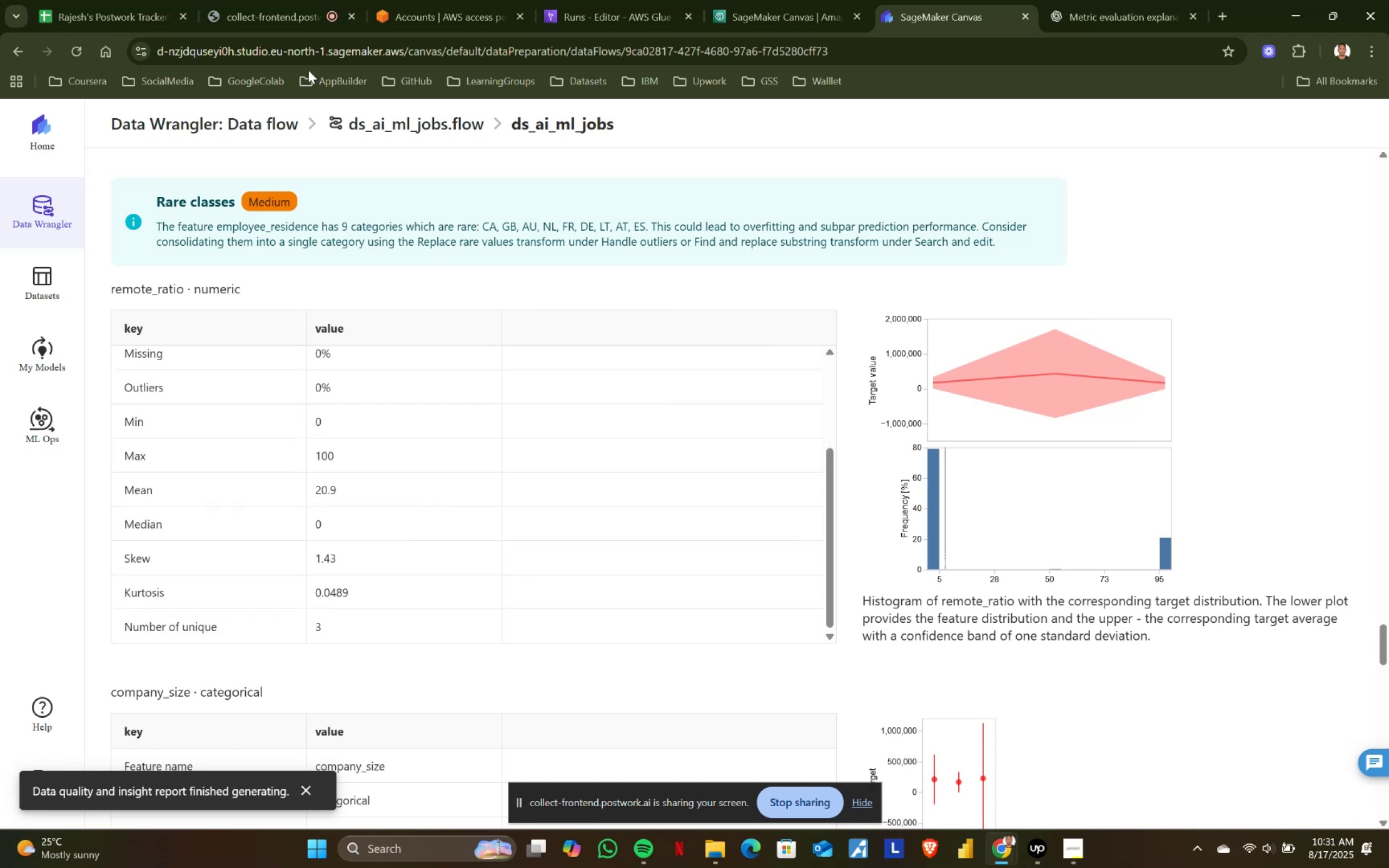 
left_click([270, 0])
 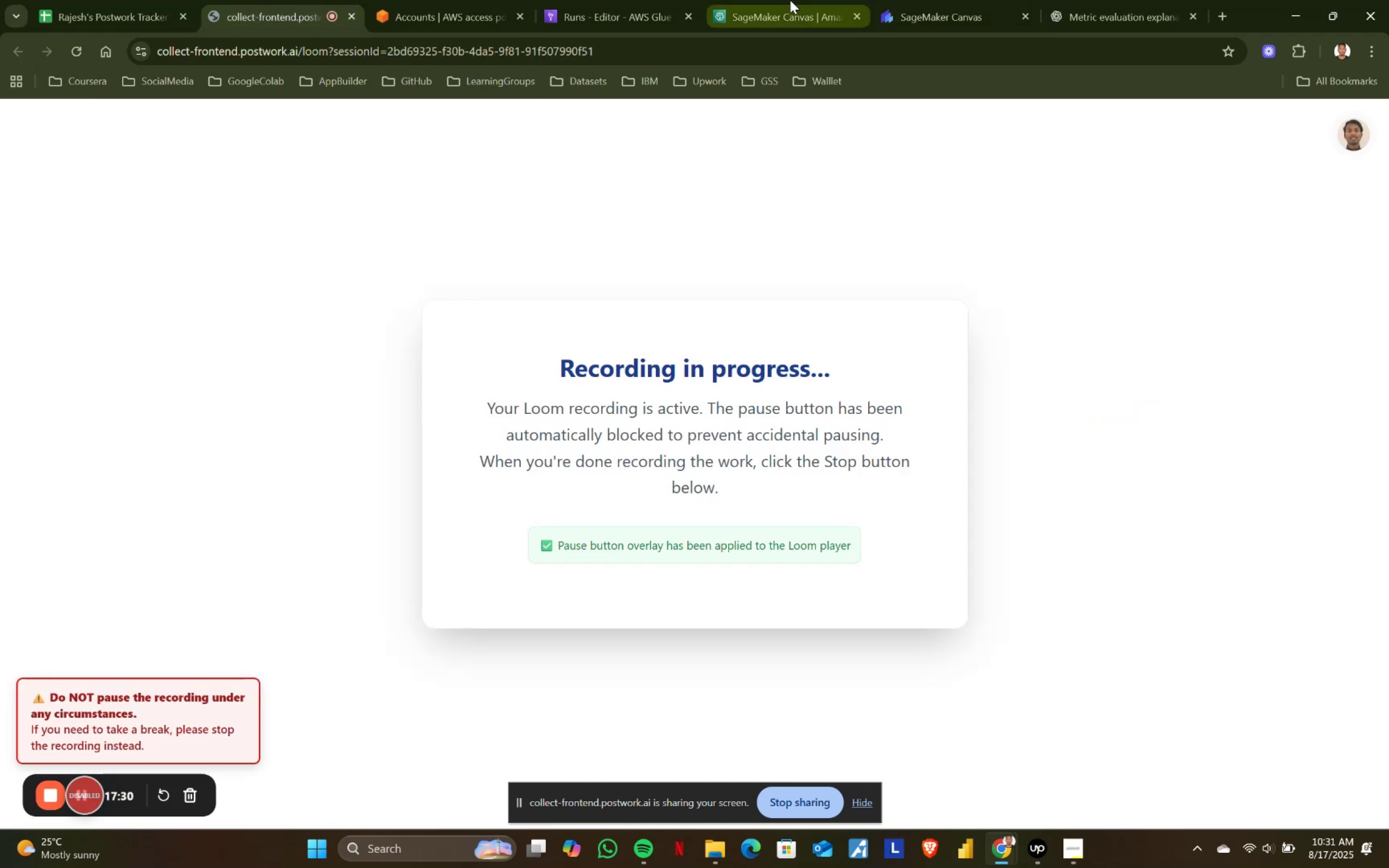 
left_click([633, 0])
 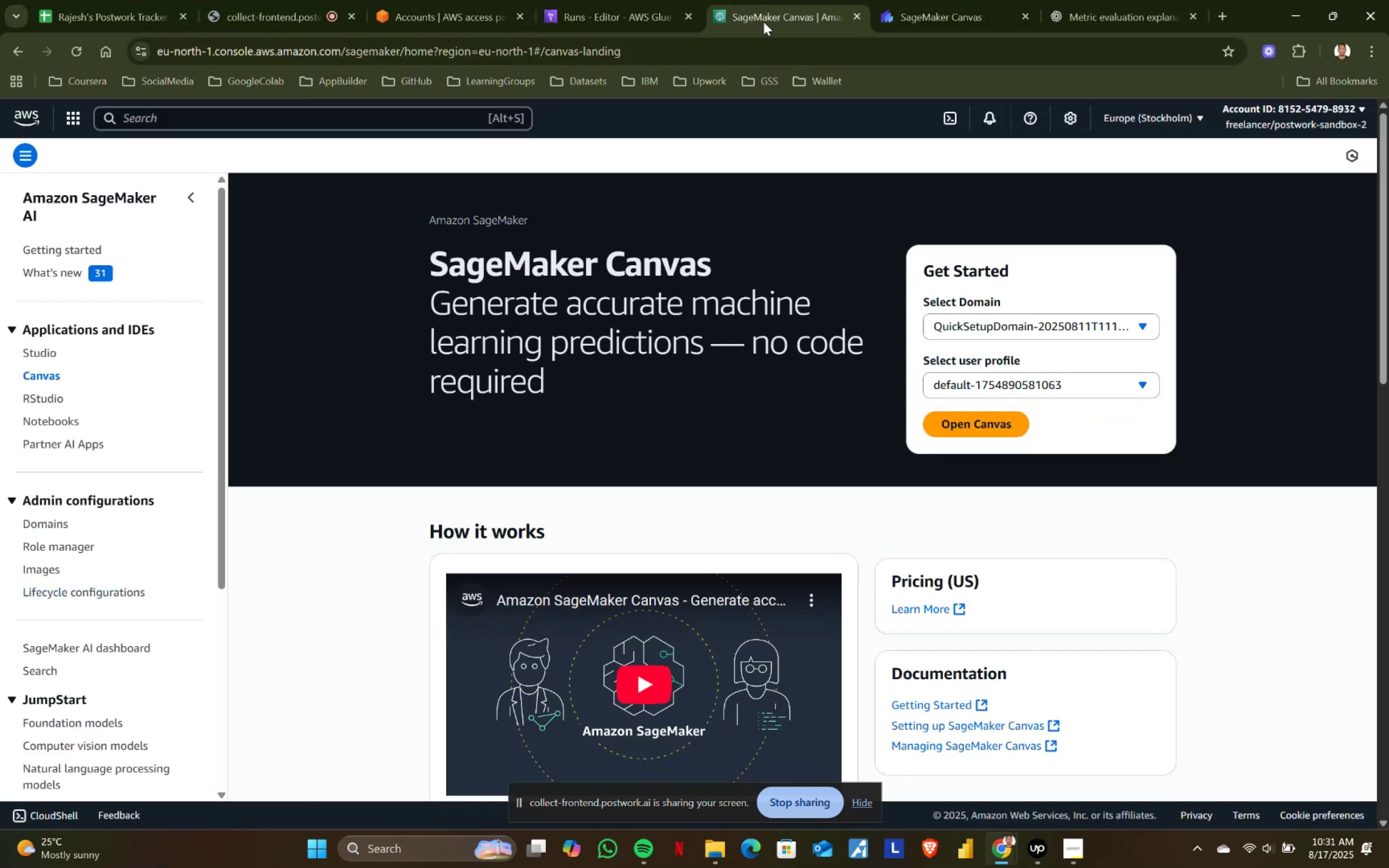 
left_click([944, 0])
 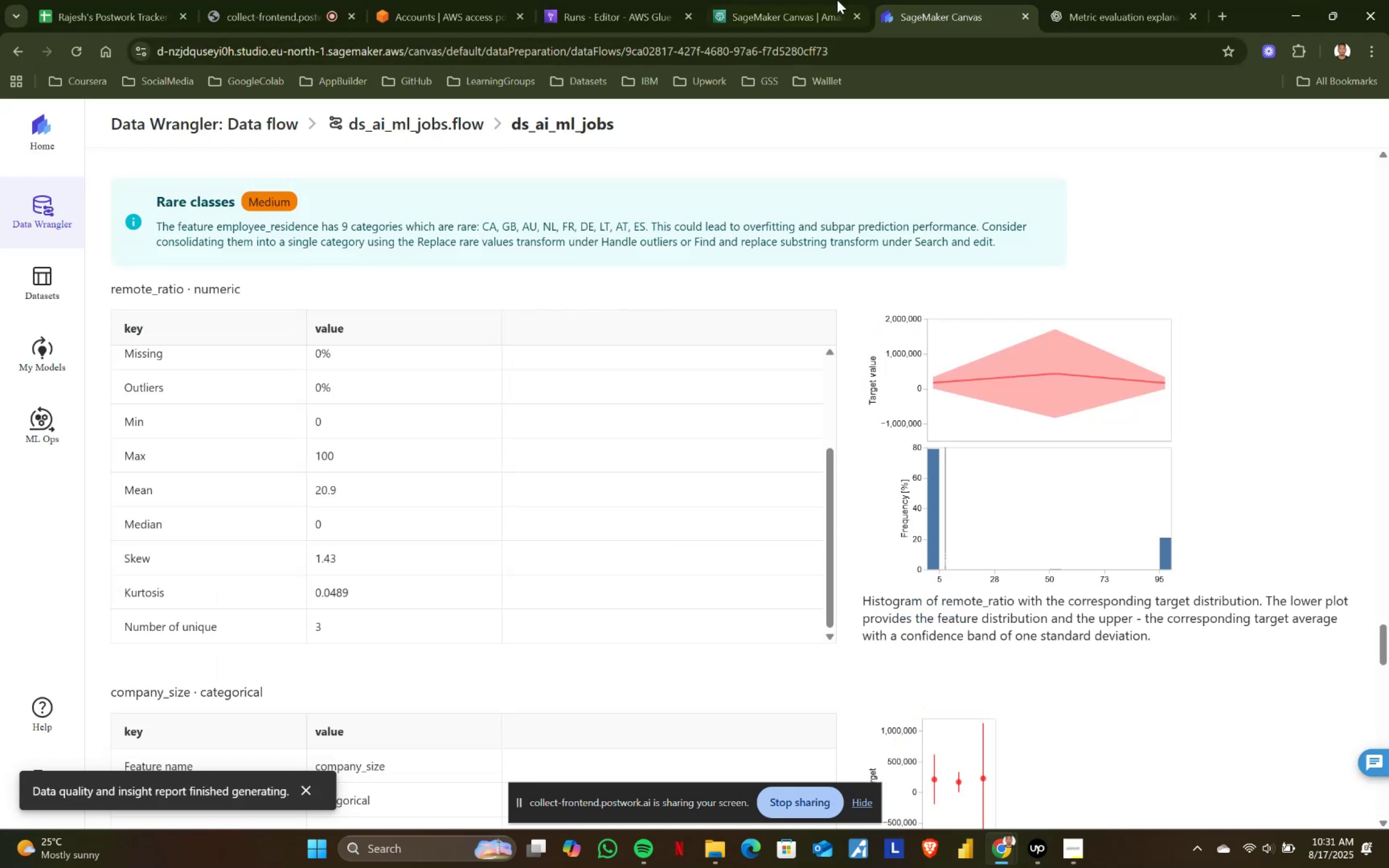 
left_click([822, 0])
 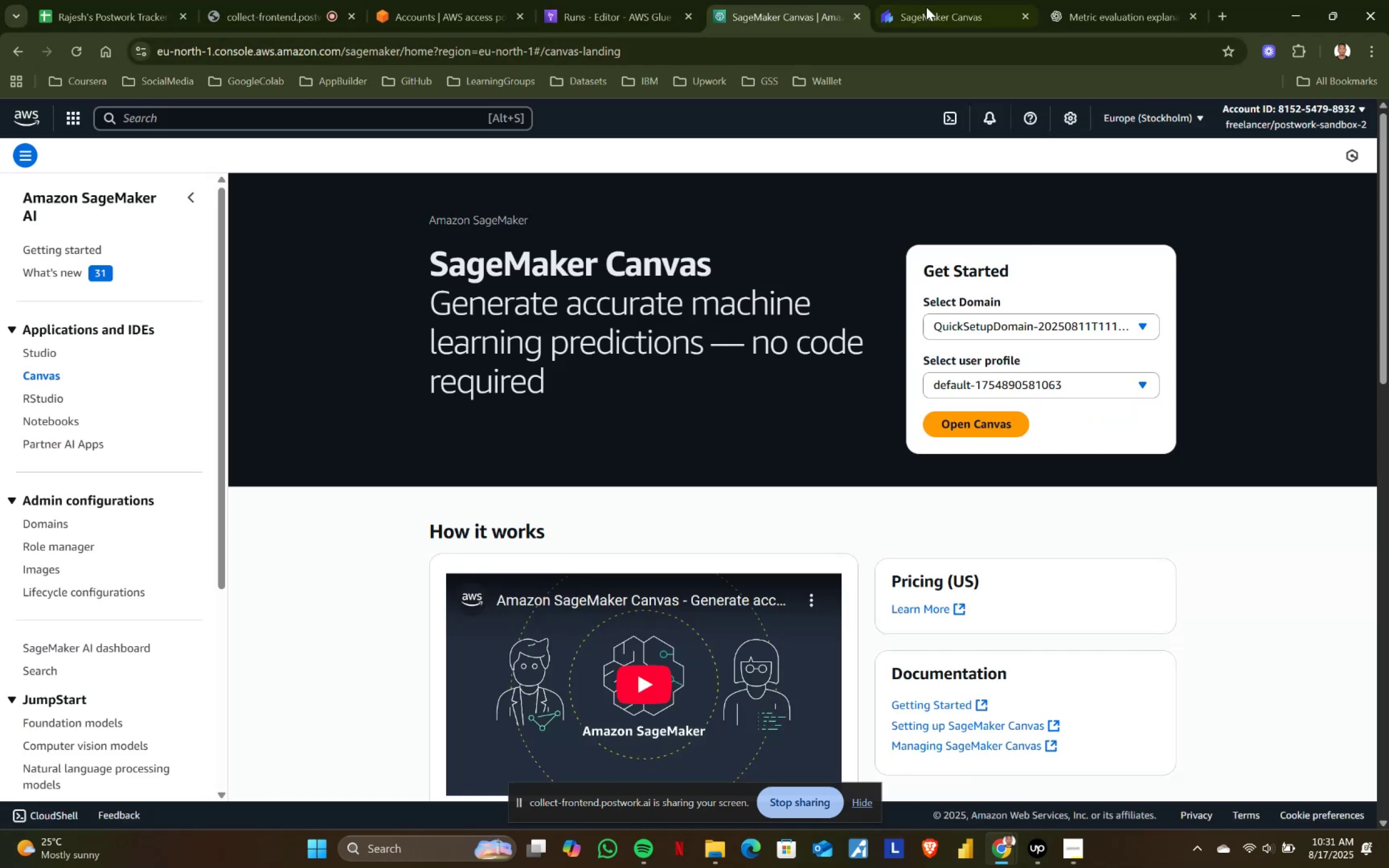 
left_click([947, 3])
 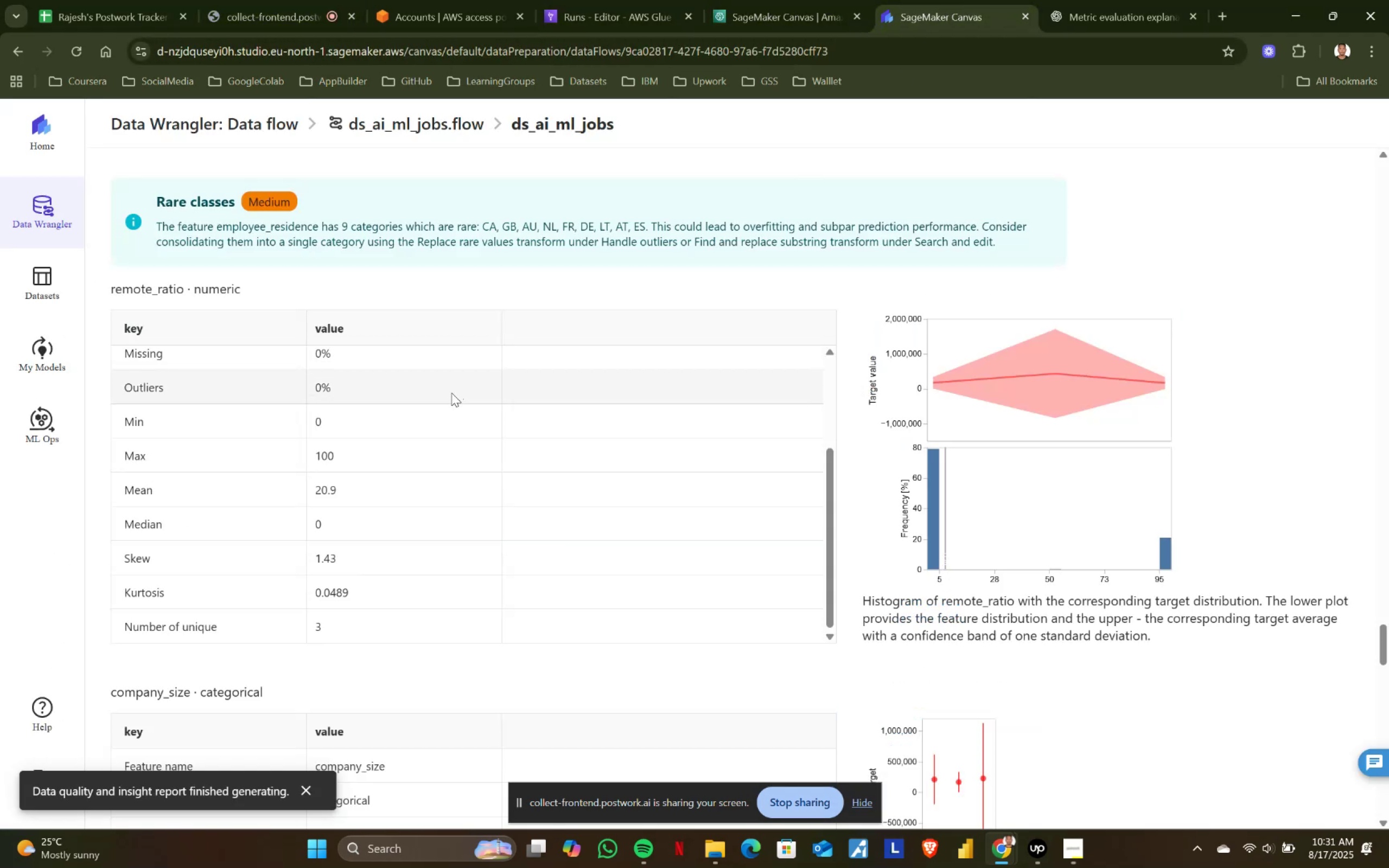 
scroll: coordinate [448, 436], scroll_direction: up, amount: 1.0
 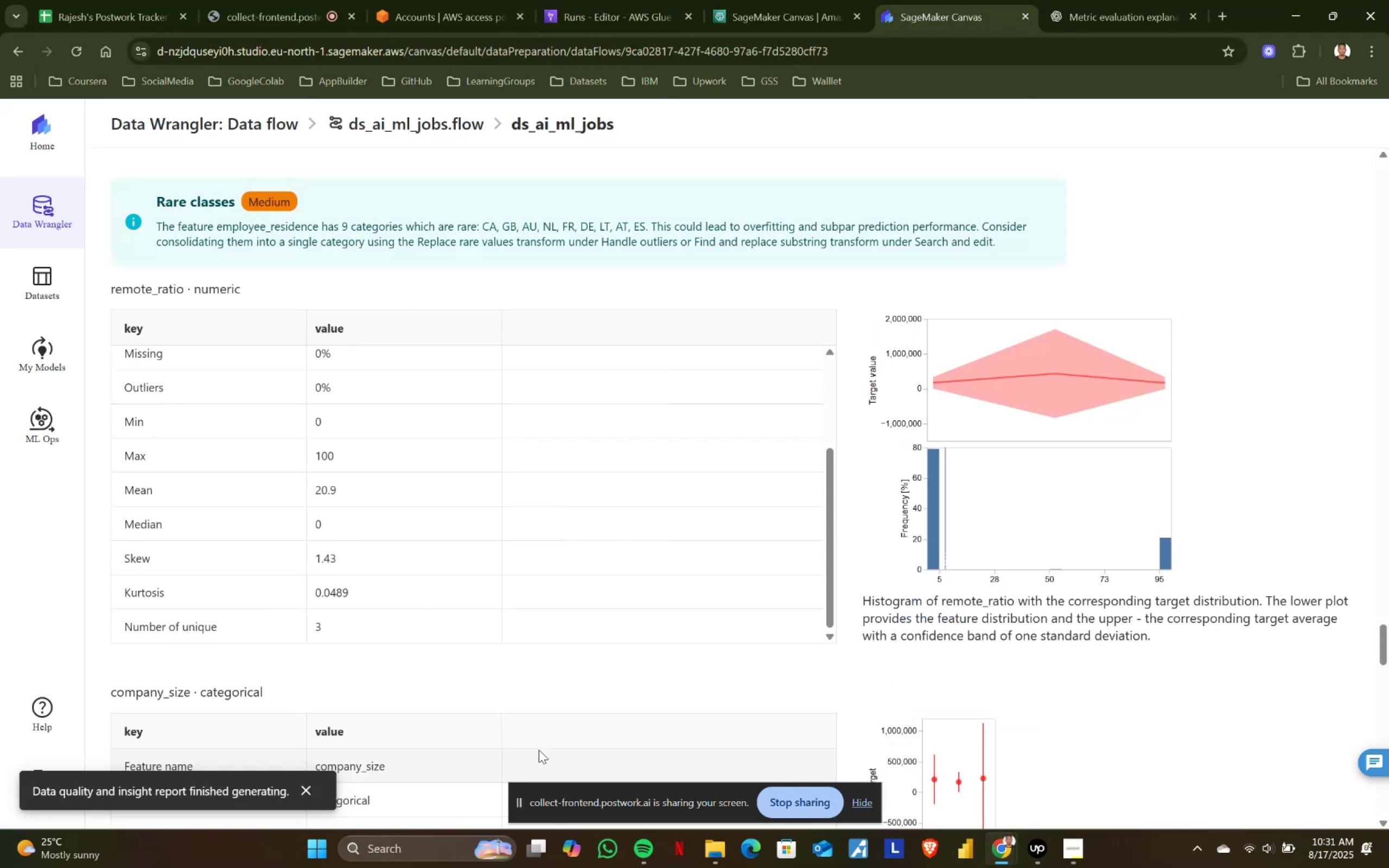 
scroll: coordinate [514, 492], scroll_direction: down, amount: 3.0
 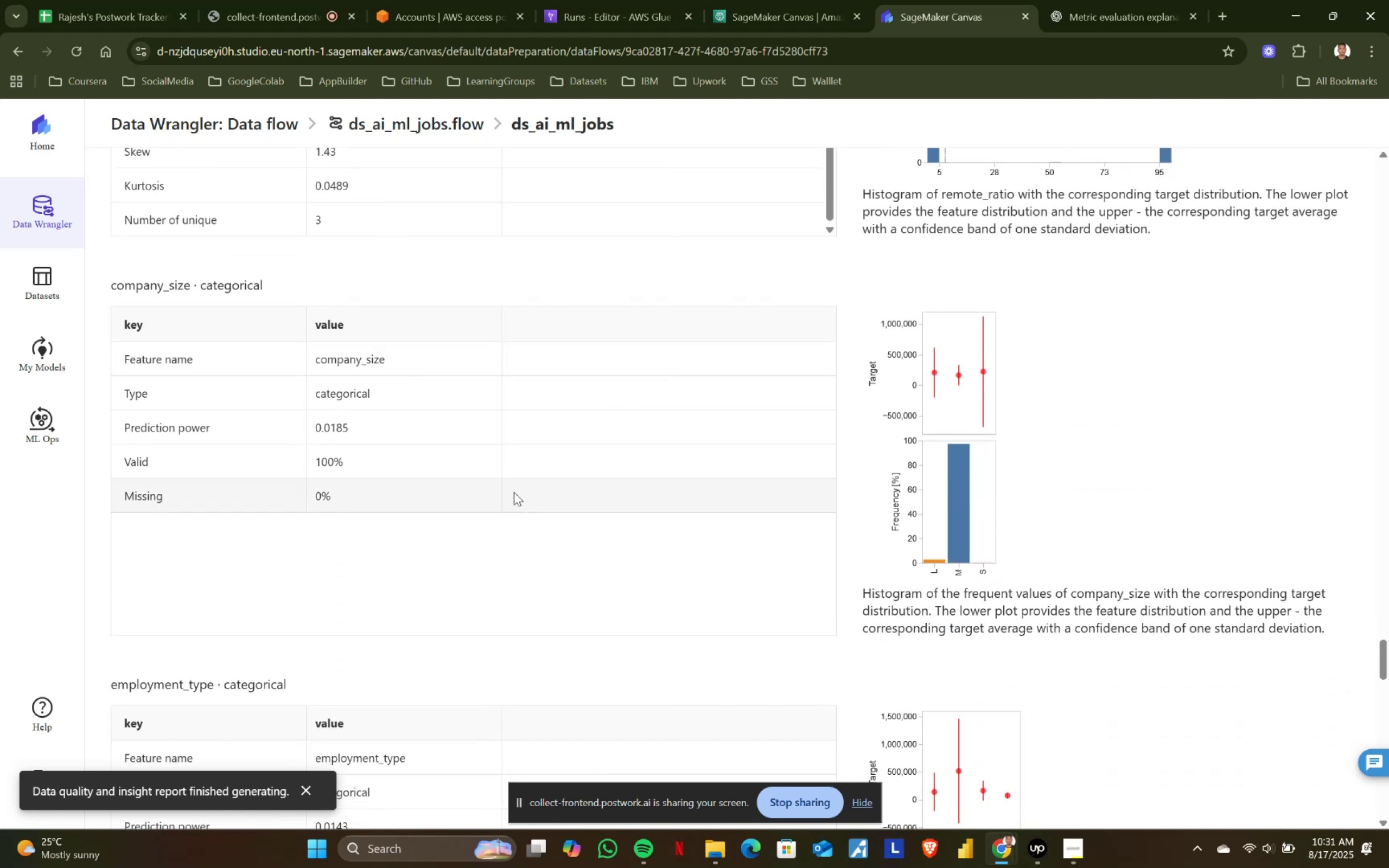 
scroll: coordinate [514, 492], scroll_direction: up, amount: 1.0
 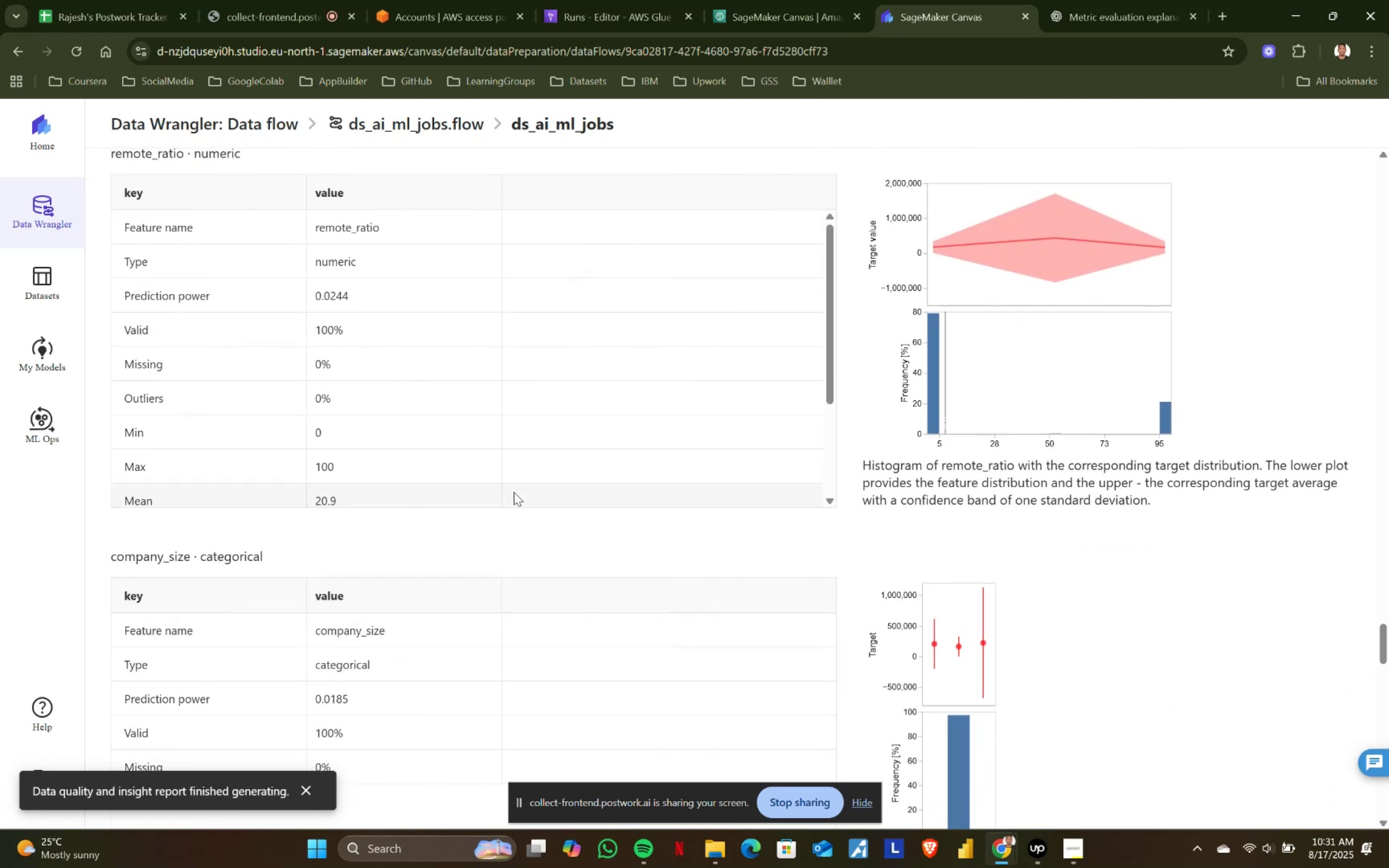 
scroll: coordinate [518, 524], scroll_direction: down, amount: 3.0
 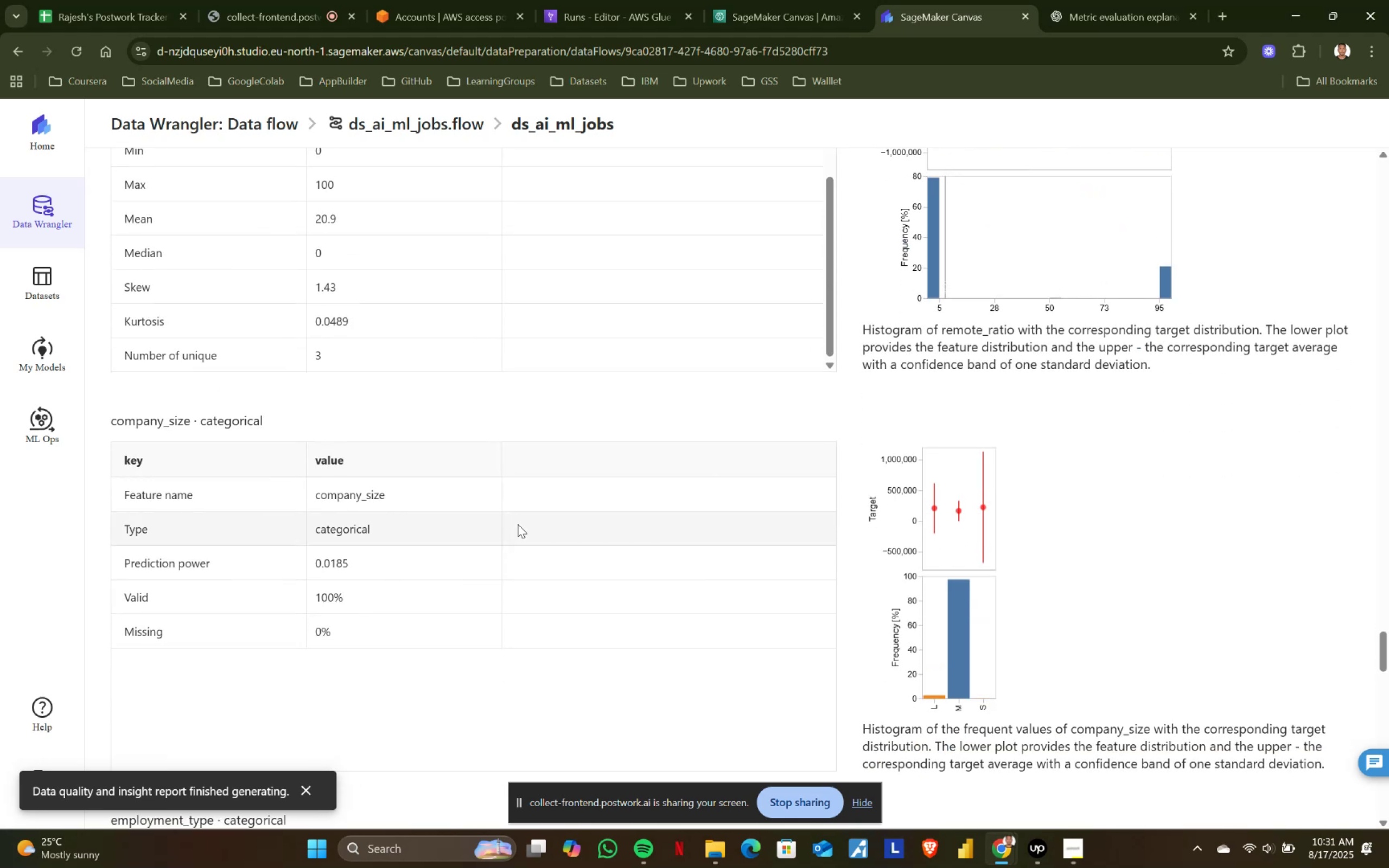 
scroll: coordinate [545, 513], scroll_direction: up, amount: 4.0
 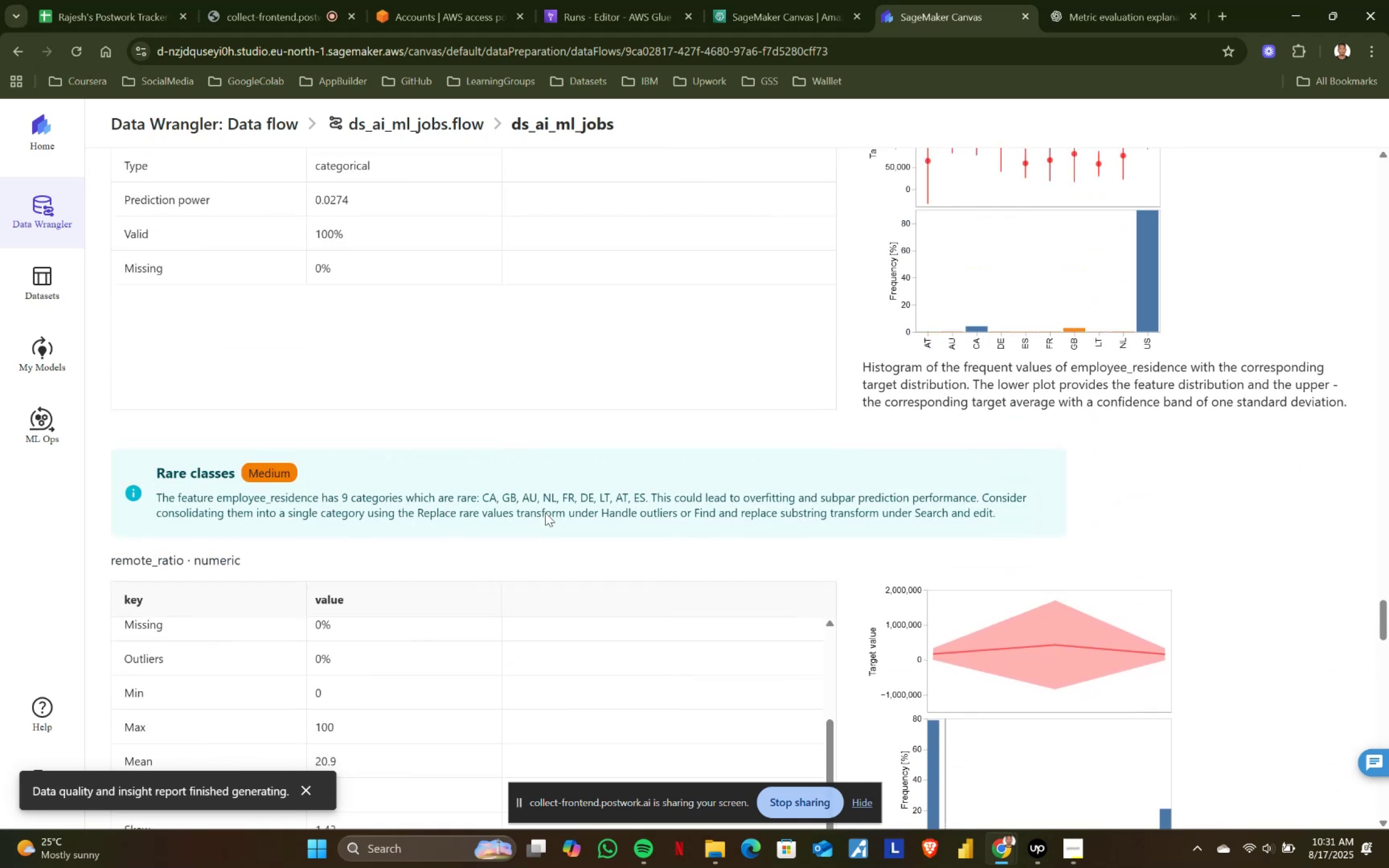 
scroll: coordinate [547, 515], scroll_direction: down, amount: 1.0
 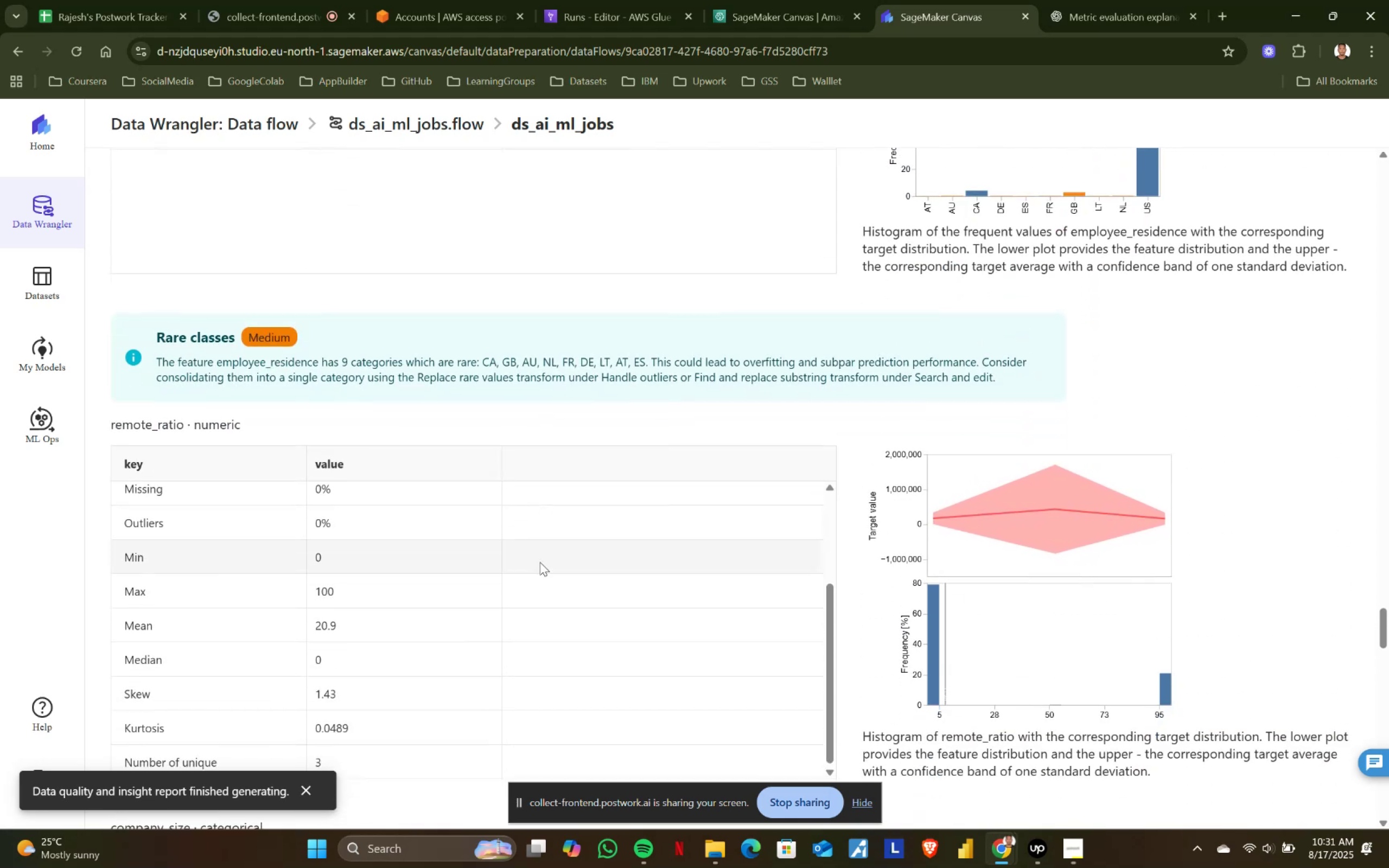 
scroll: coordinate [521, 607], scroll_direction: up, amount: 2.0
 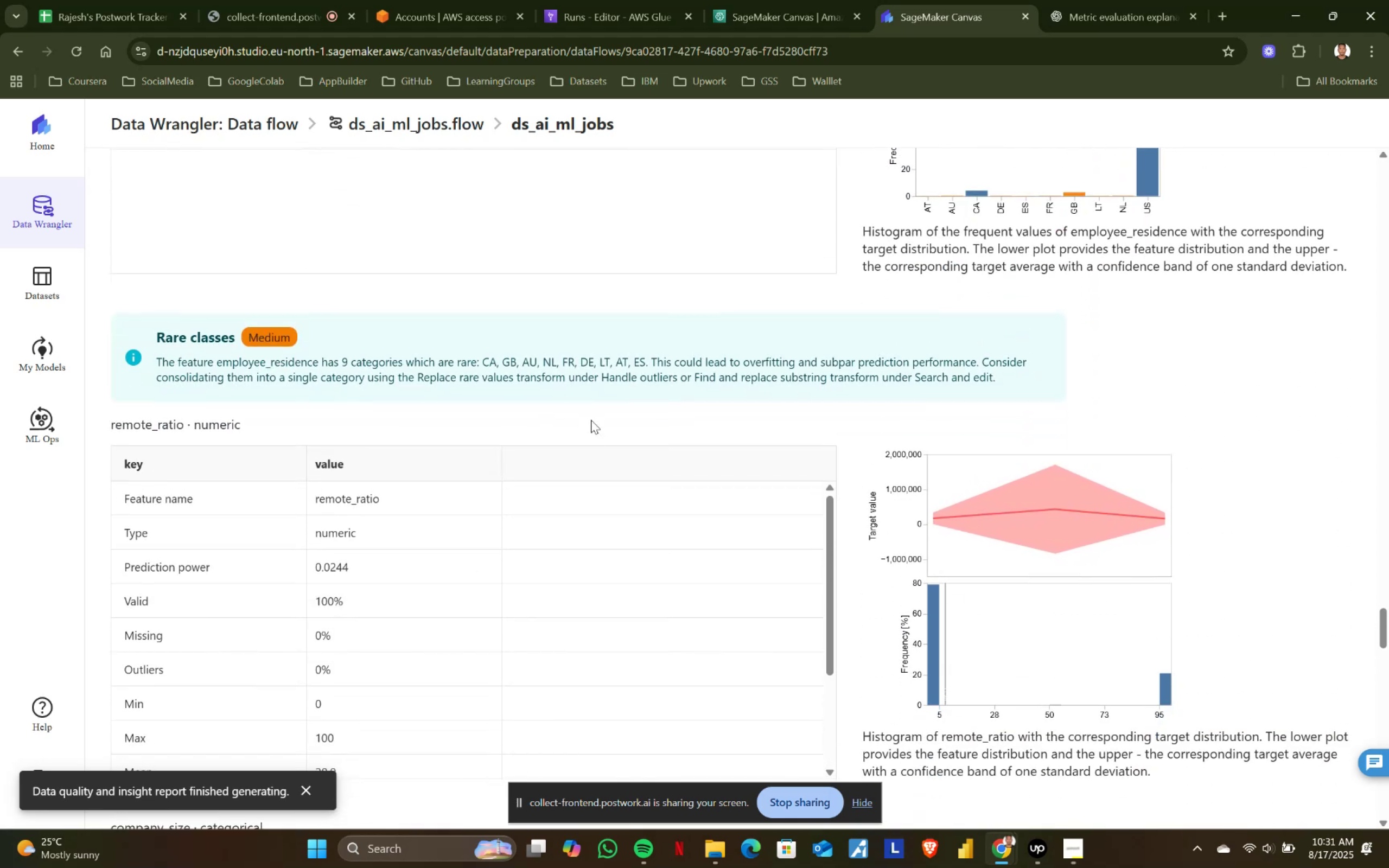 
scroll: coordinate [611, 400], scroll_direction: down, amount: 1.0
 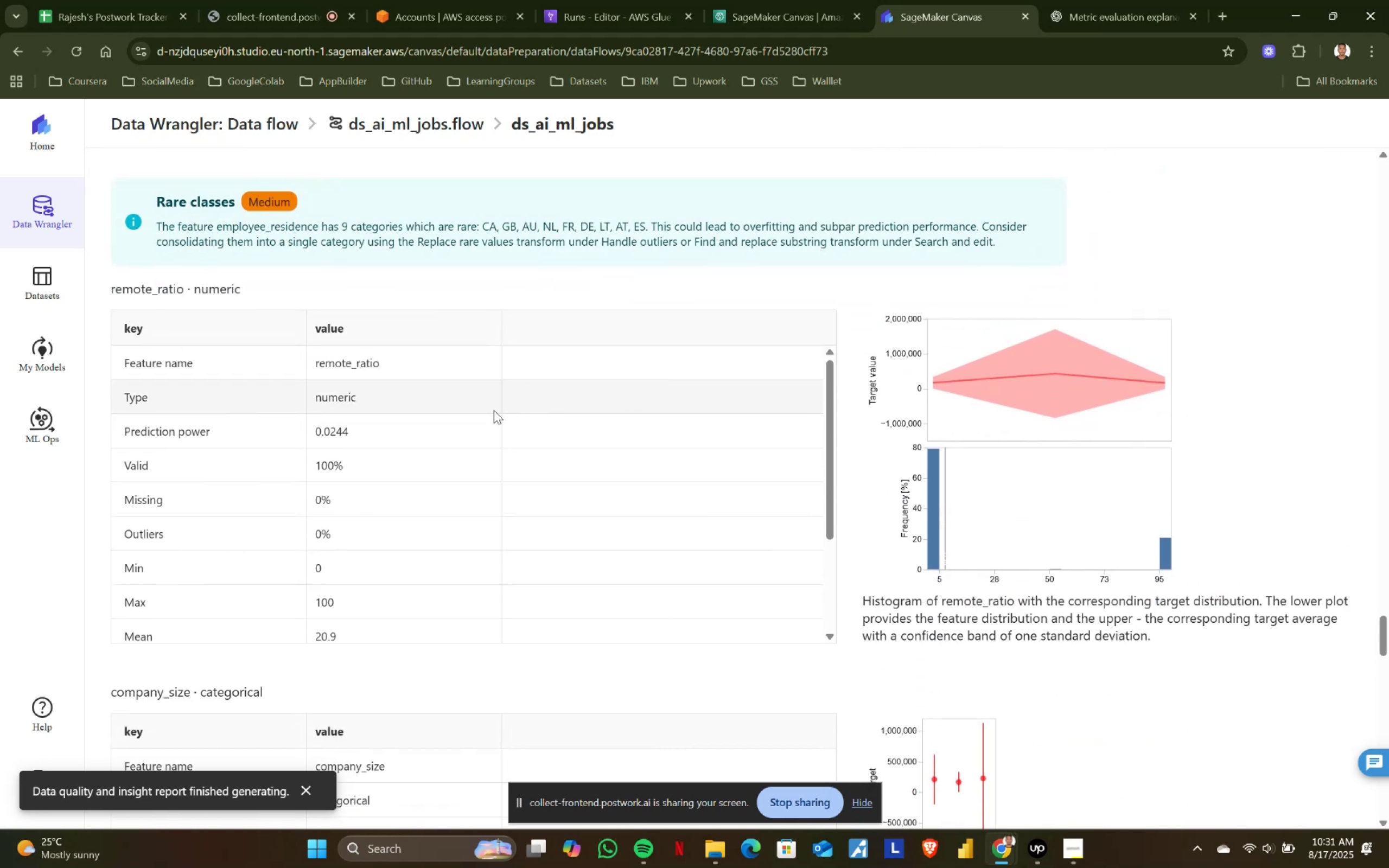 
scroll: coordinate [487, 413], scroll_direction: none, amount: 0.0
 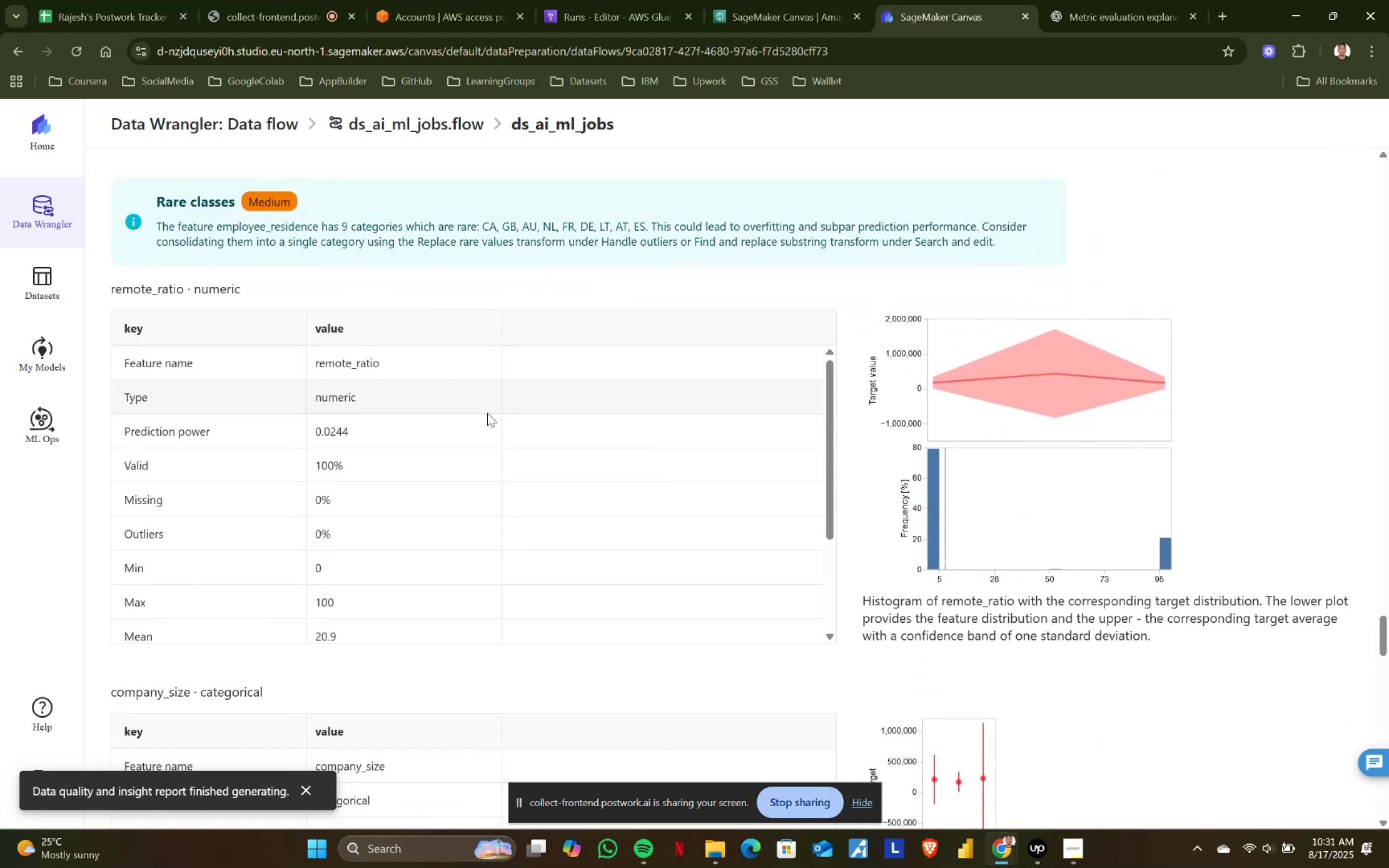 
scroll: coordinate [487, 413], scroll_direction: down, amount: 2.0
 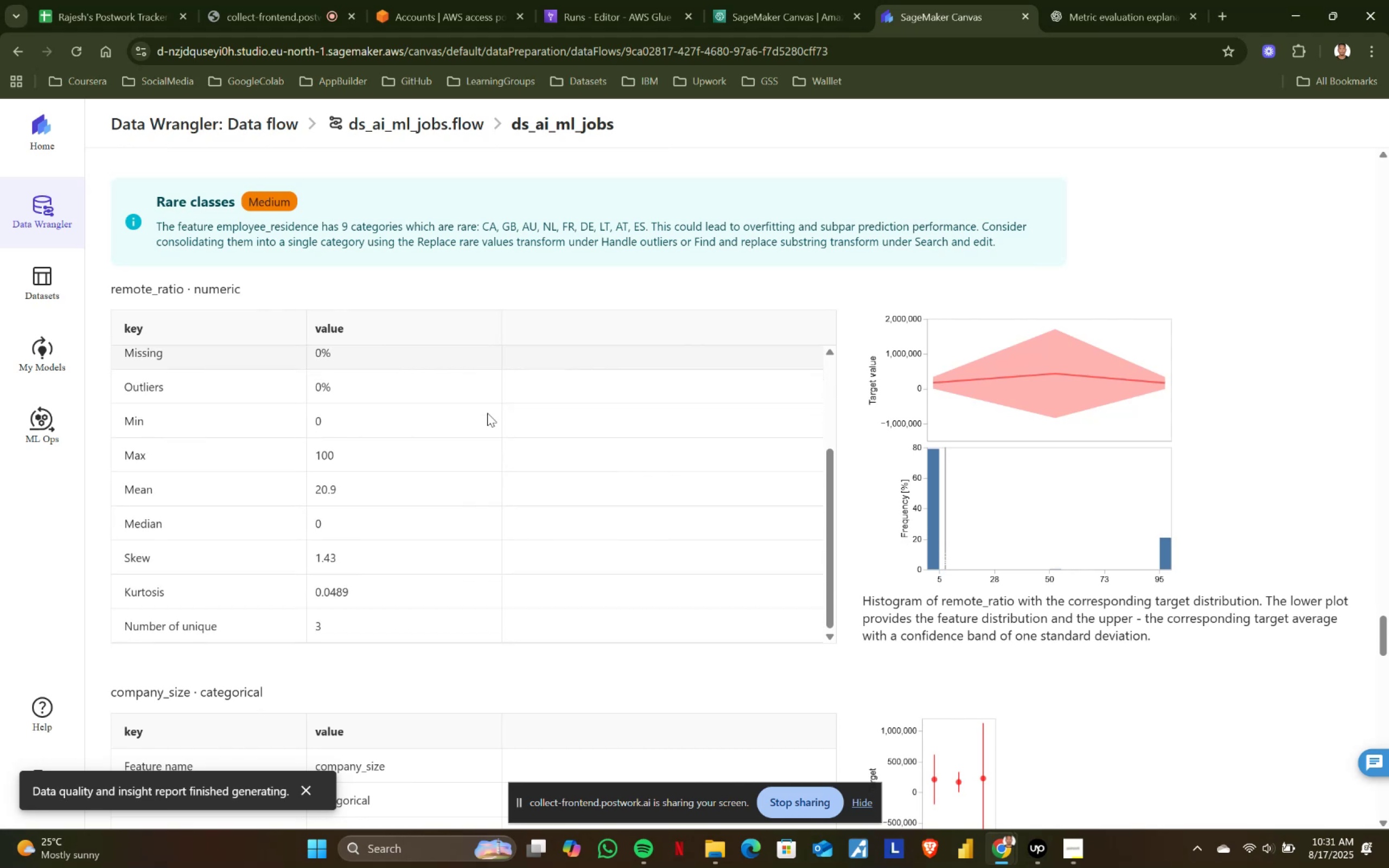 
scroll: coordinate [487, 413], scroll_direction: up, amount: 2.0
 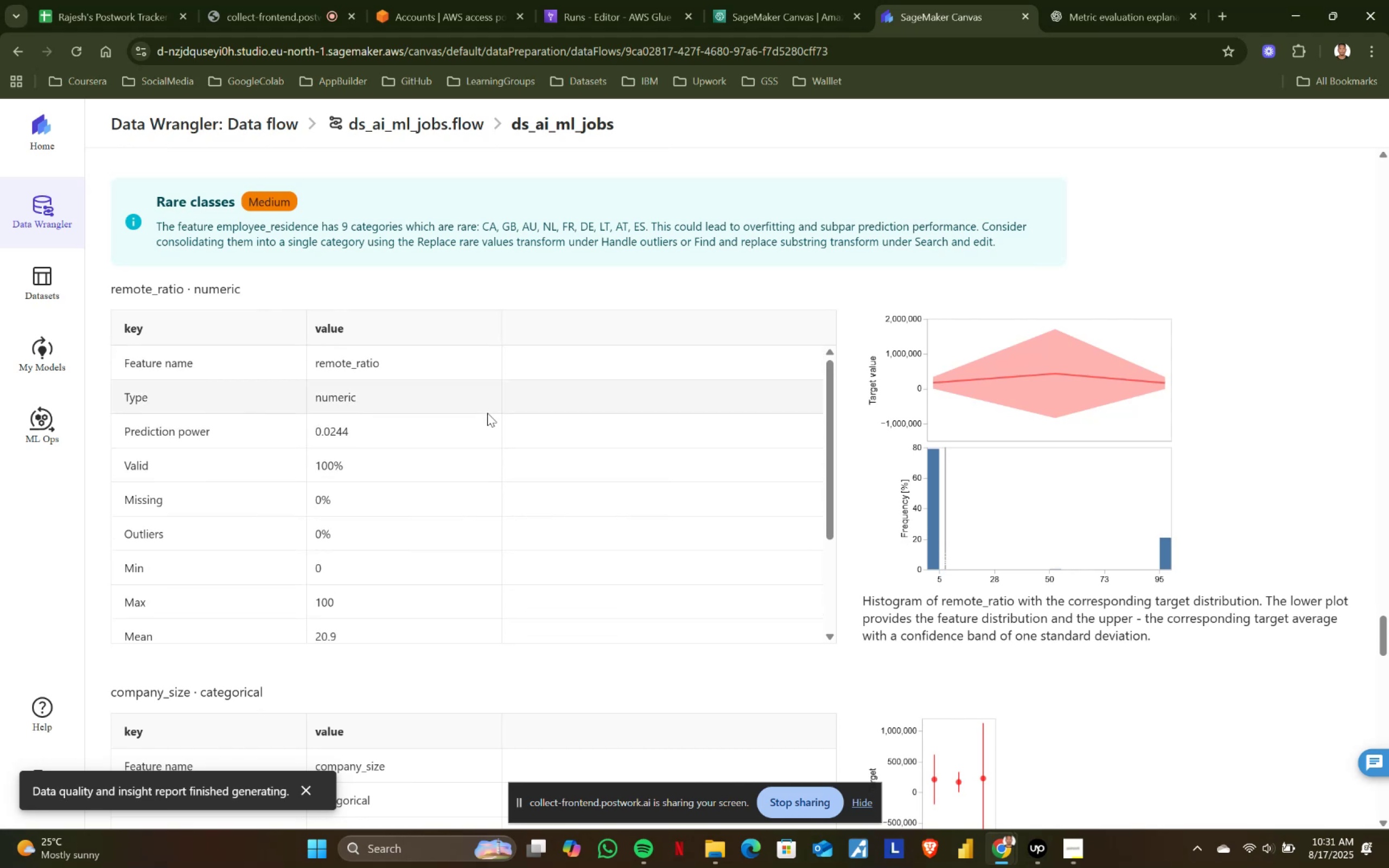 
scroll: coordinate [857, 434], scroll_direction: down, amount: 4.0
 